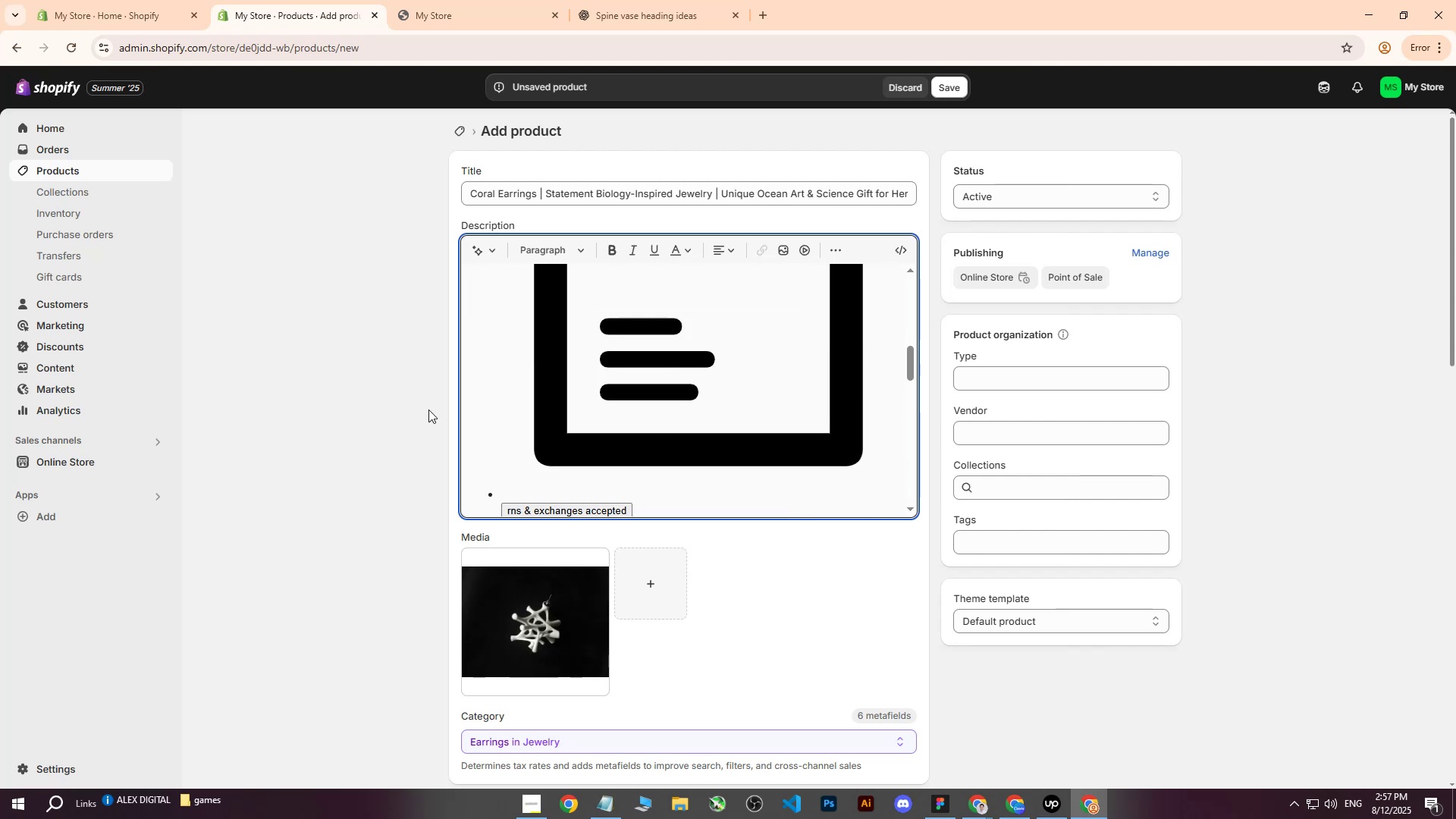 
left_click([387, 414])
 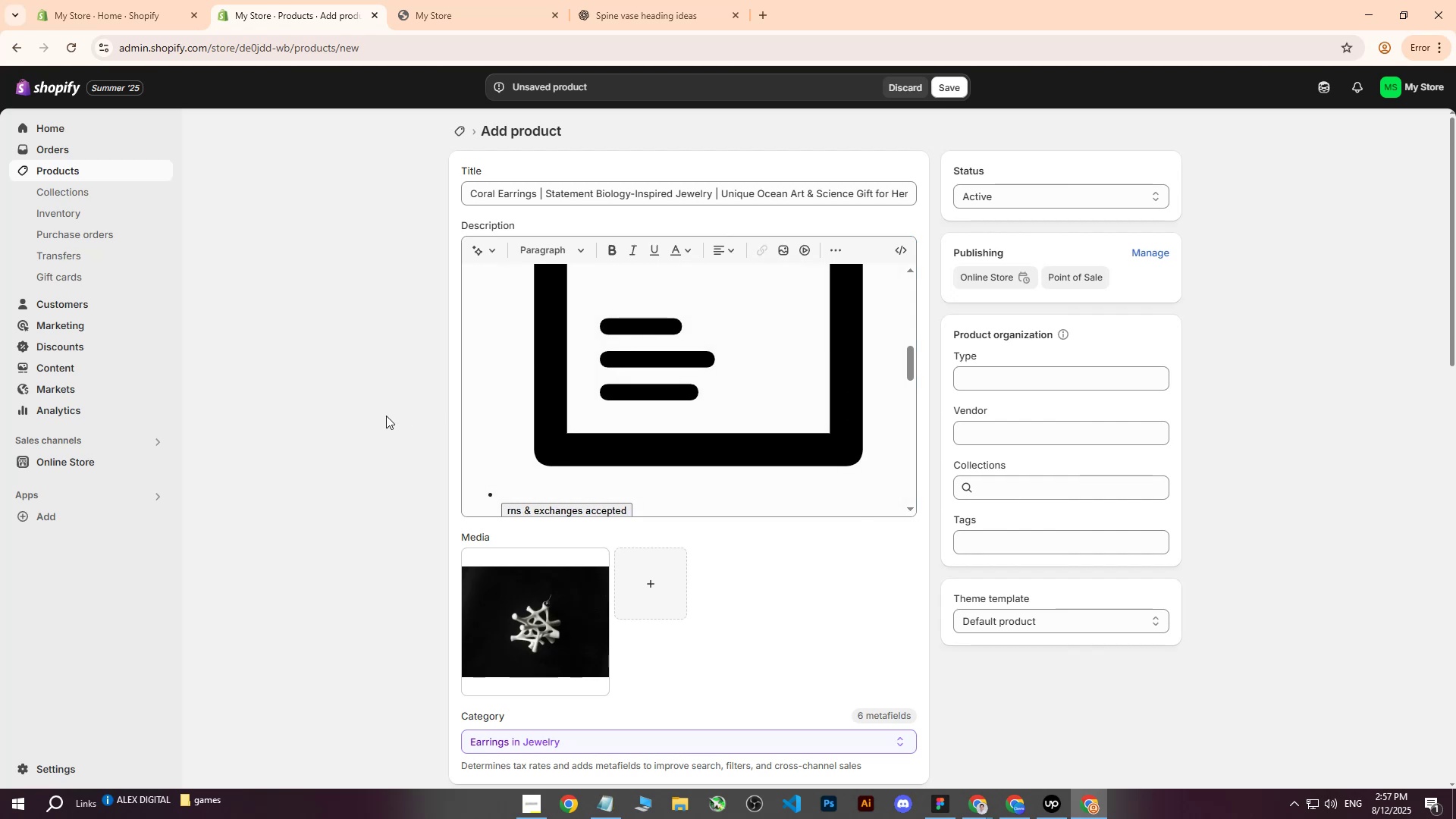 
key(Control+Z)
 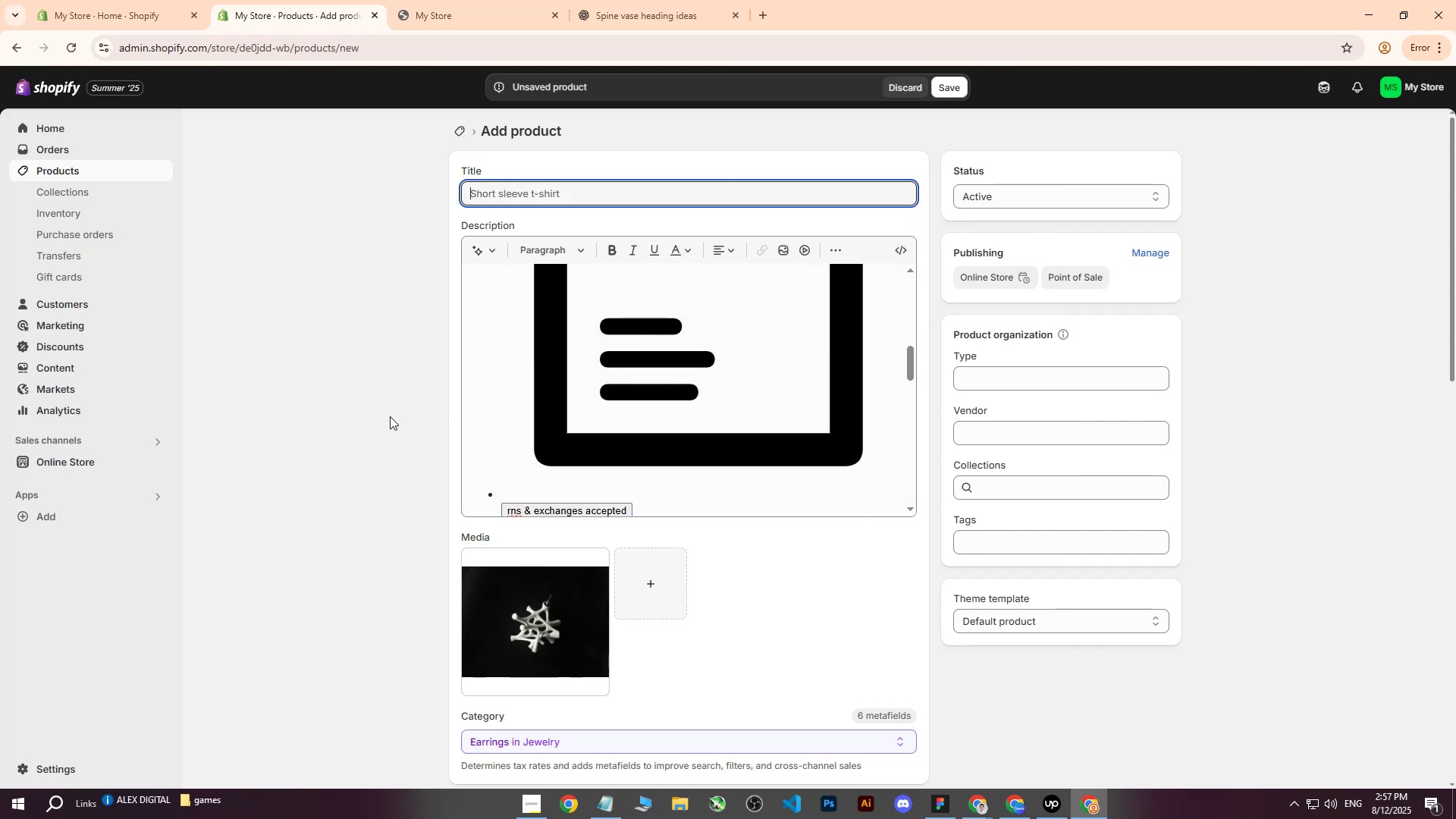 
key(Control+Z)
 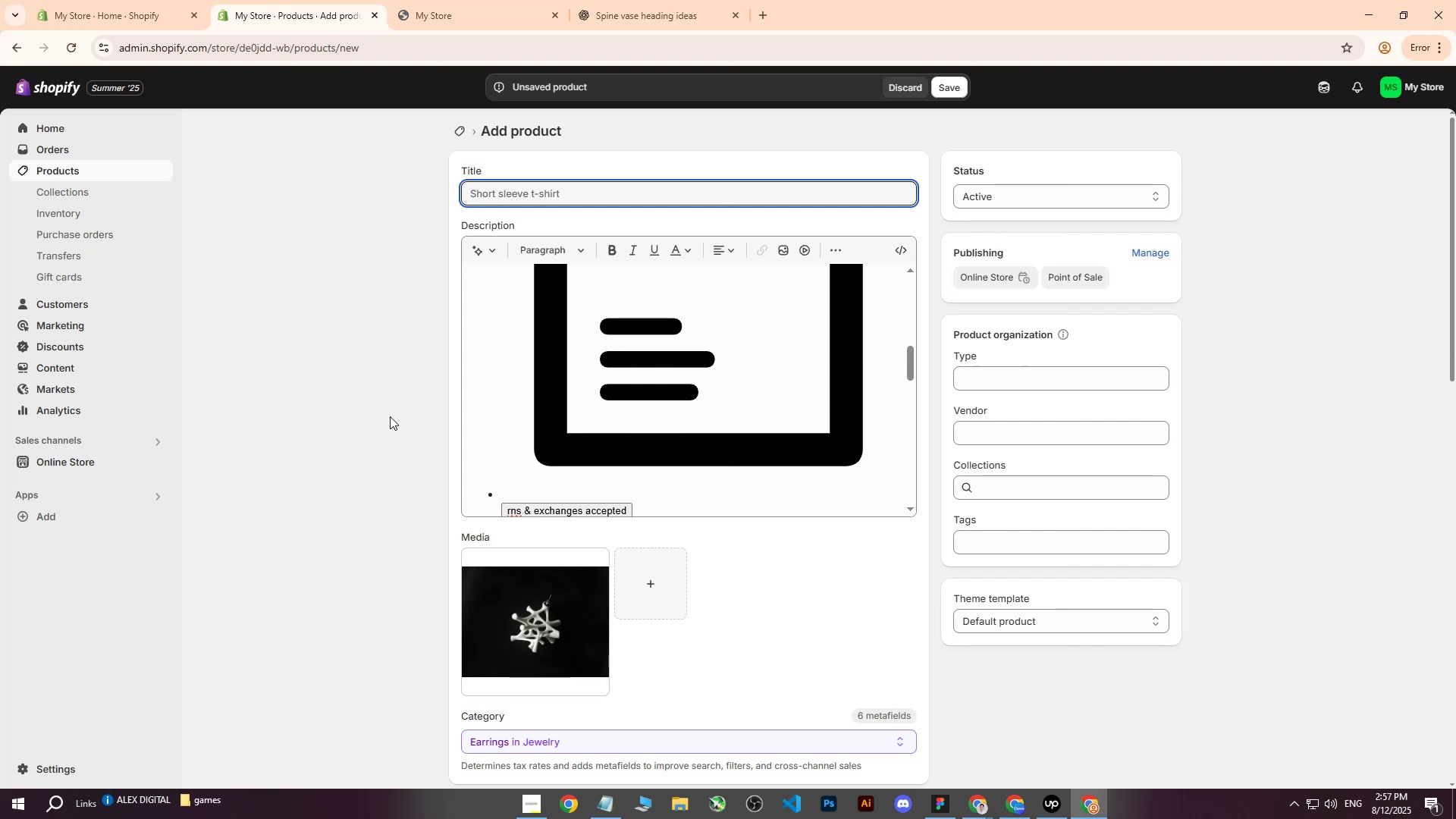 
key(Control+Y)
 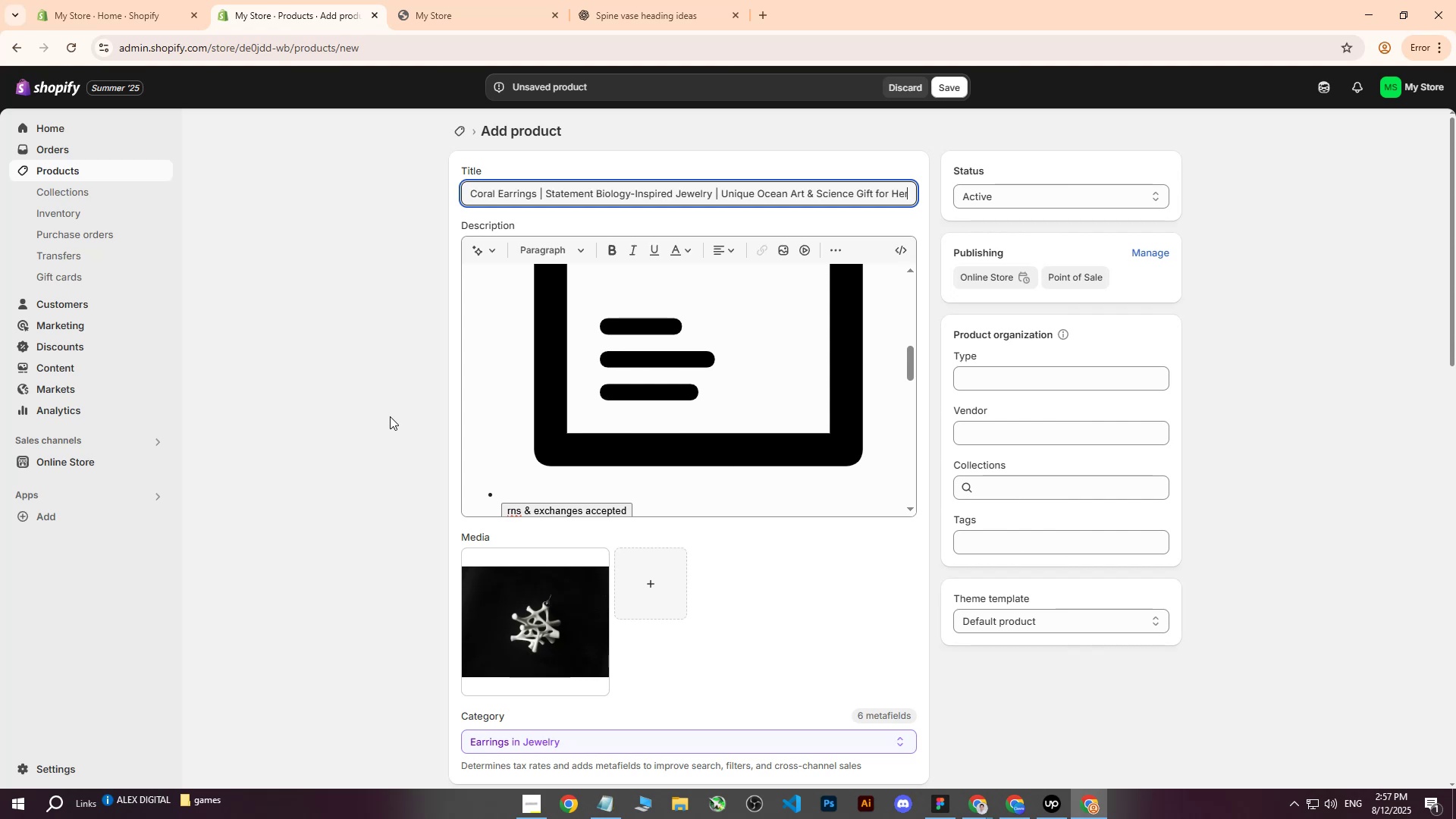 
key(Control+Y)
 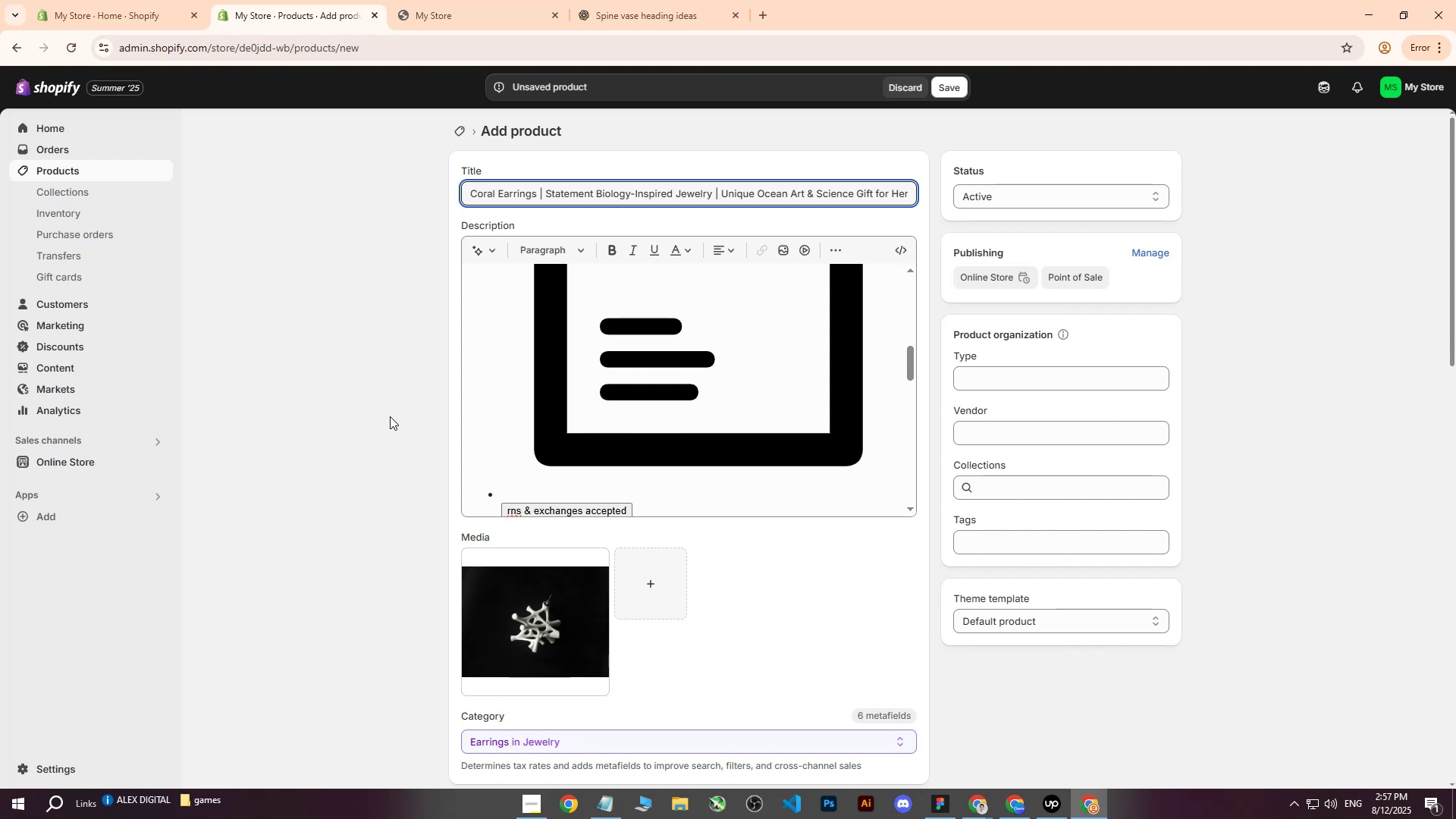 
key(Control+Y)
 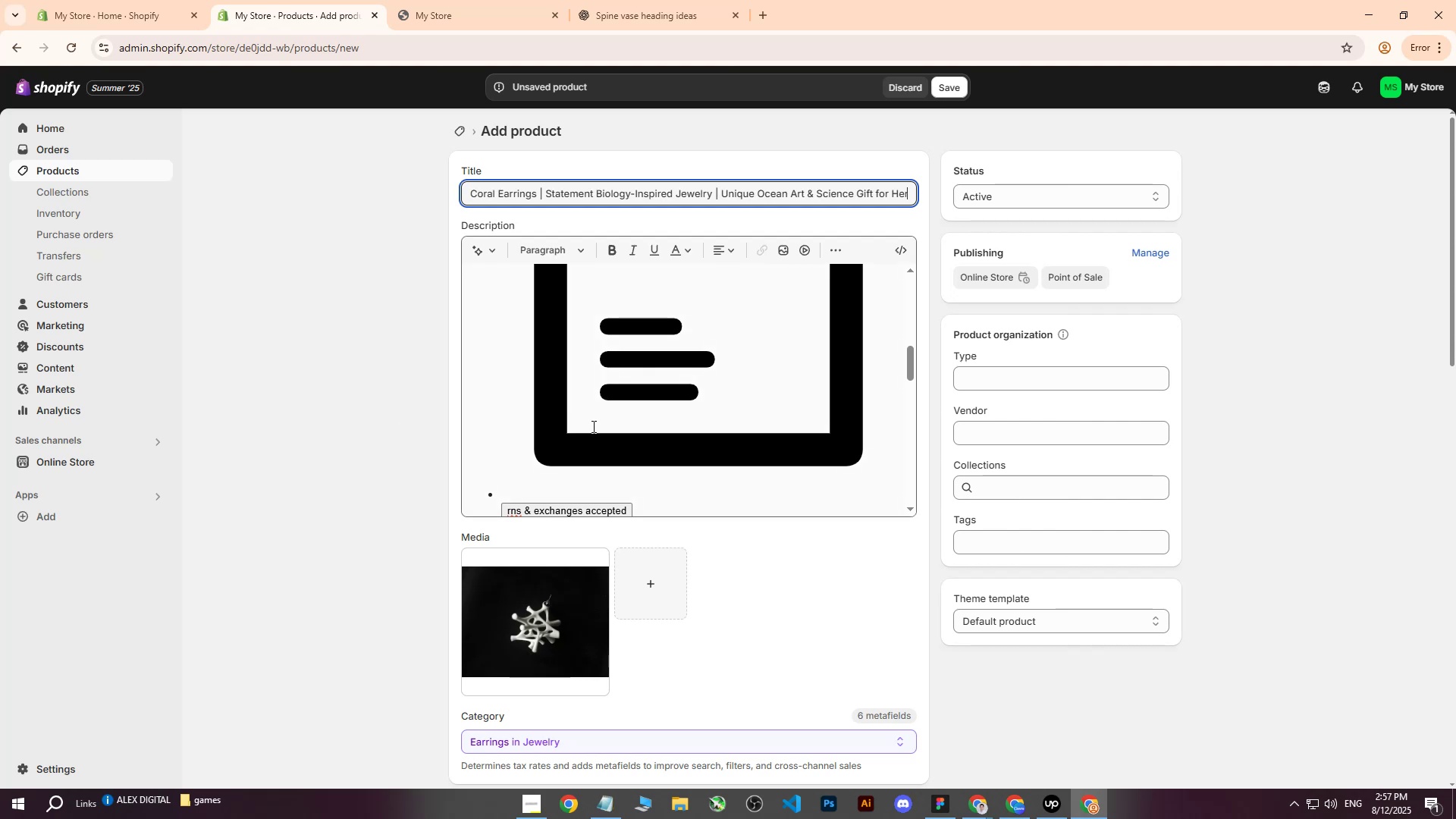 
left_click([607, 425])
 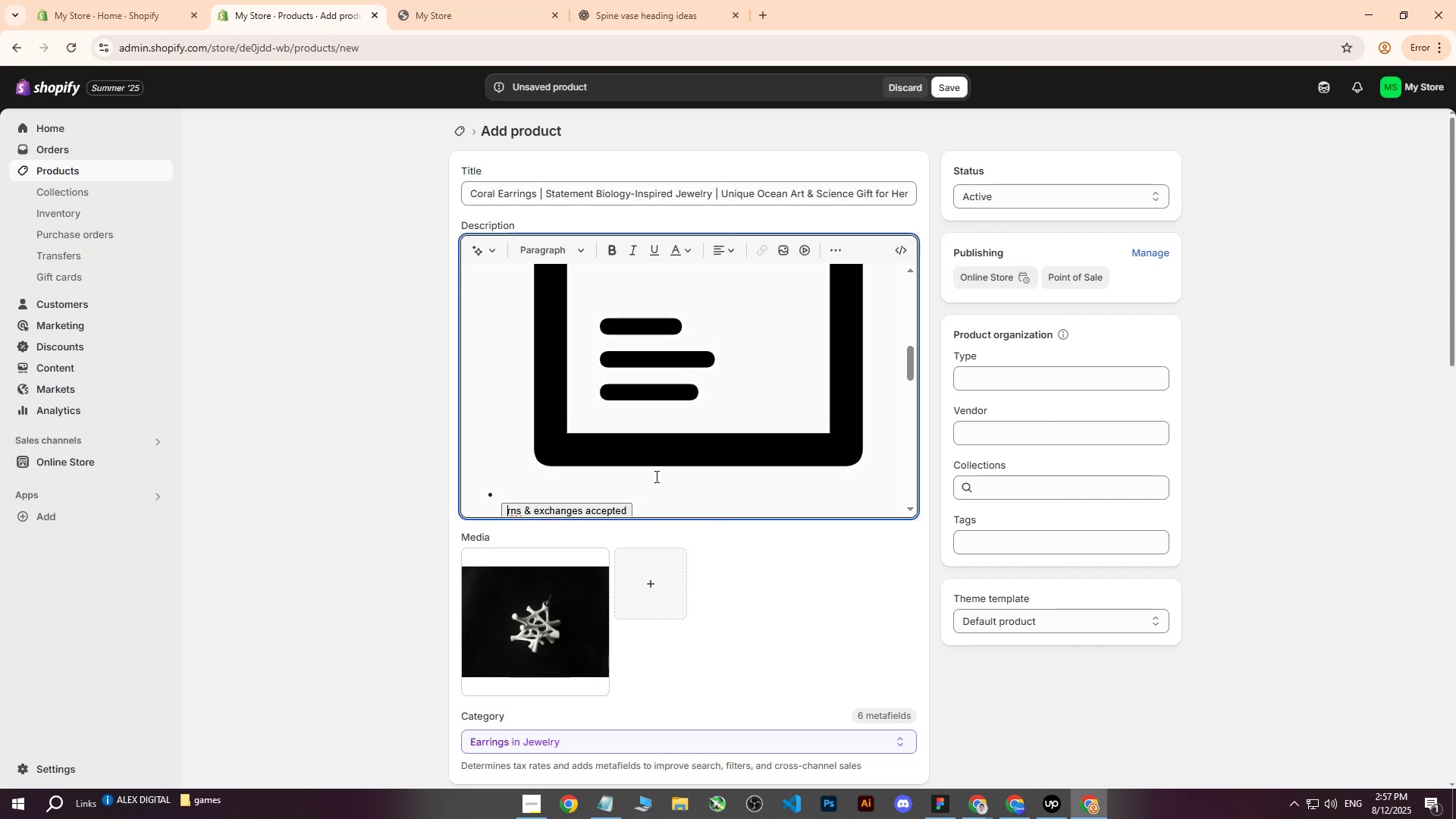 
left_click([649, 492])
 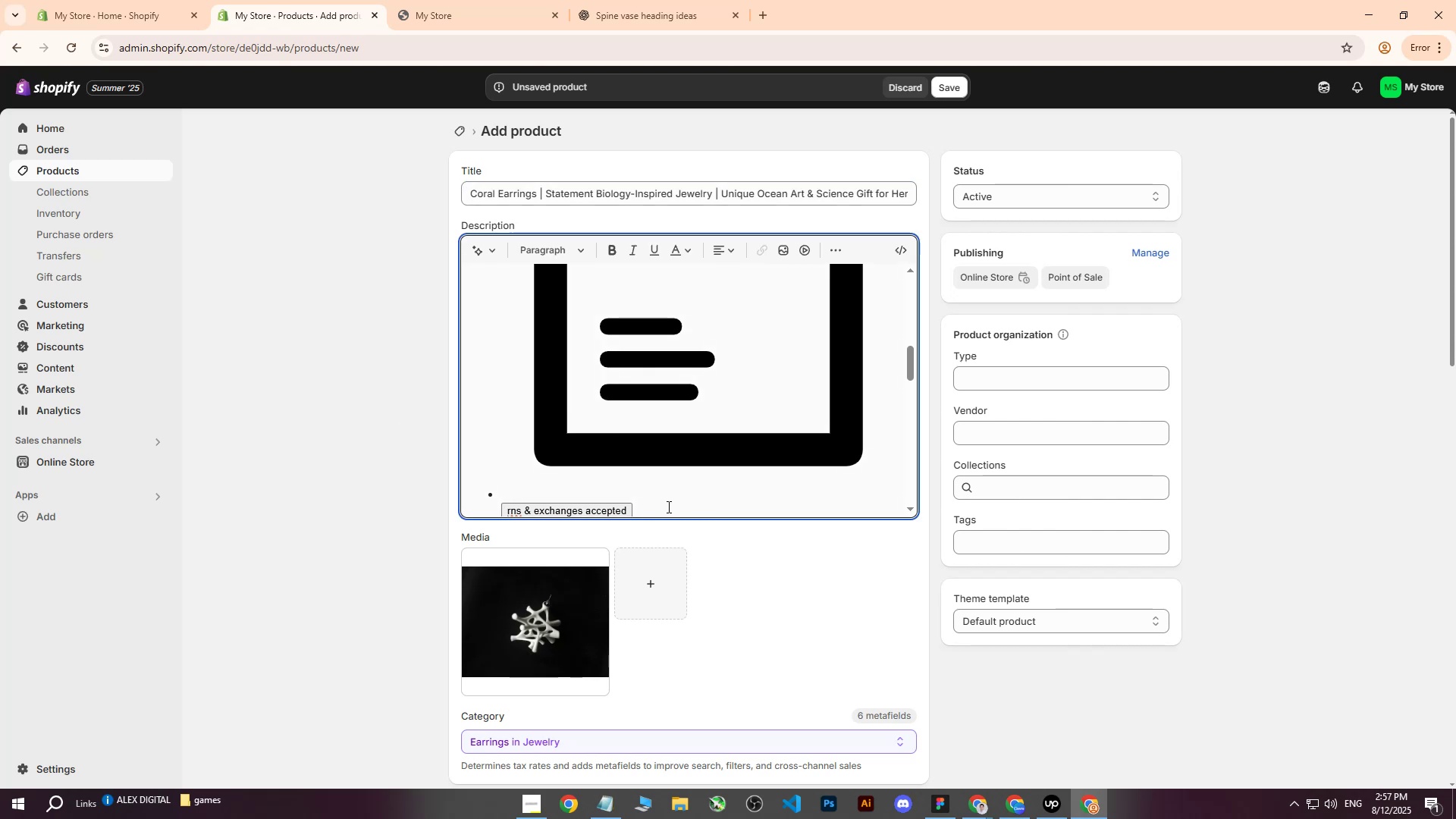 
scroll: coordinate [669, 471], scroll_direction: down, amount: 18.0
 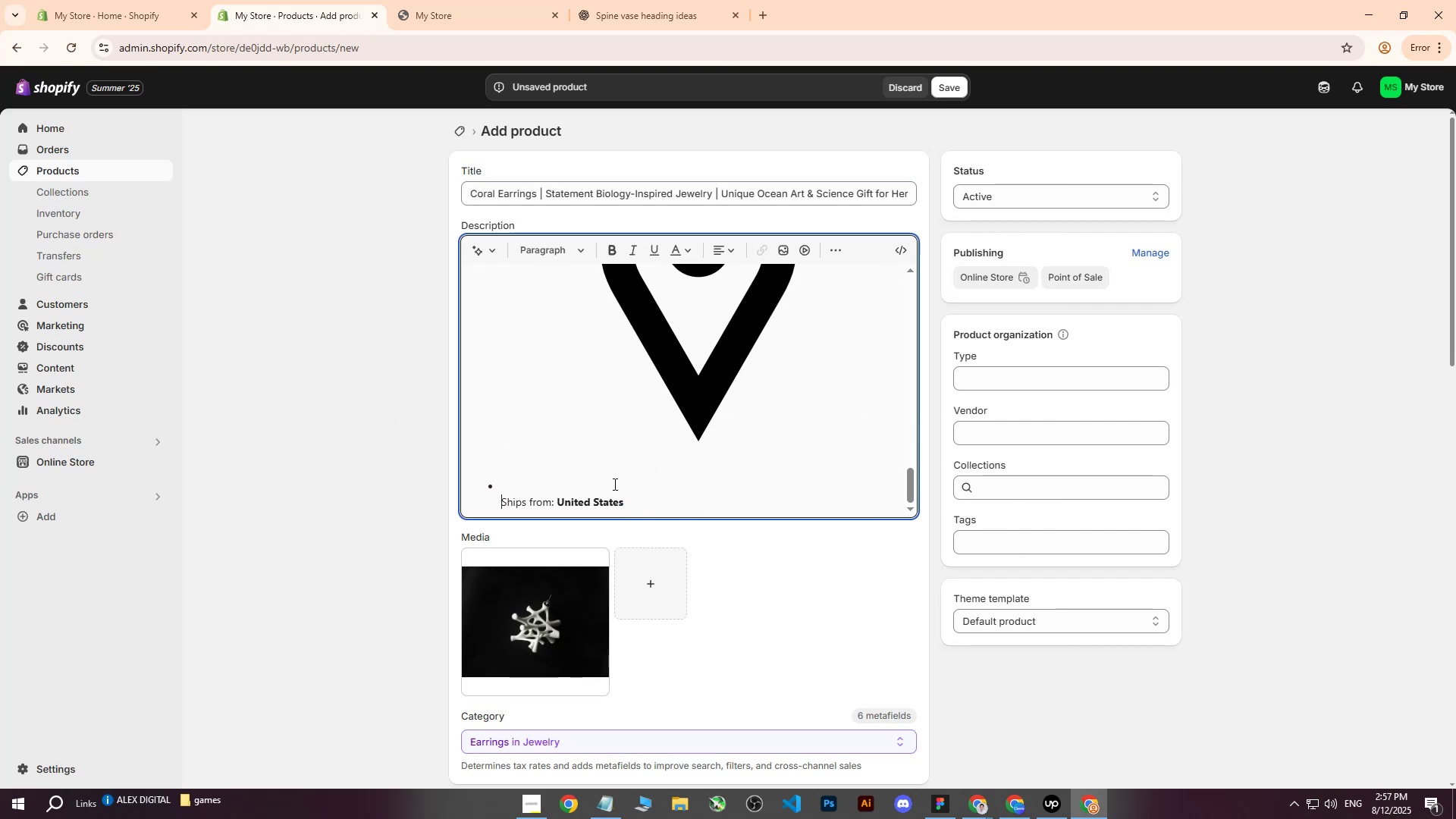 
left_click([661, 504])
 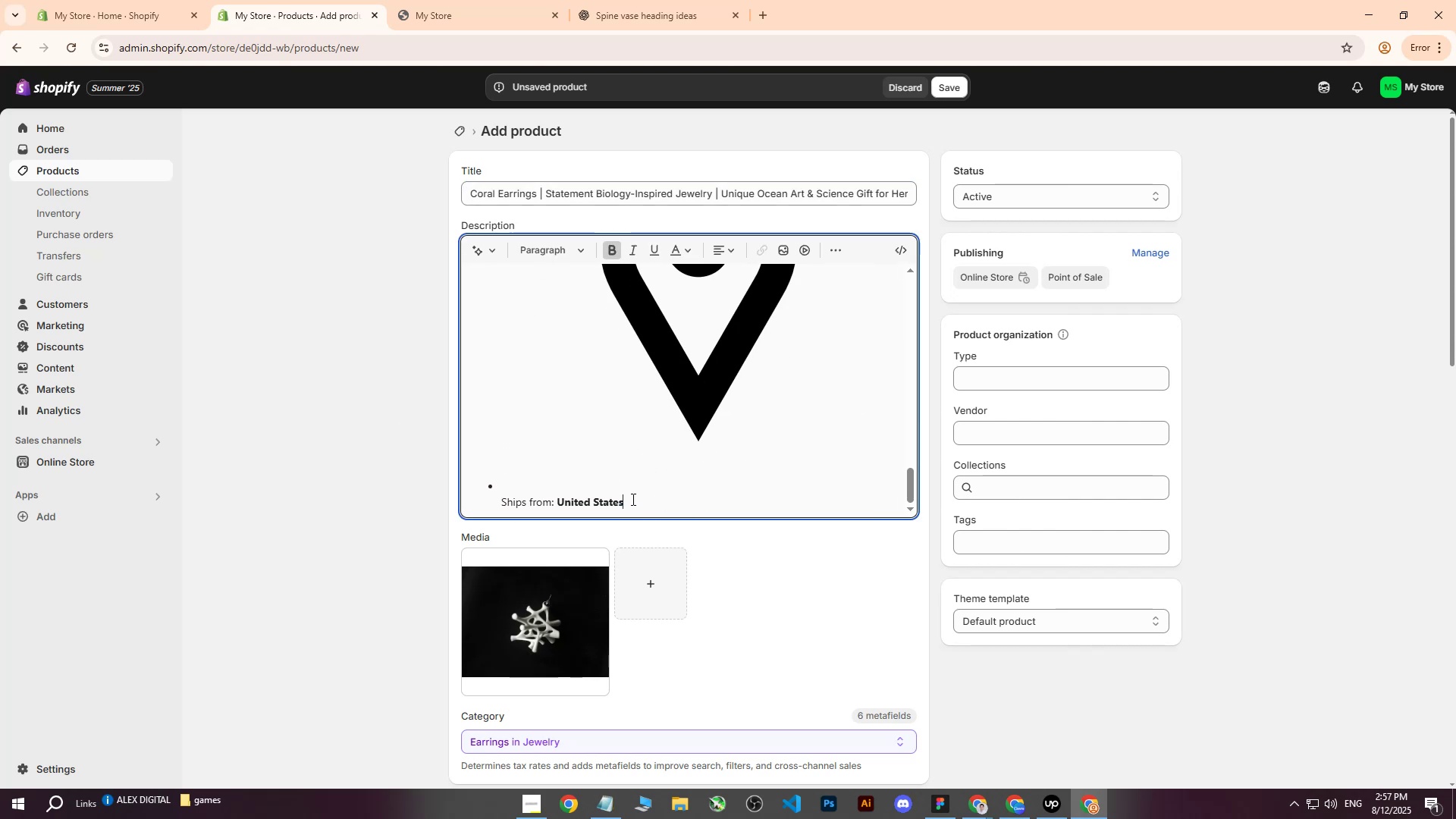 
double_click([632, 499])
 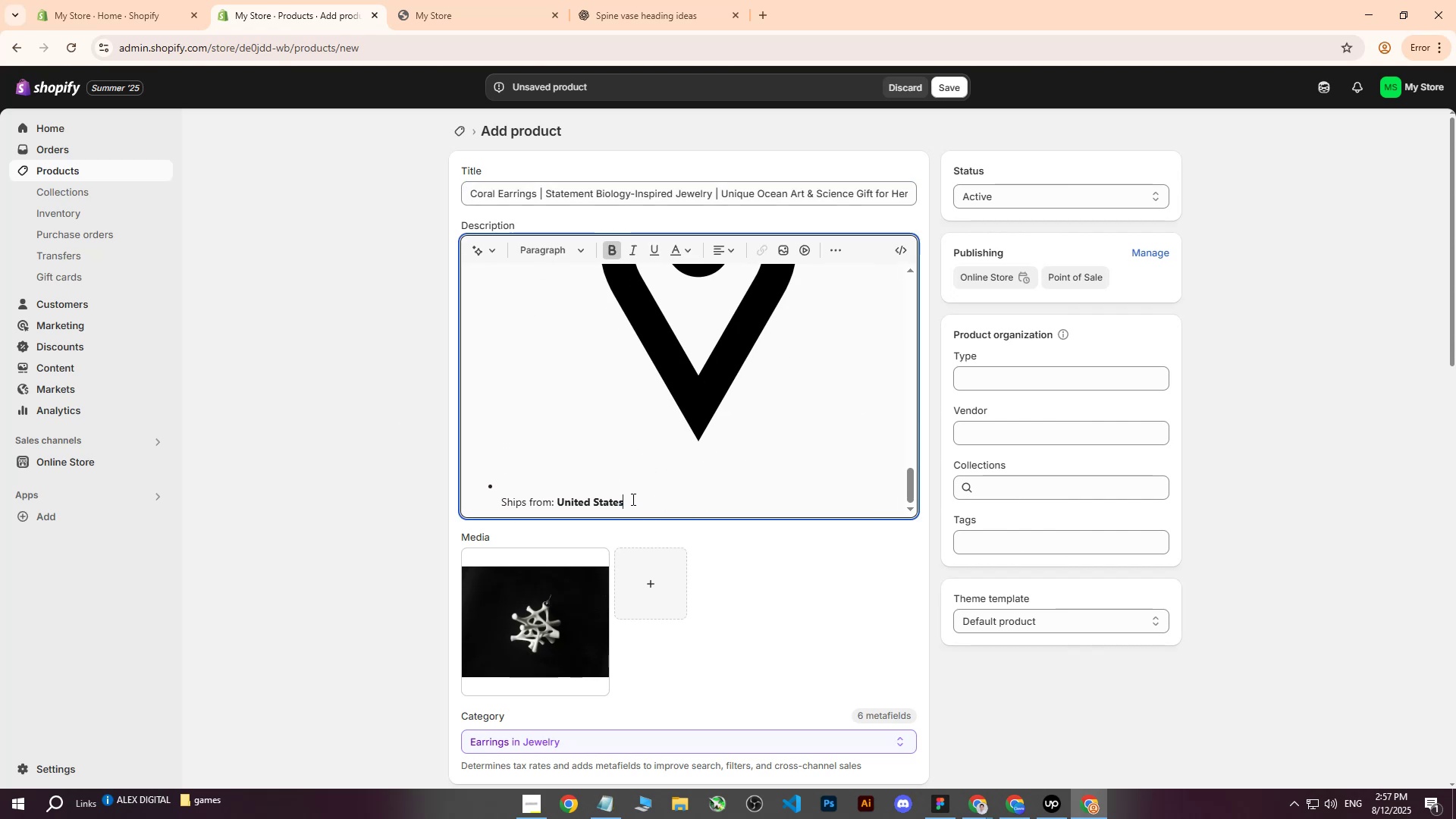 
hold_key(key=Backspace, duration=1.39)
 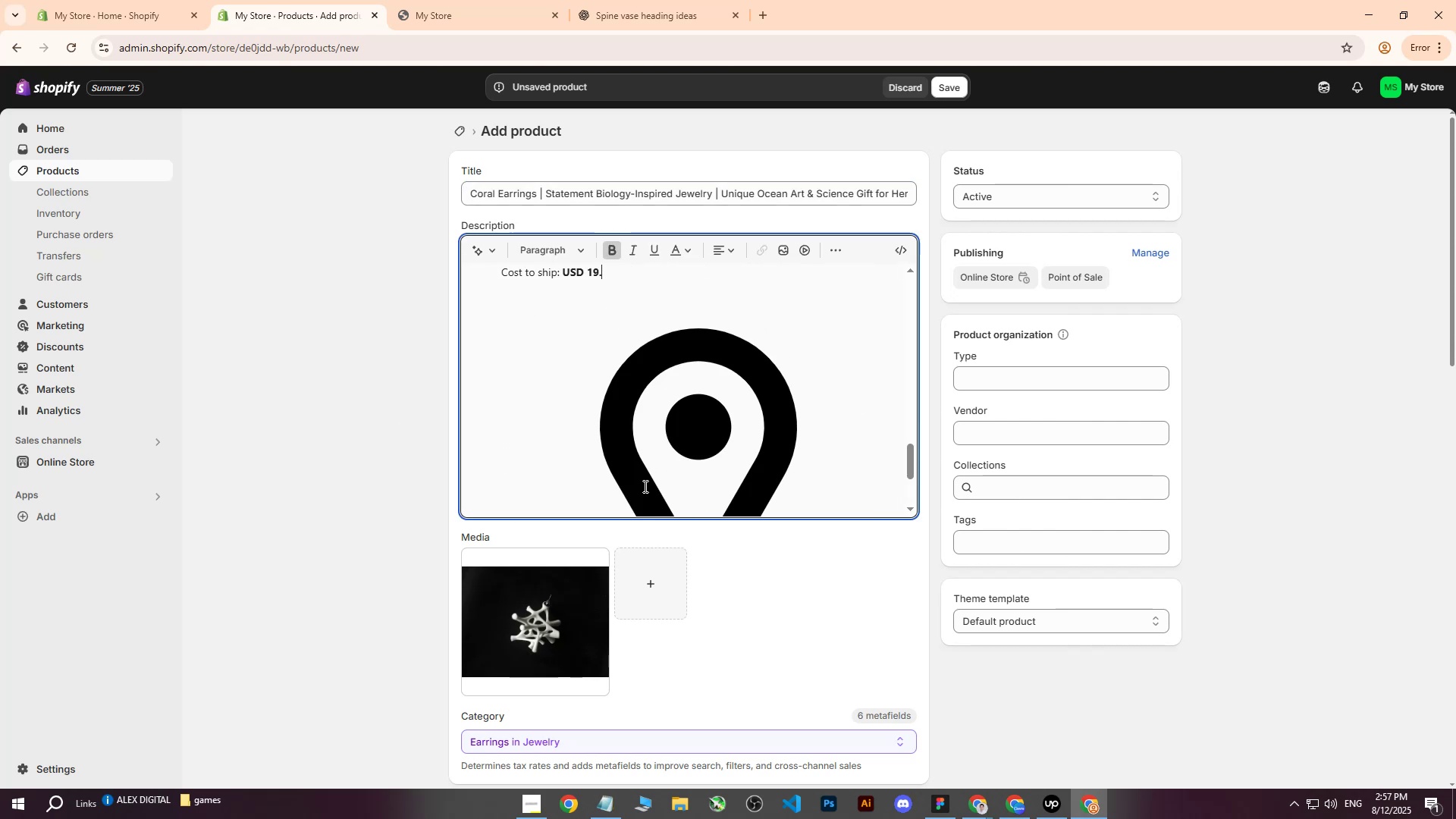 
key(Backspace)
 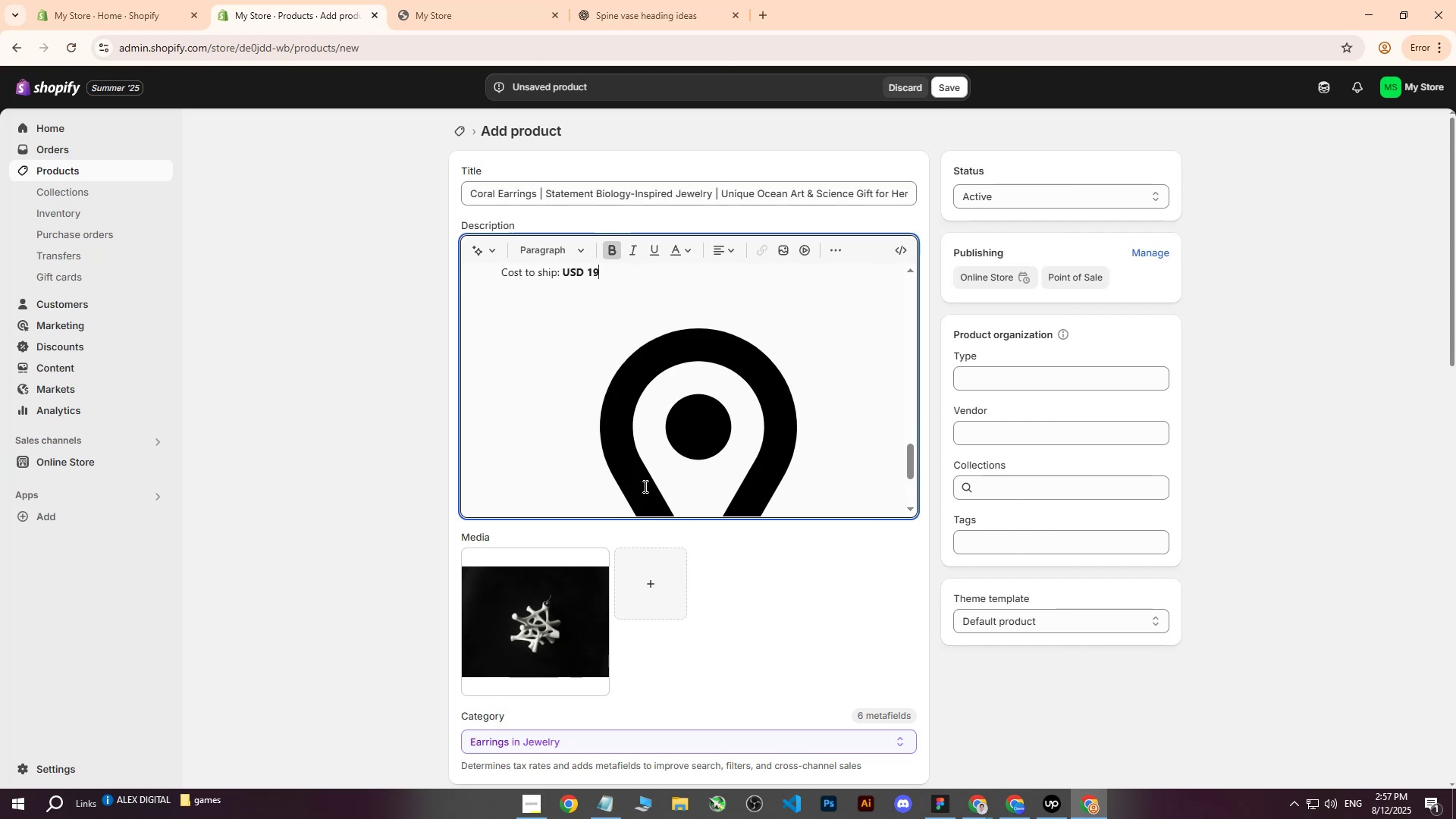 
key(Backspace)
 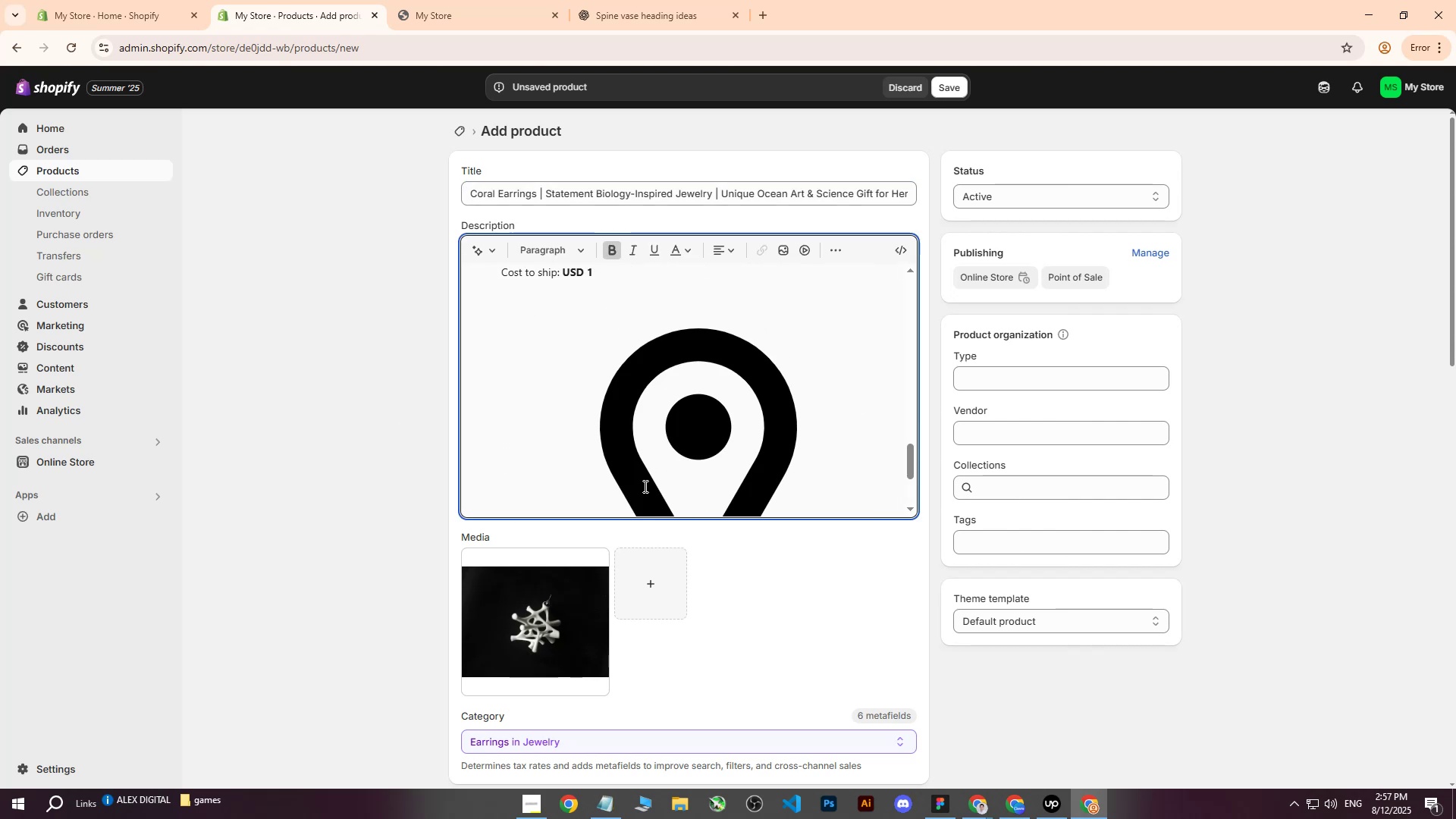 
key(Backspace)
 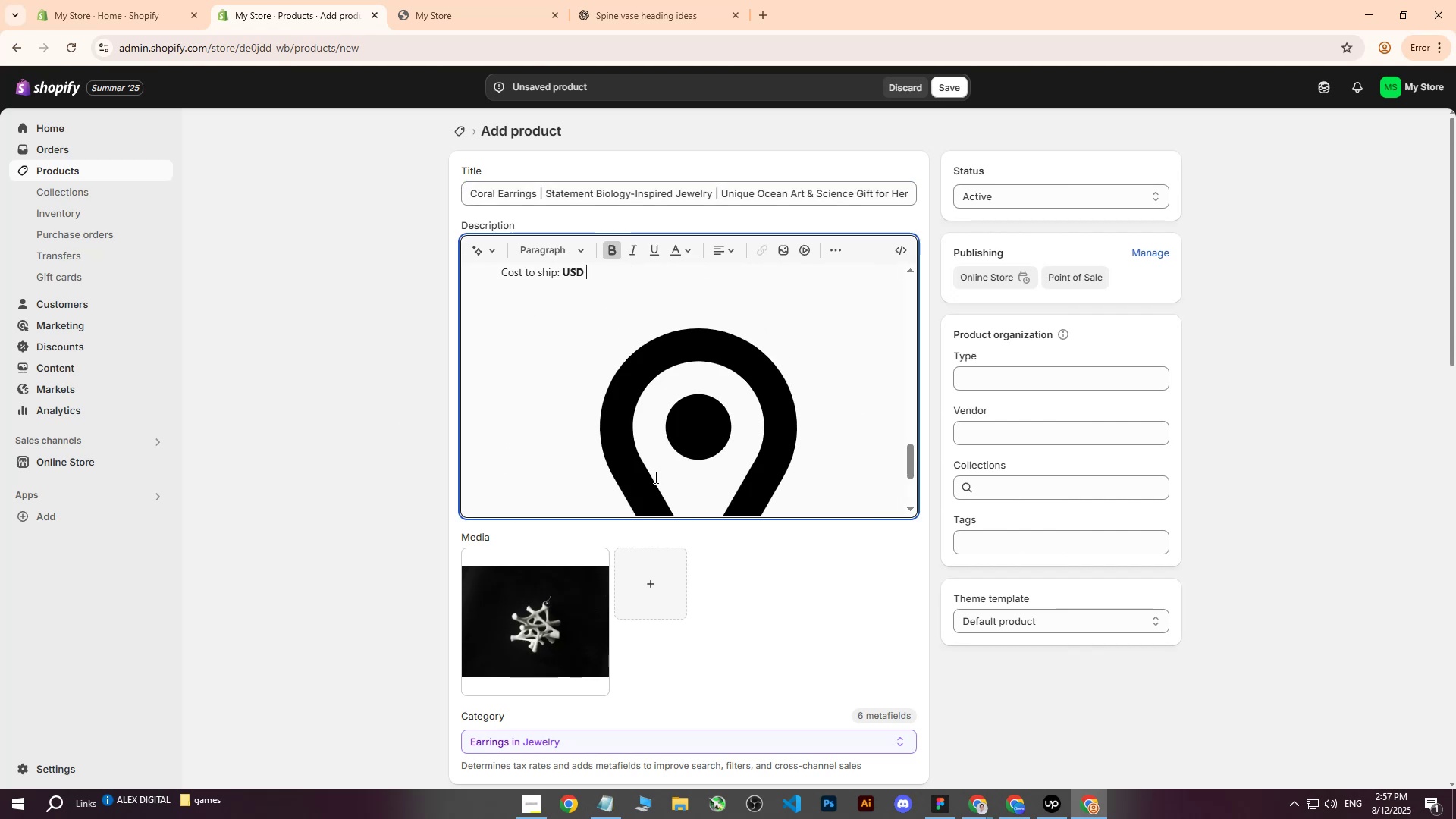 
hold_key(key=Backspace, duration=1.5)
 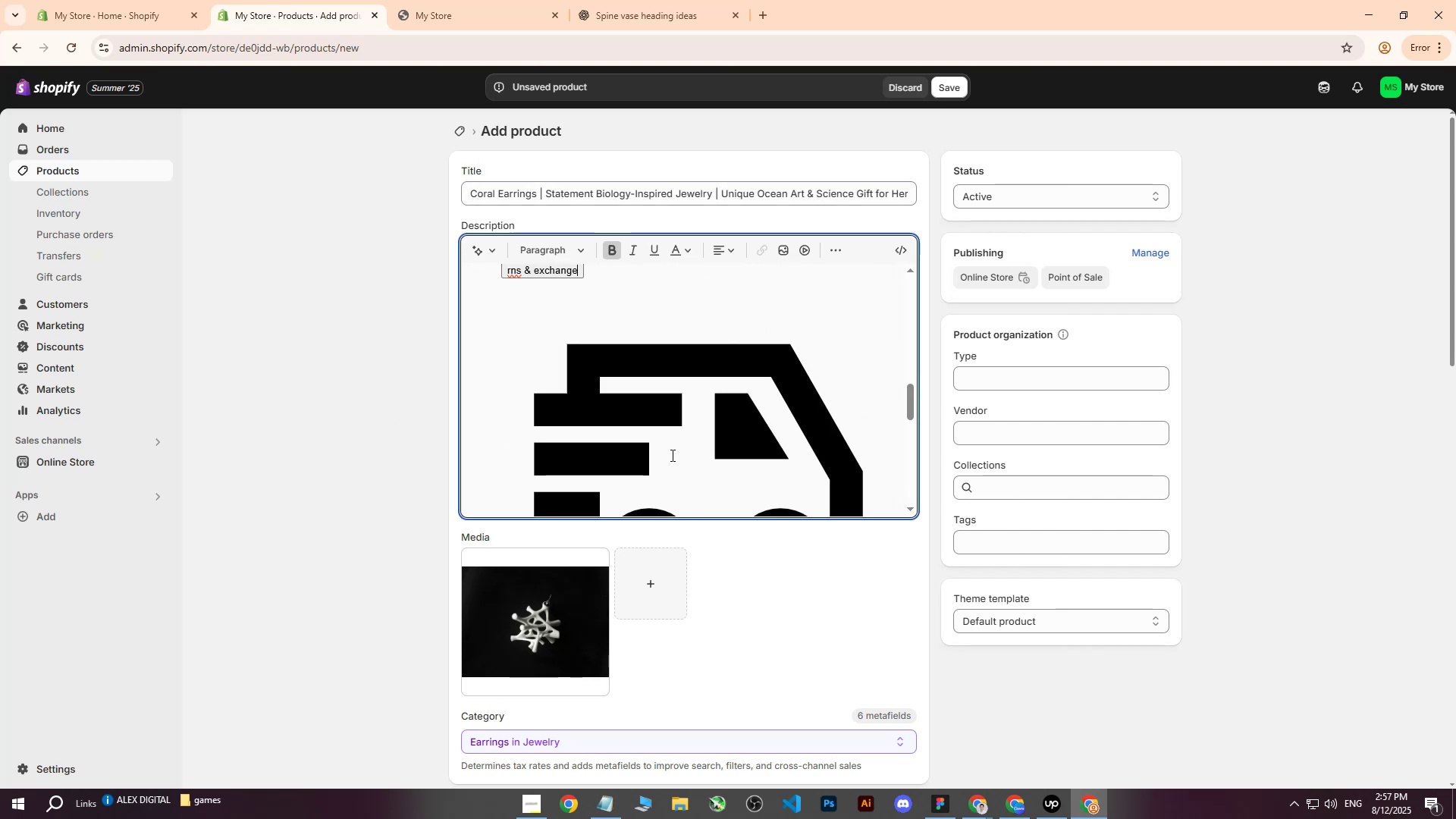 
hold_key(key=Backspace, duration=1.07)
 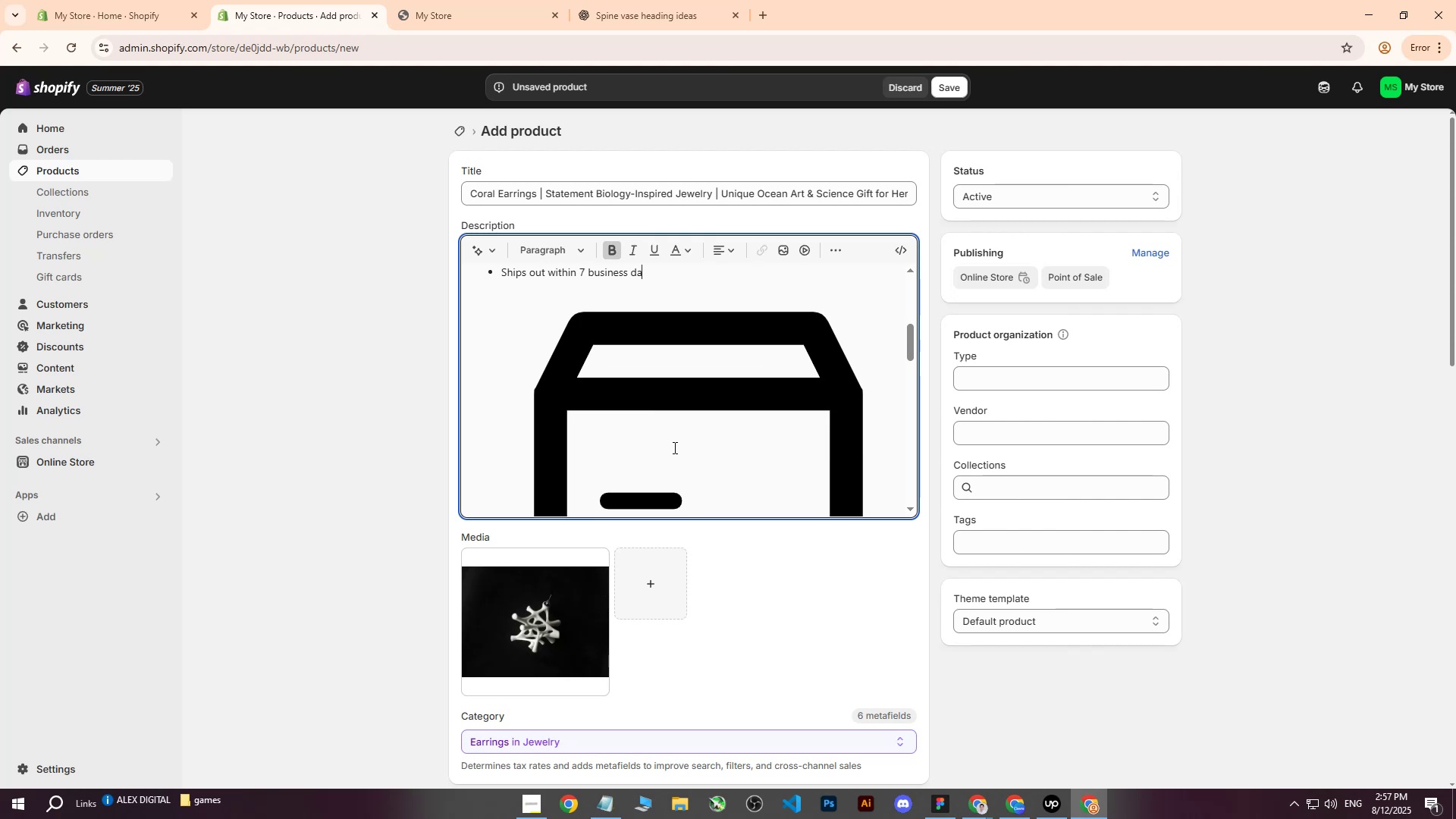 
scroll: coordinate [673, 443], scroll_direction: up, amount: 2.0
 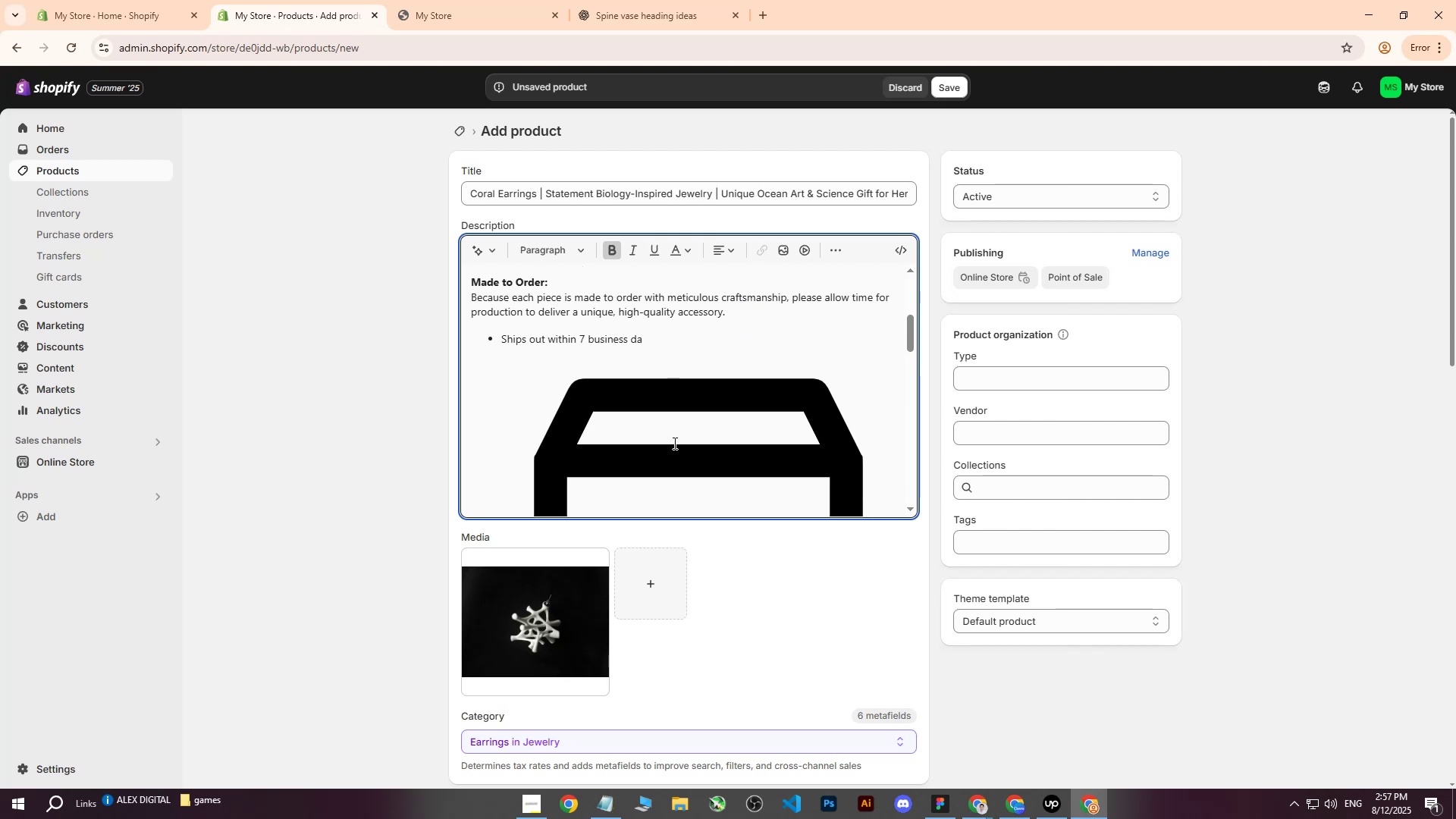 
hold_key(key=Backspace, duration=1.5)
 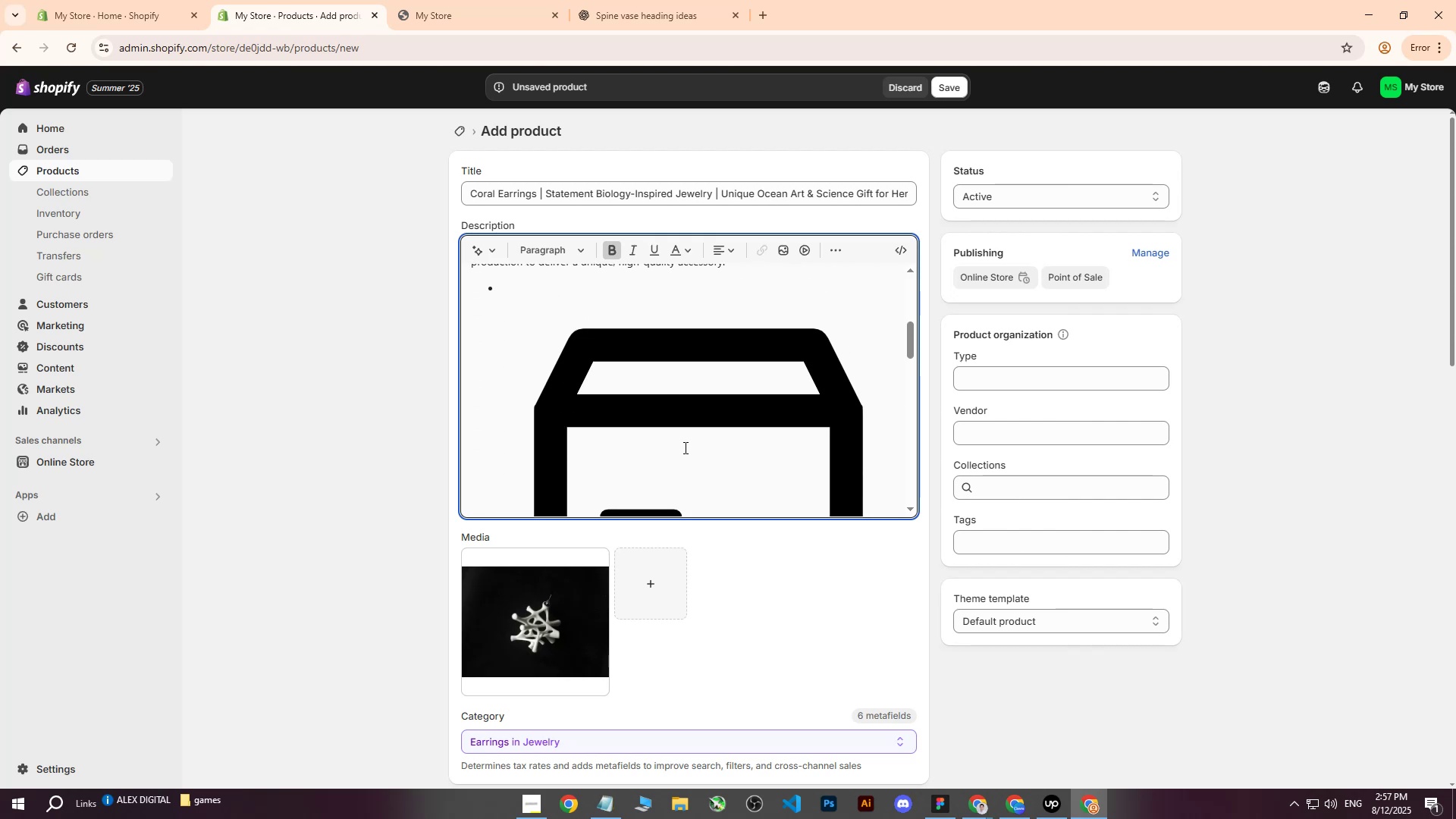 
hold_key(key=Backspace, duration=0.88)
 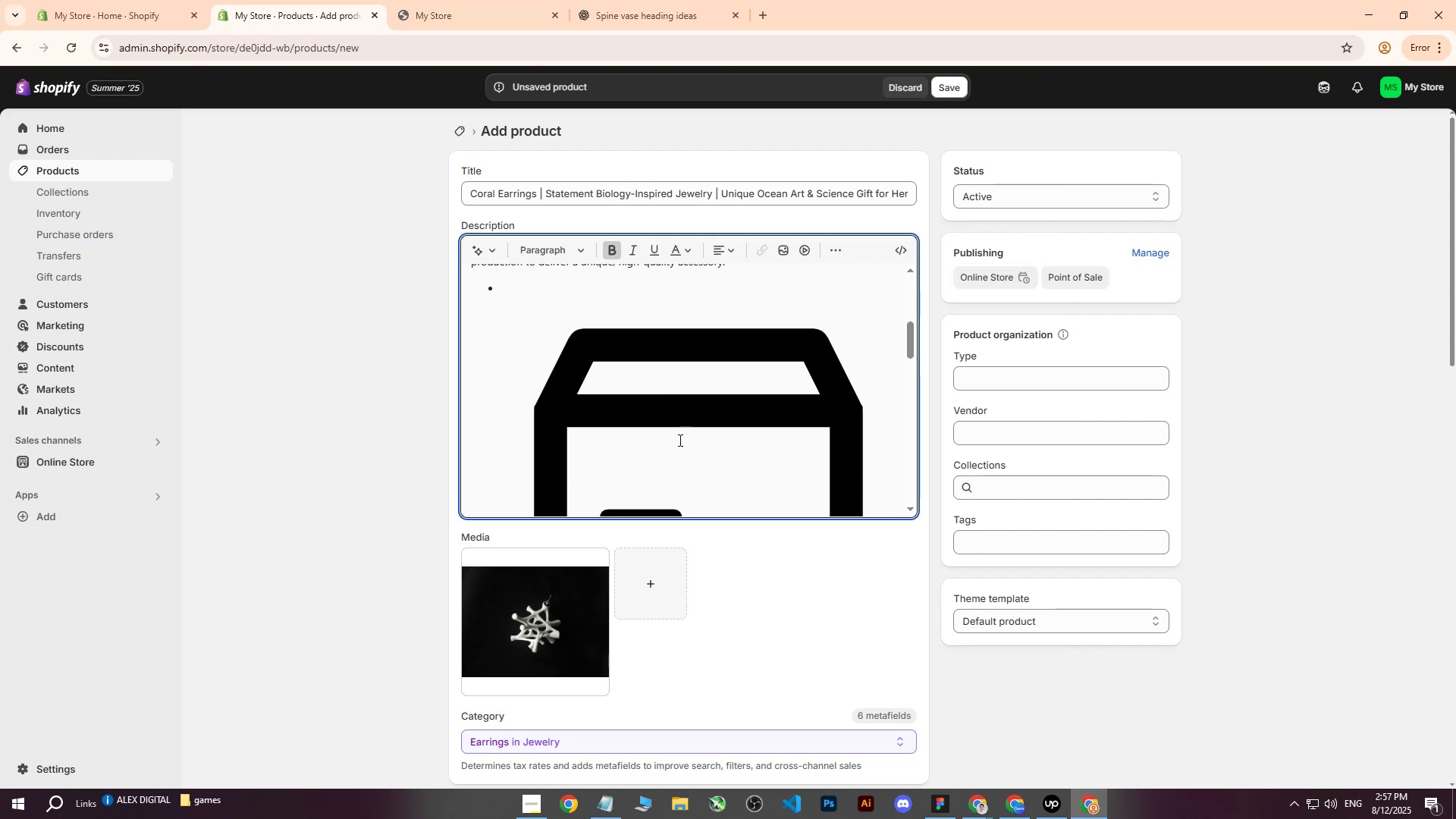 
key(Backspace)
 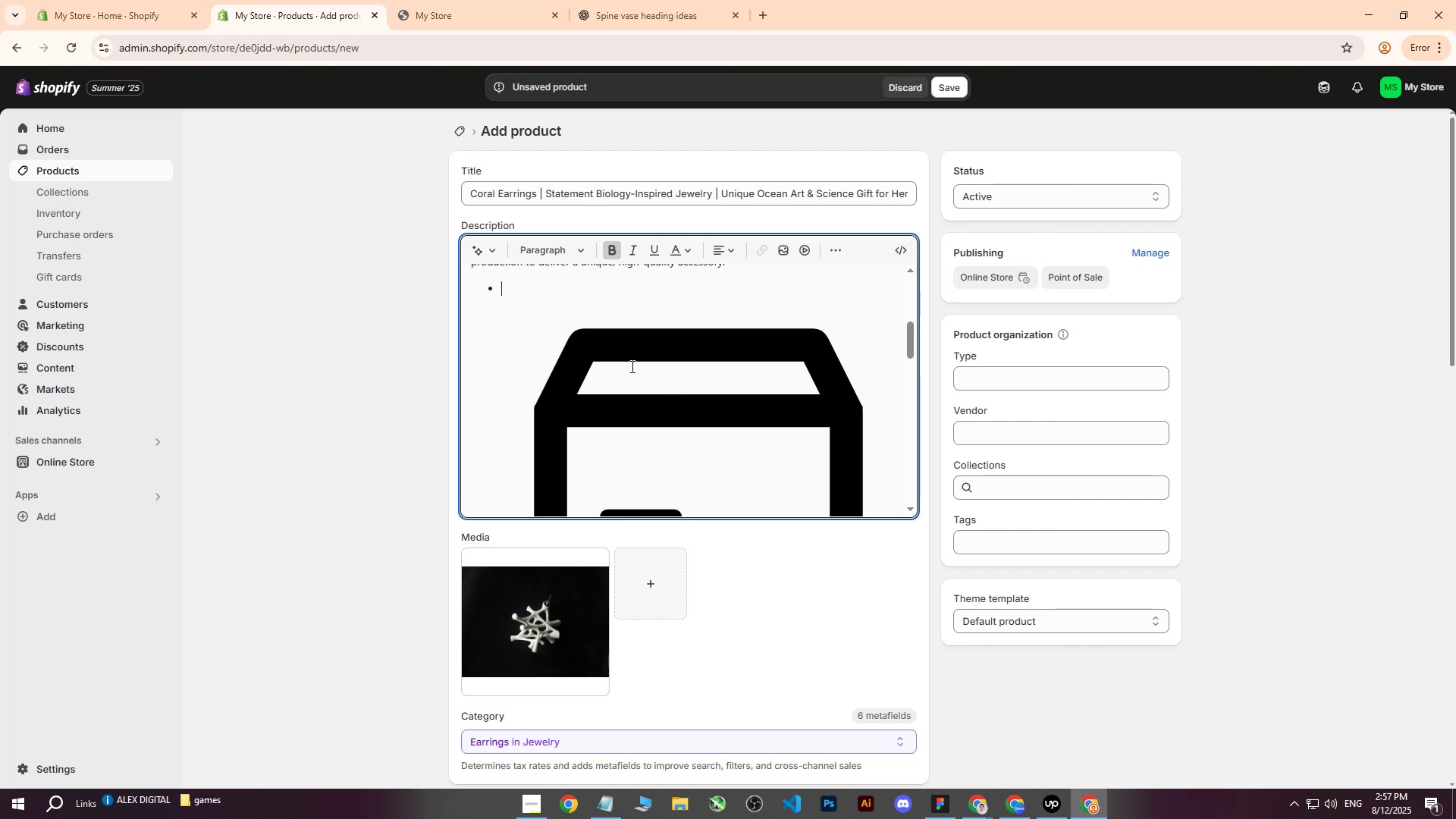 
key(Backspace)
 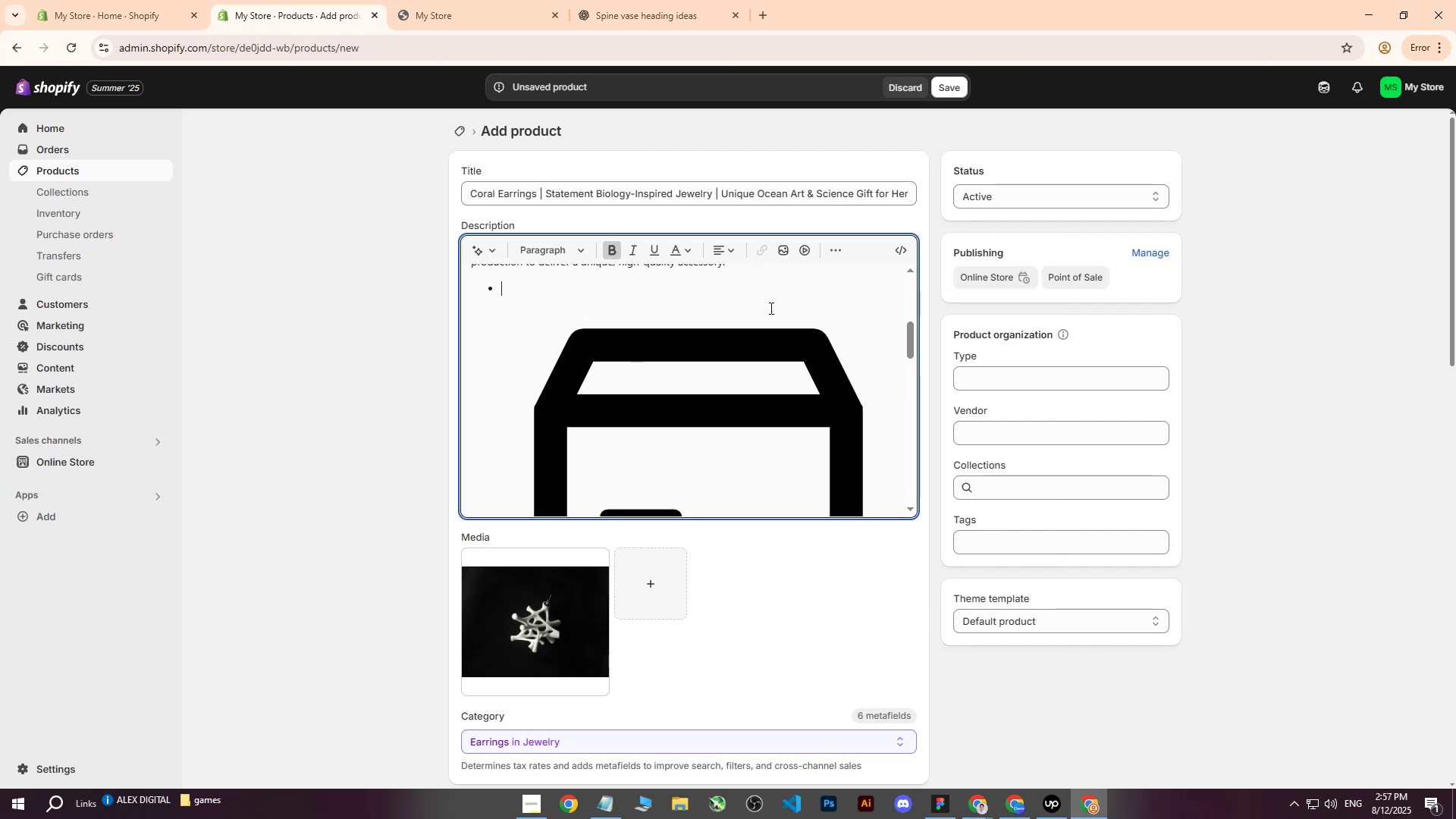 
key(Backspace)
 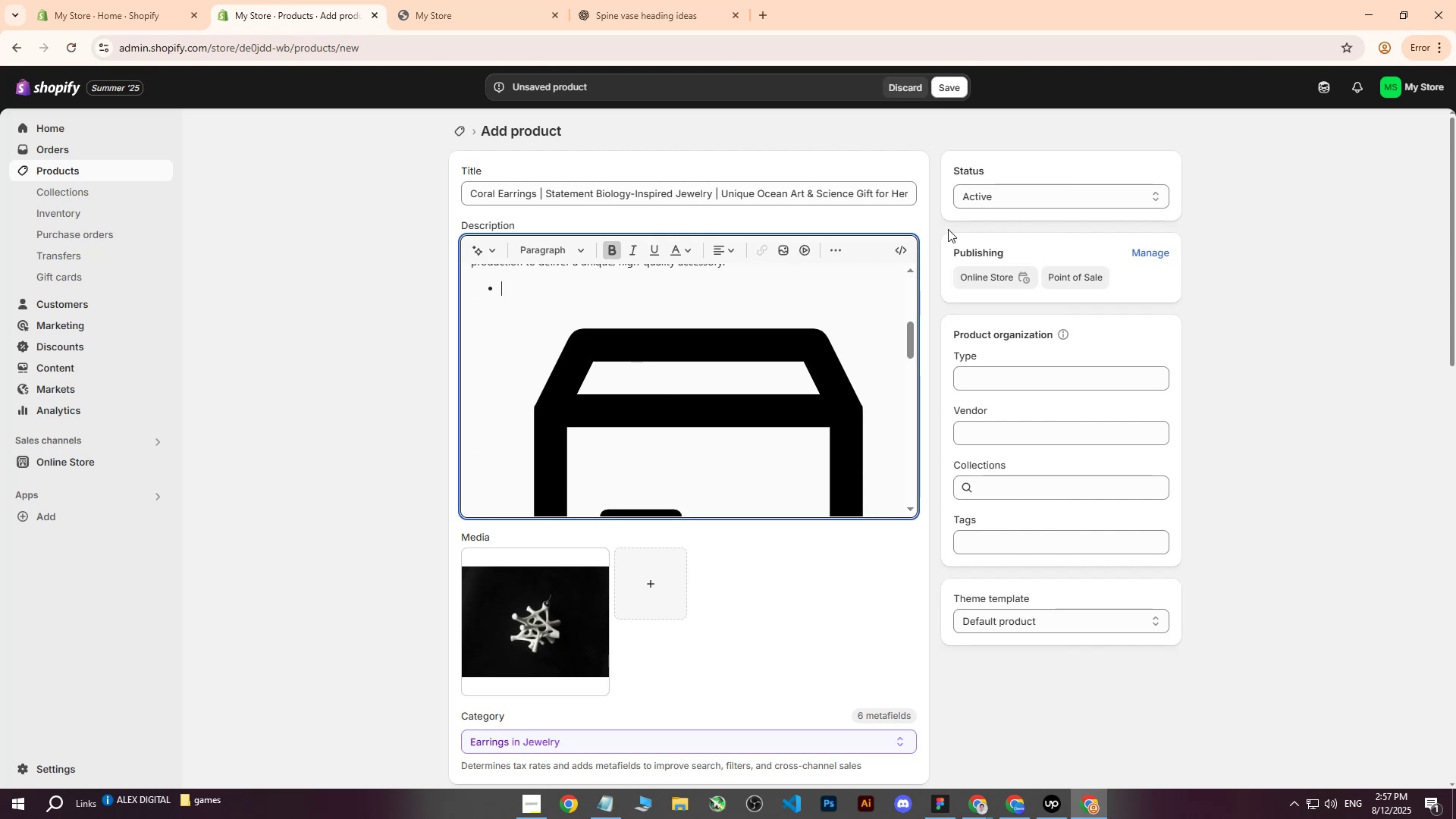 
key(Backspace)
 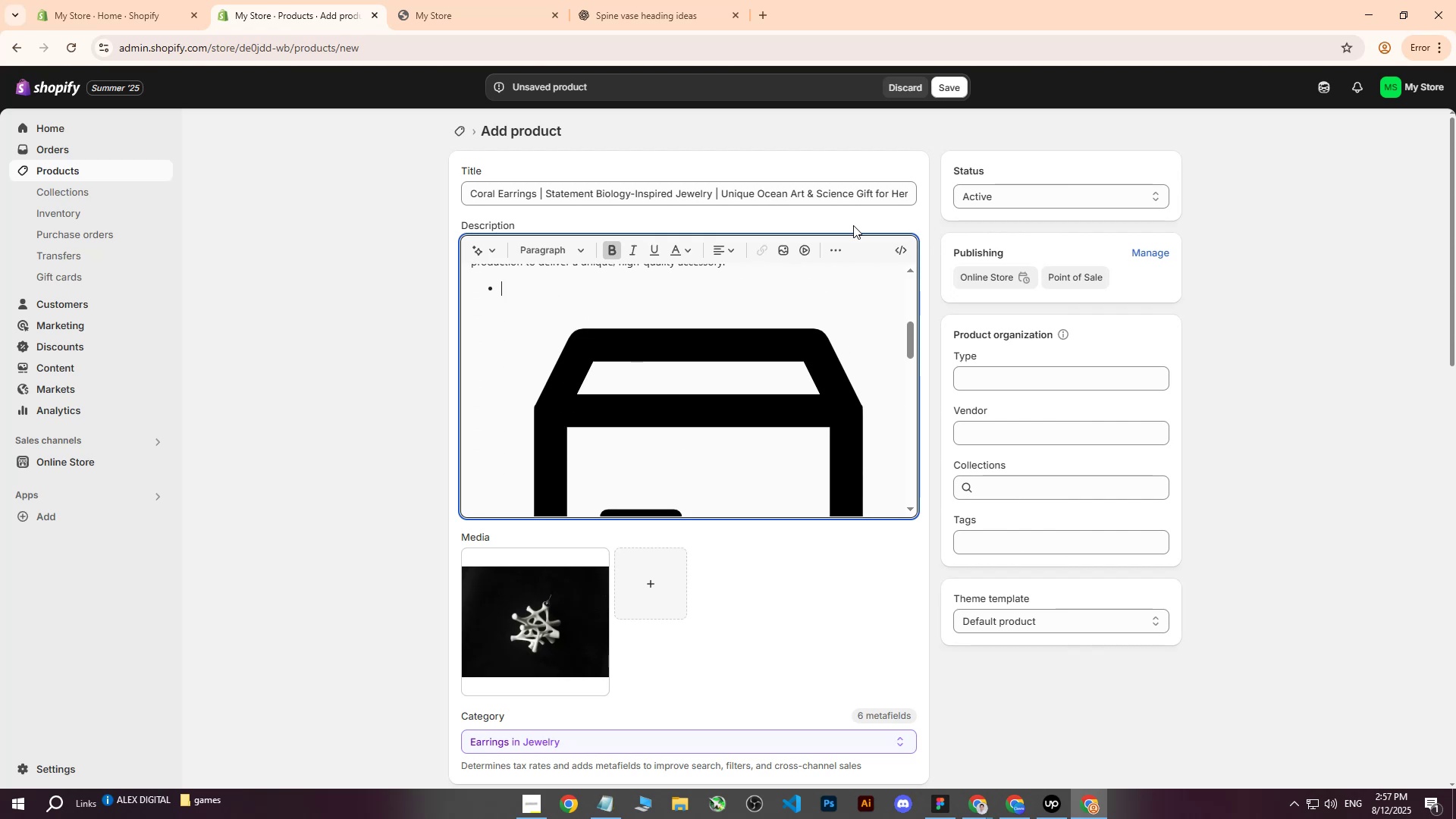 
key(Backspace)
 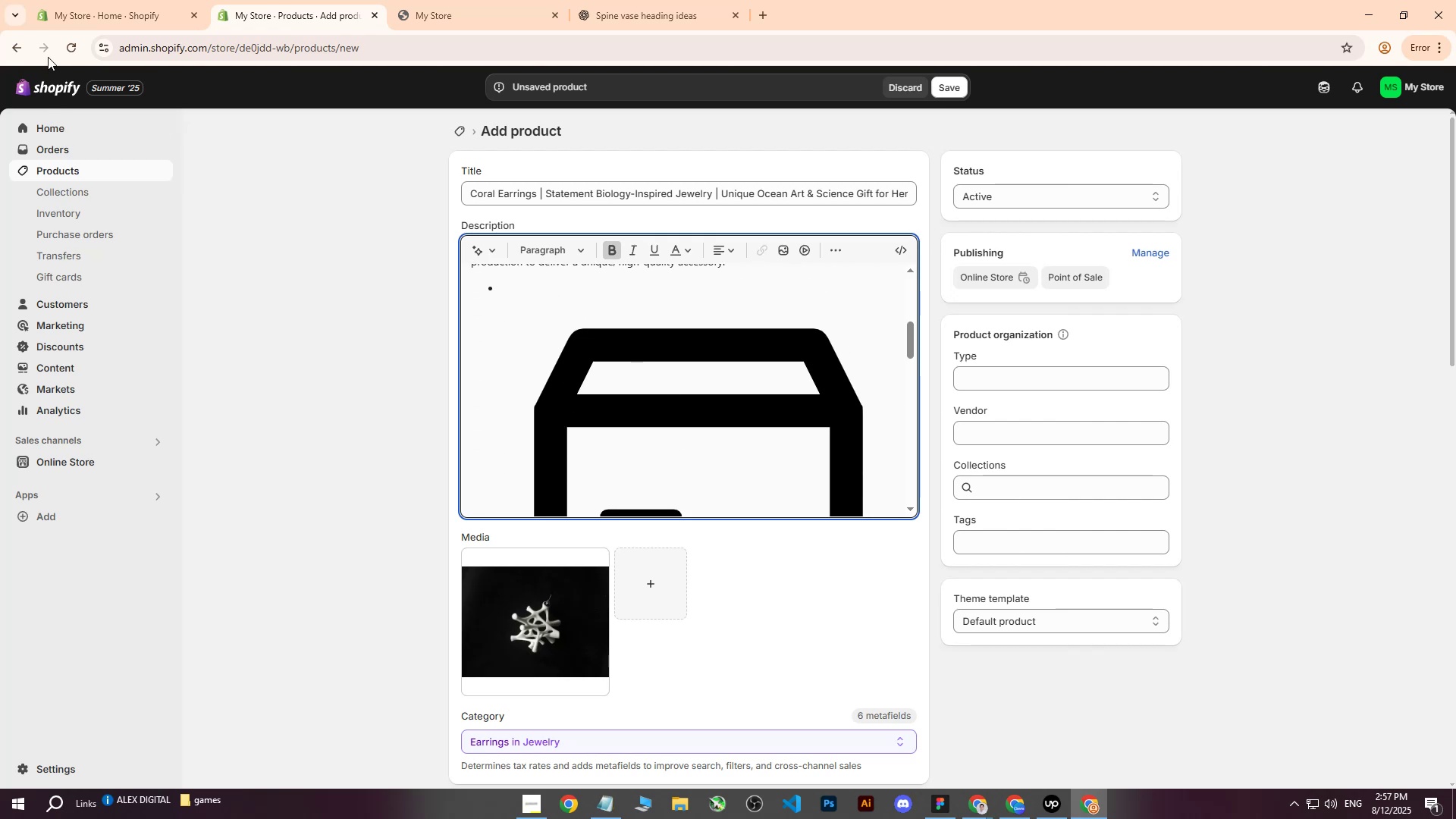 
left_click([67, 49])
 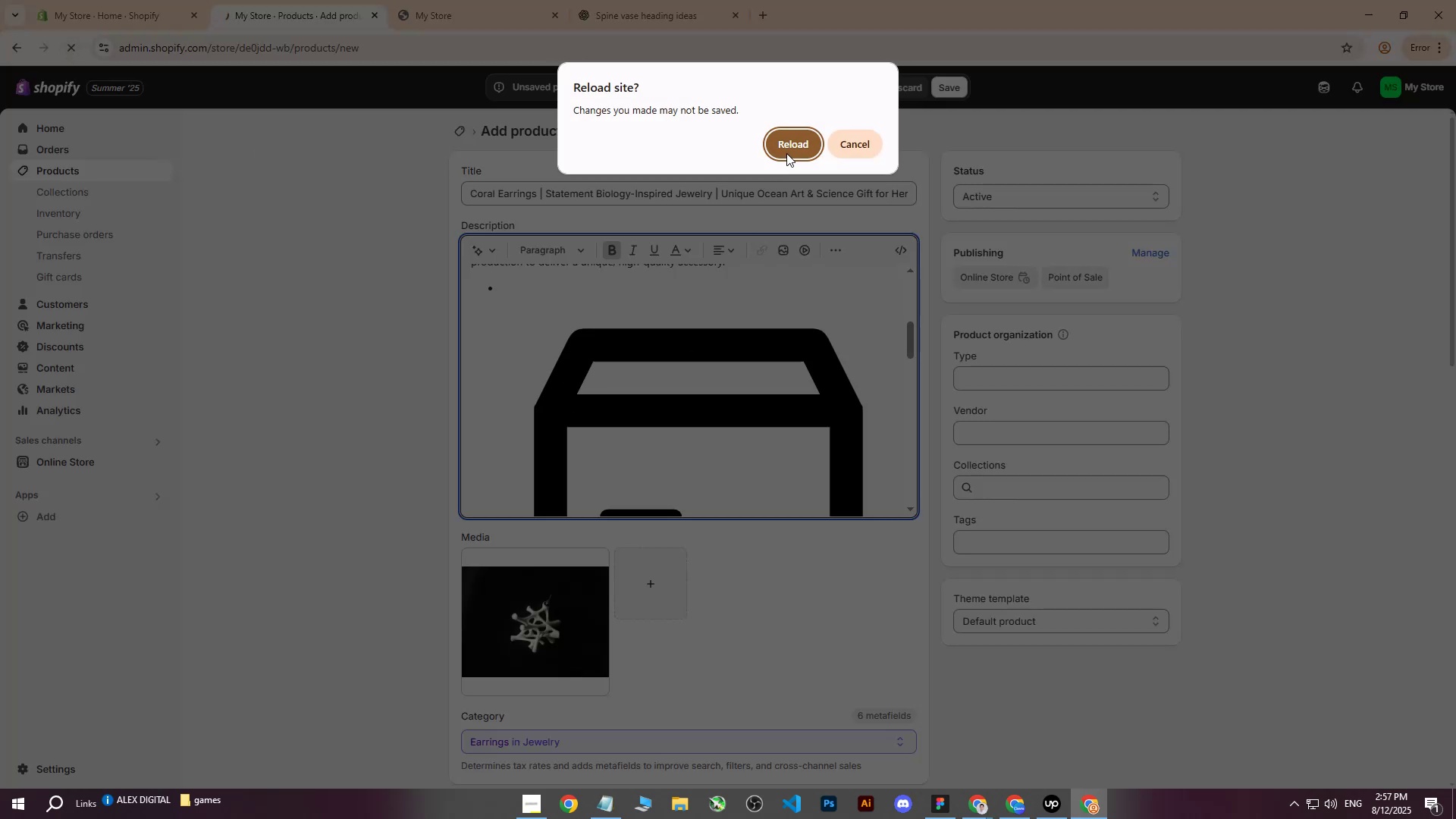 
left_click([786, 153])
 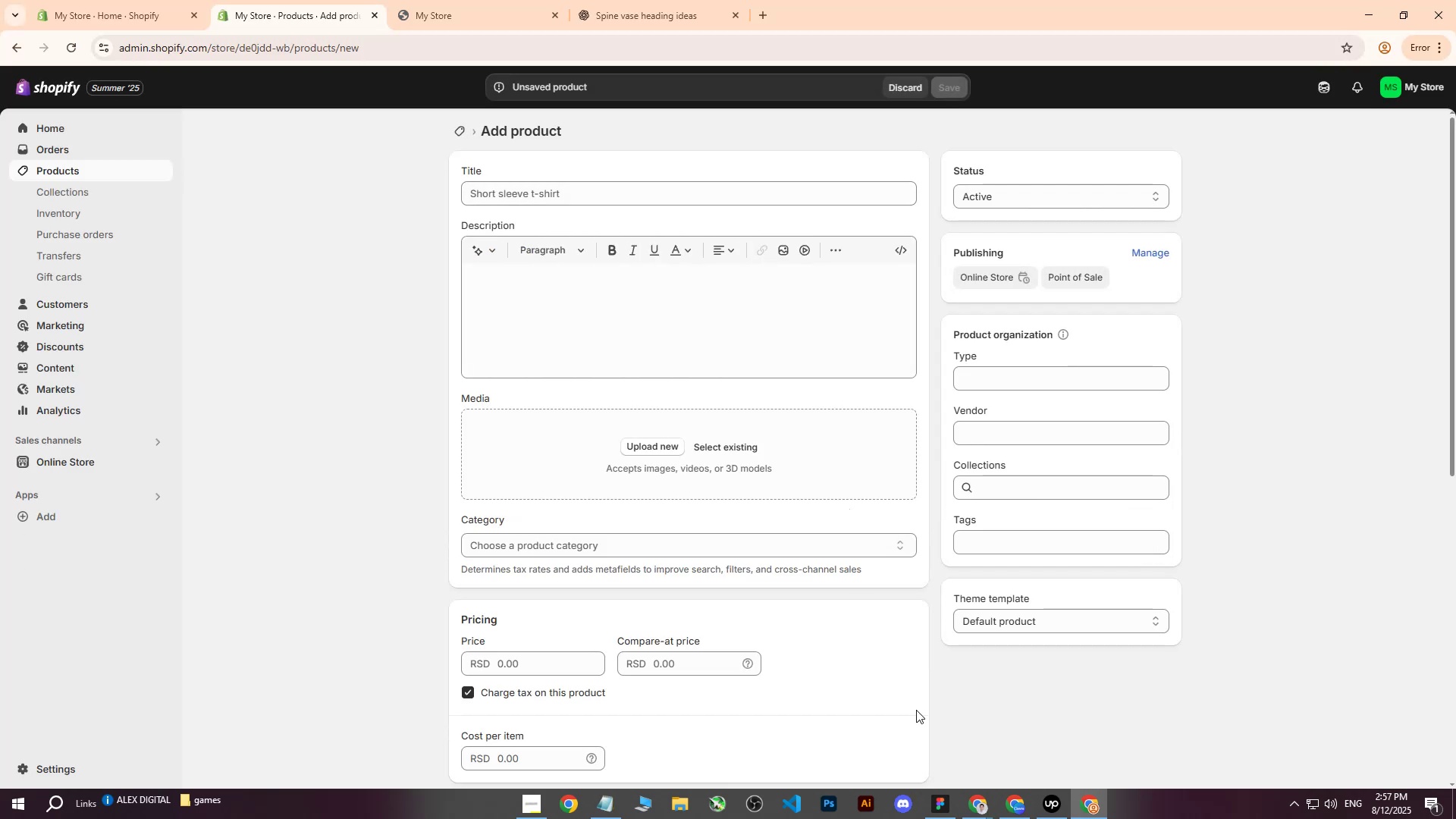 
double_click([886, 736])
 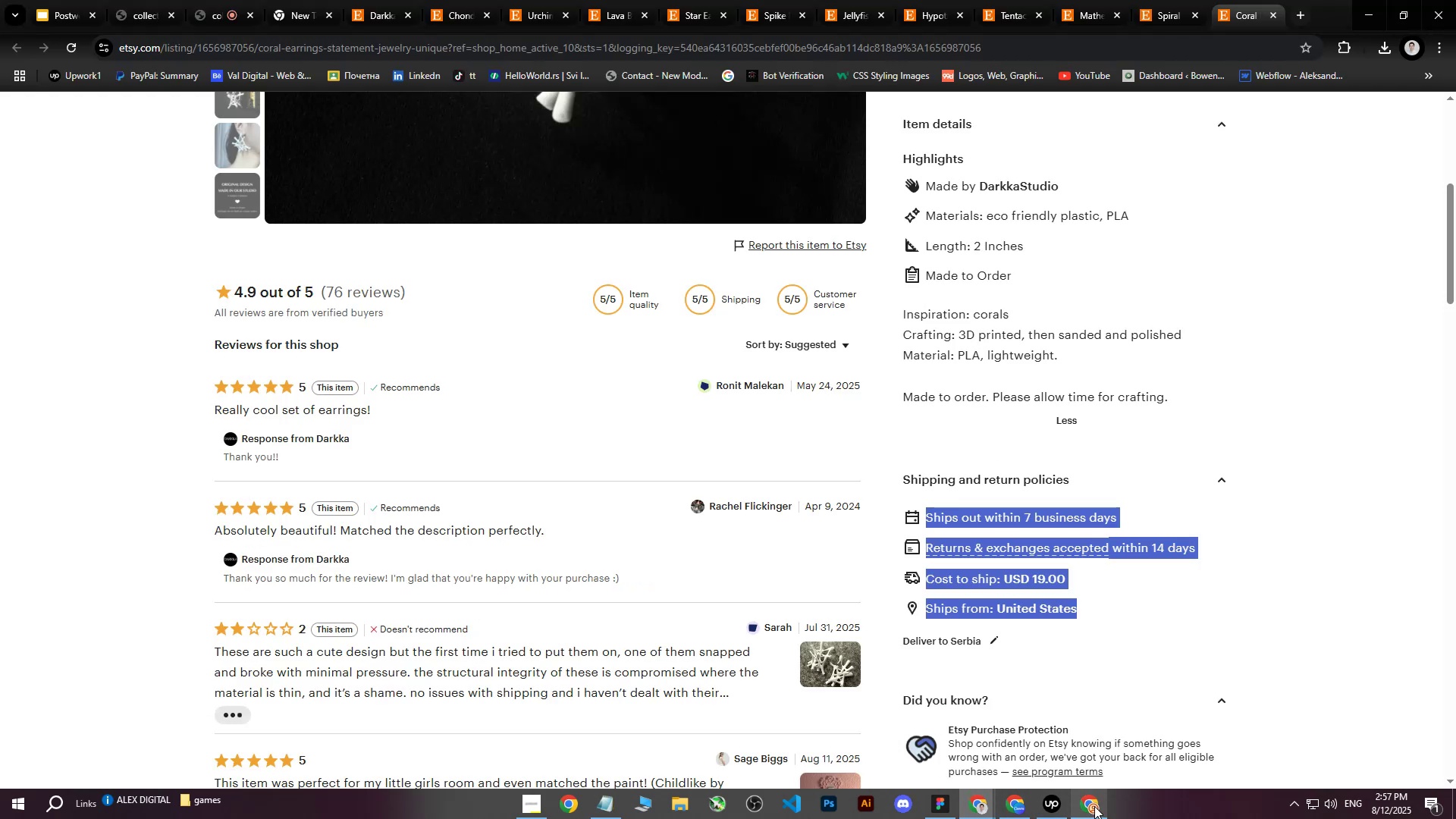 
left_click([1090, 806])
 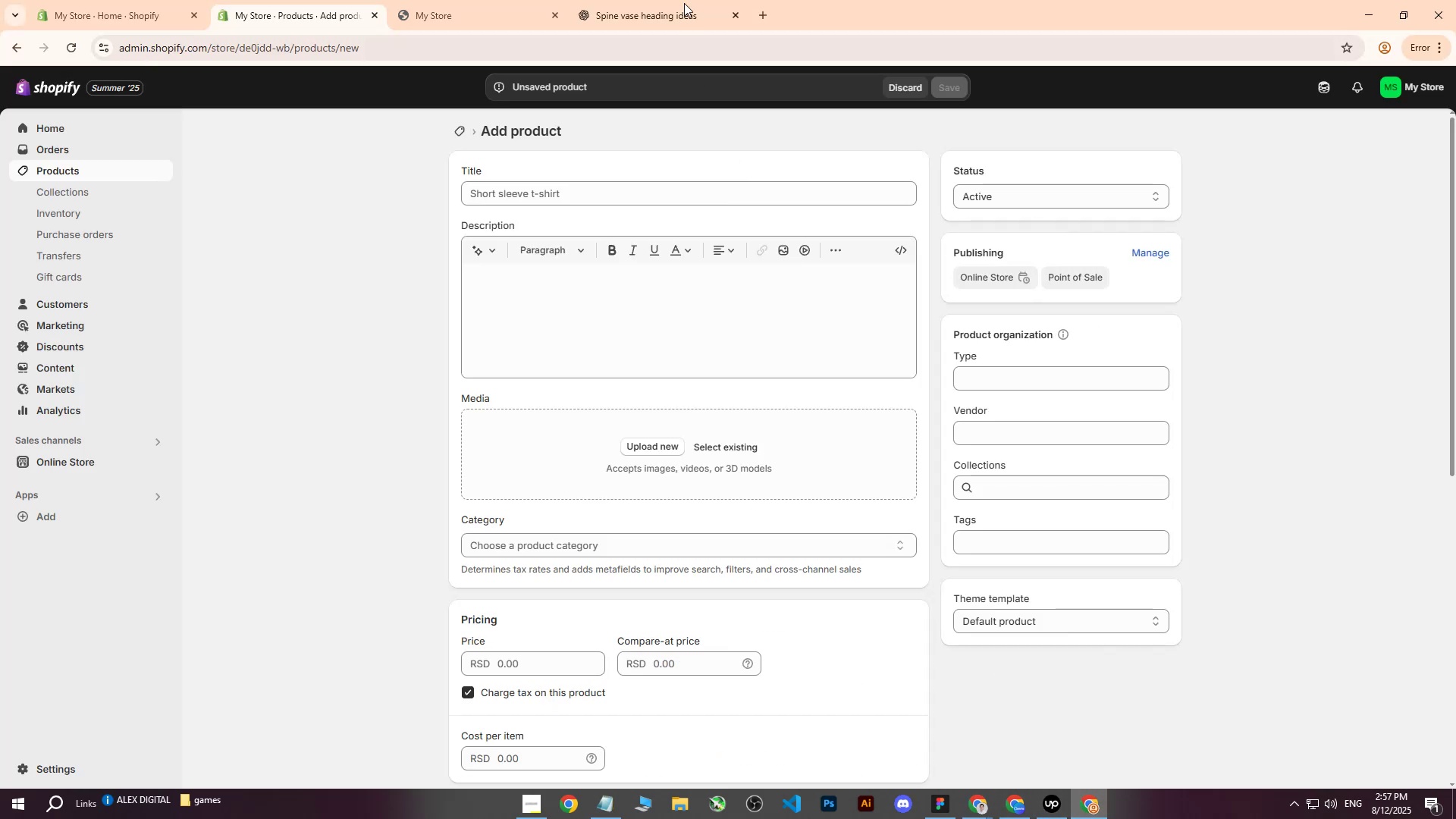 
left_click([661, 0])
 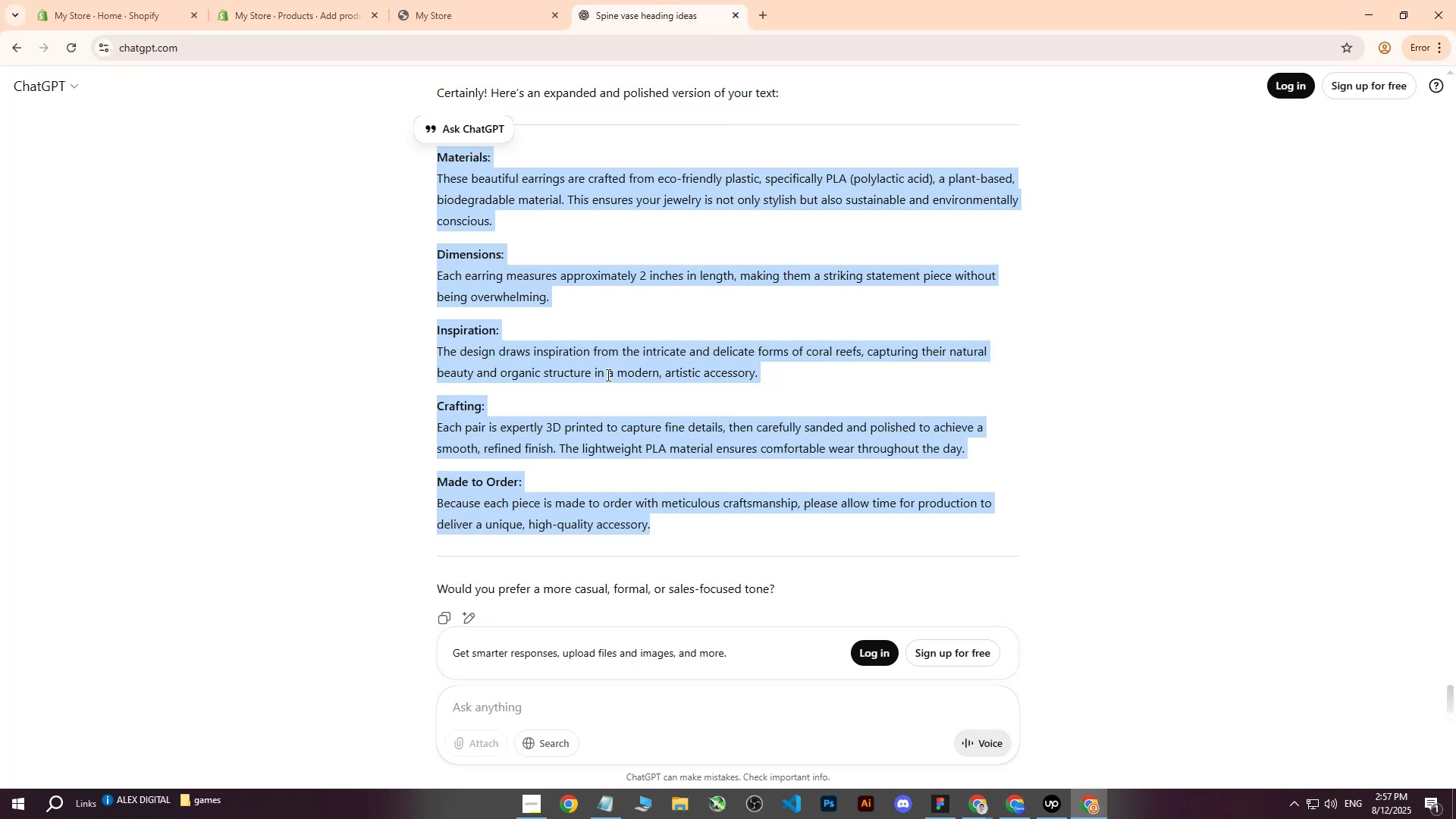 
left_click([582, 348])
 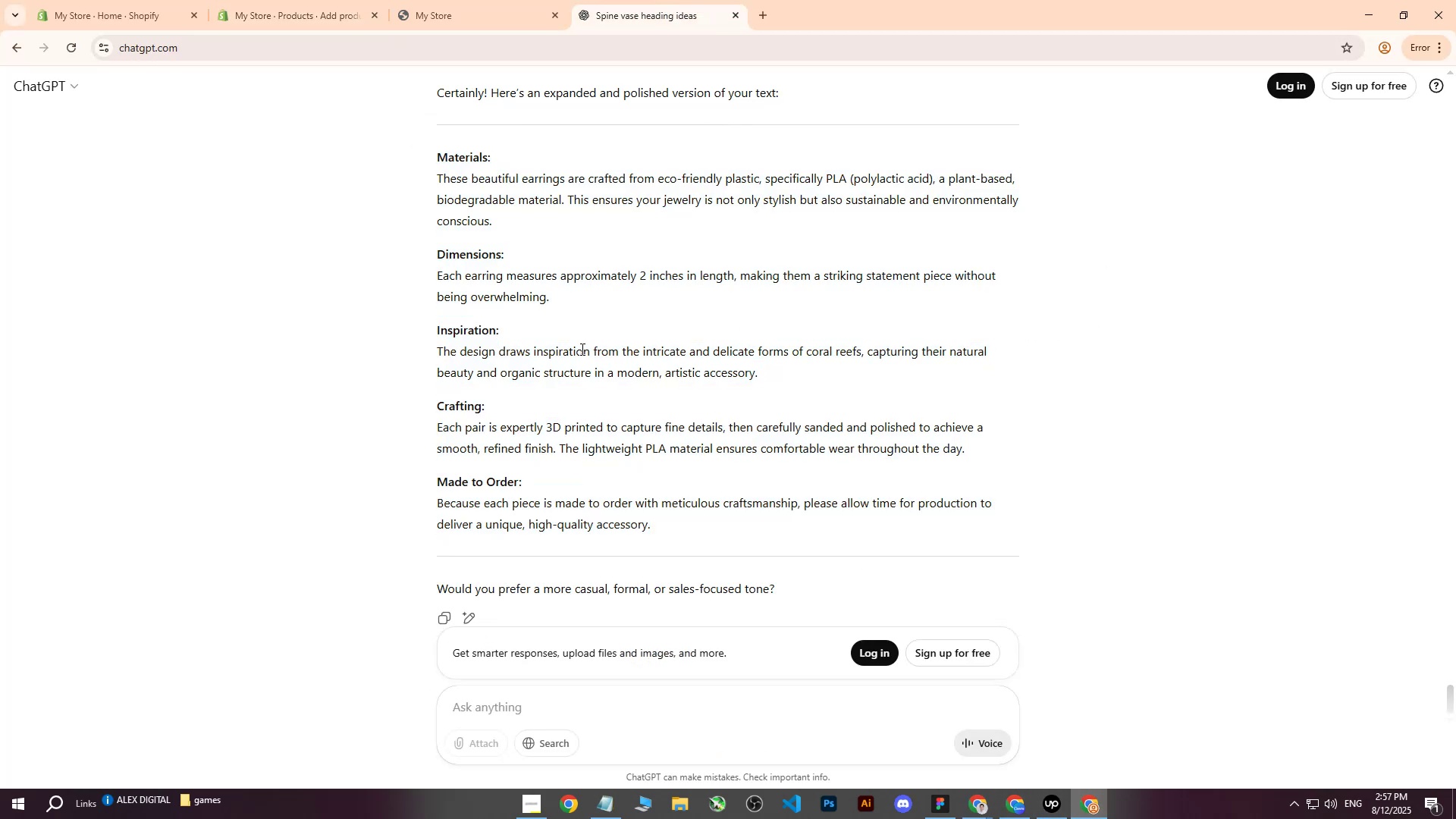 
scroll: coordinate [498, 271], scroll_direction: up, amount: 7.0
 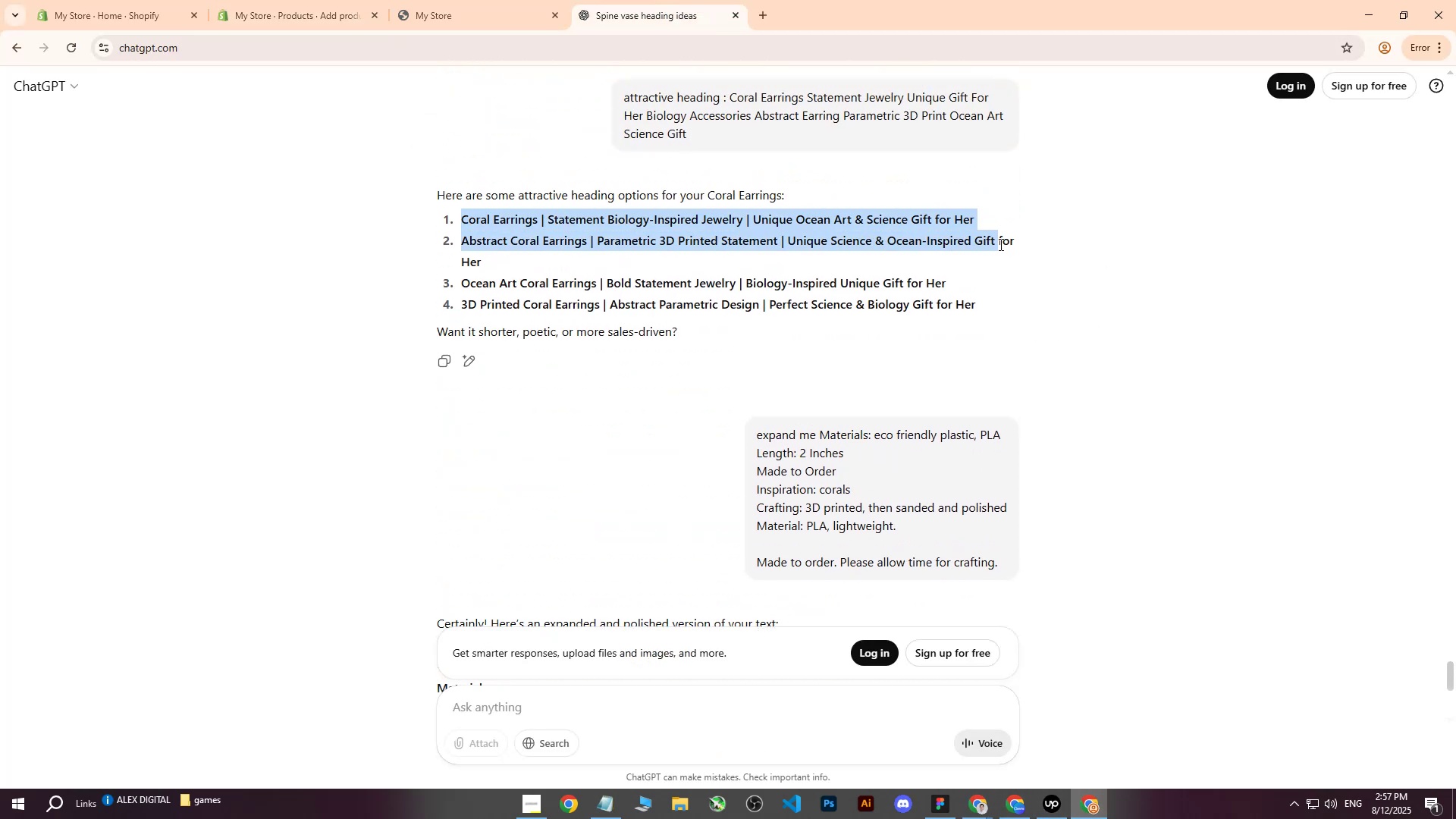 
key(Control+C)
 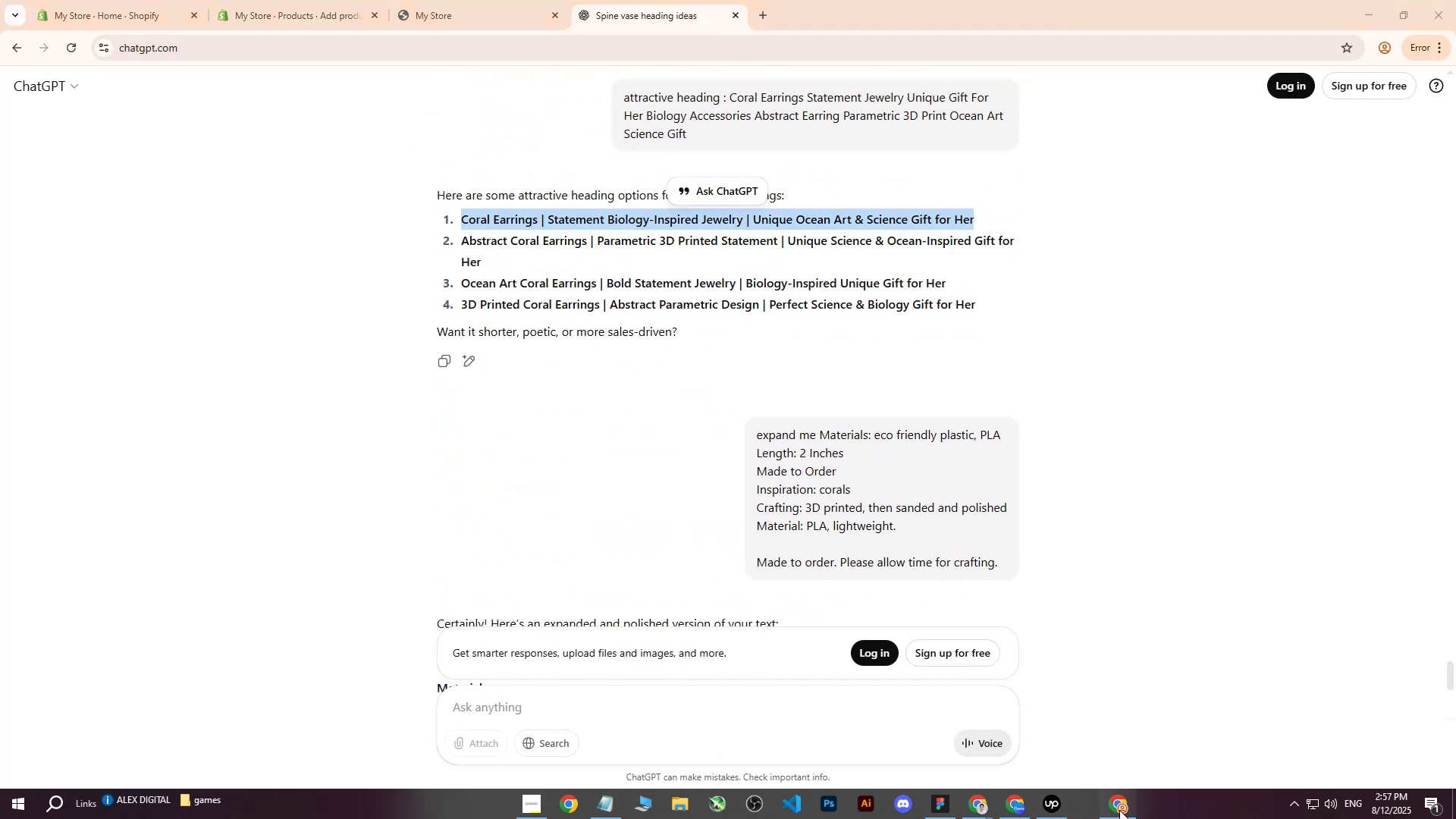 
scroll: coordinate [681, 410], scroll_direction: down, amount: 10.0
 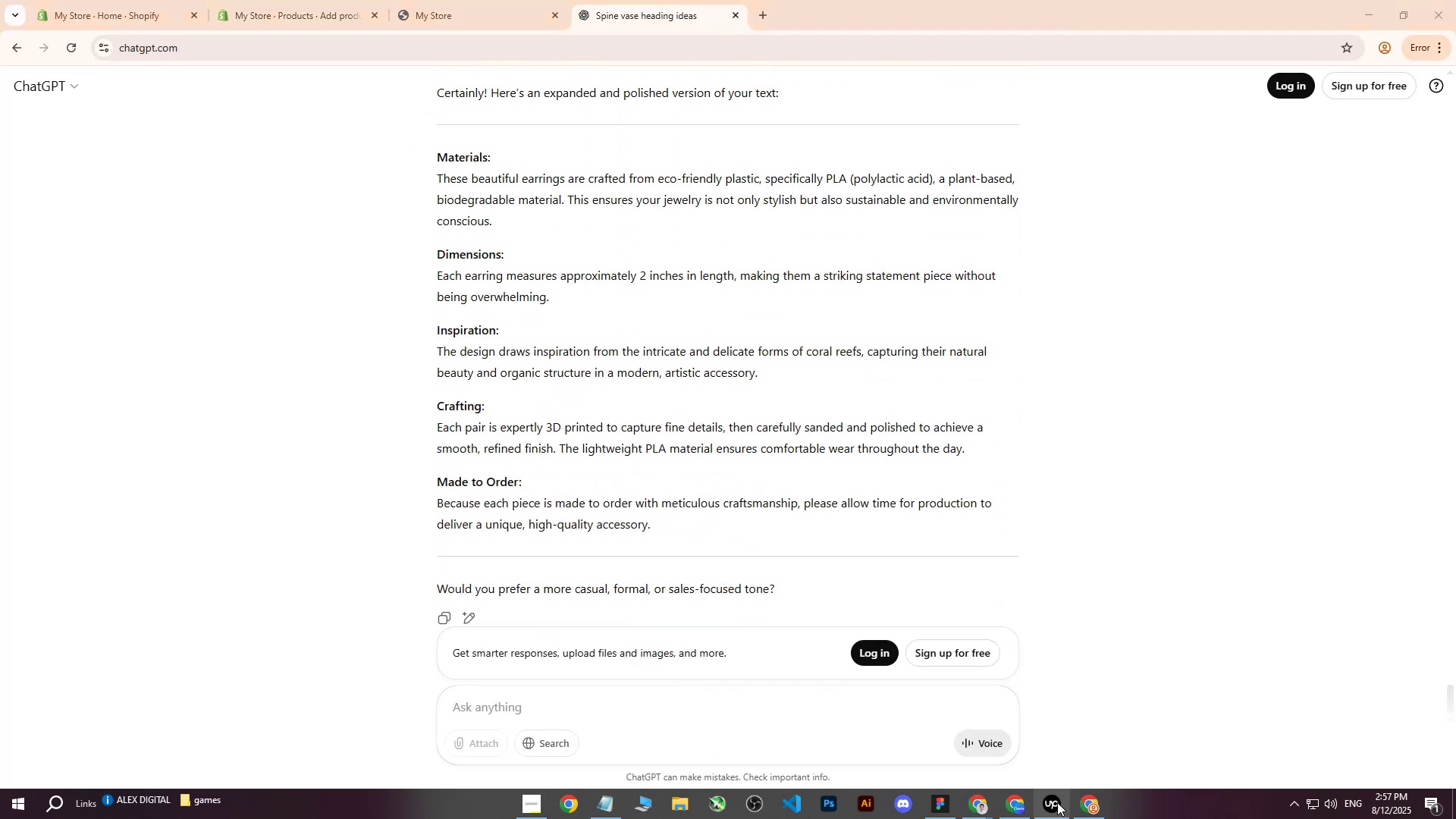 
left_click([1078, 817])
 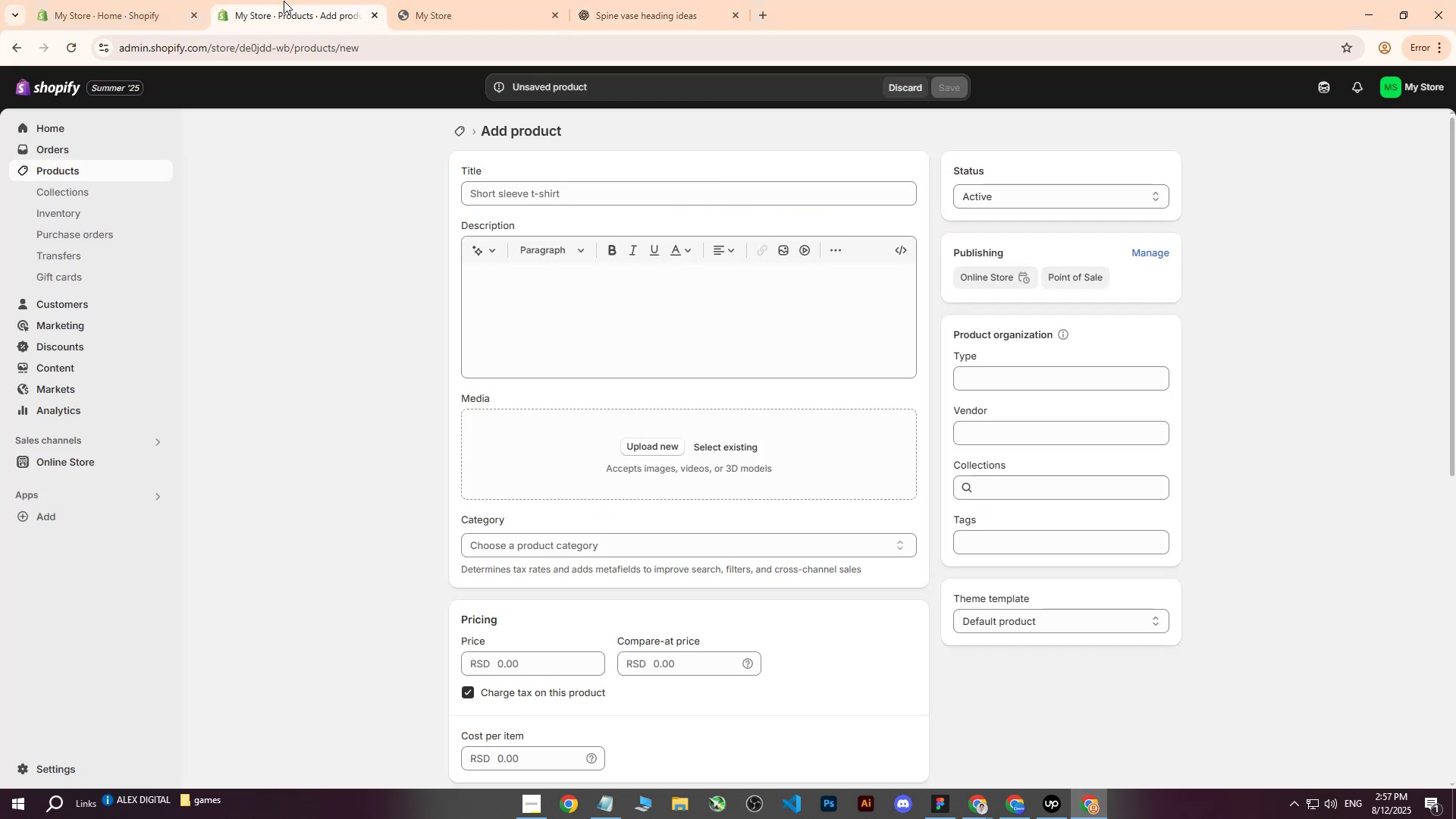 
left_click([580, 184])
 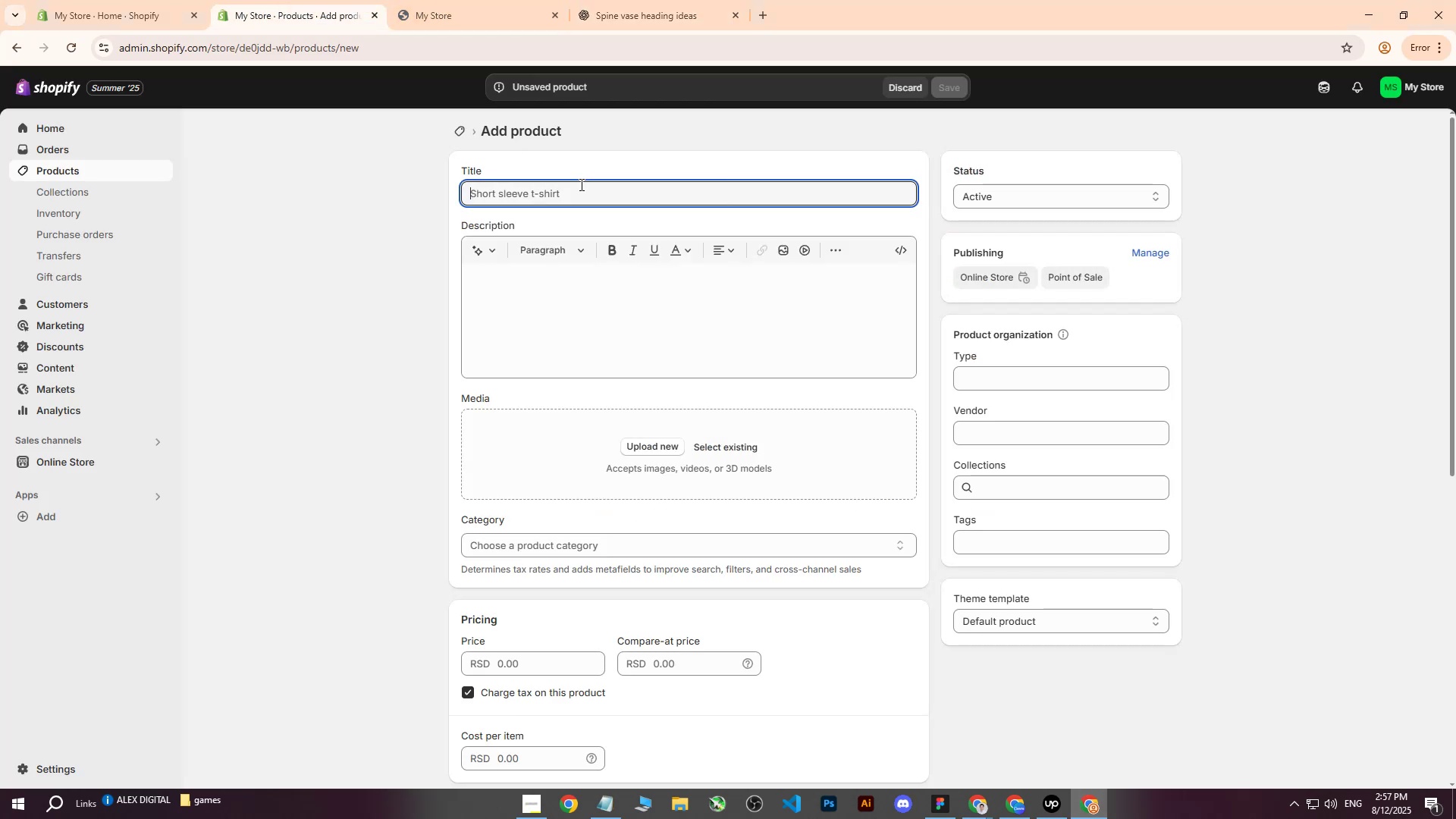 
key(Control+ControlLeft)
 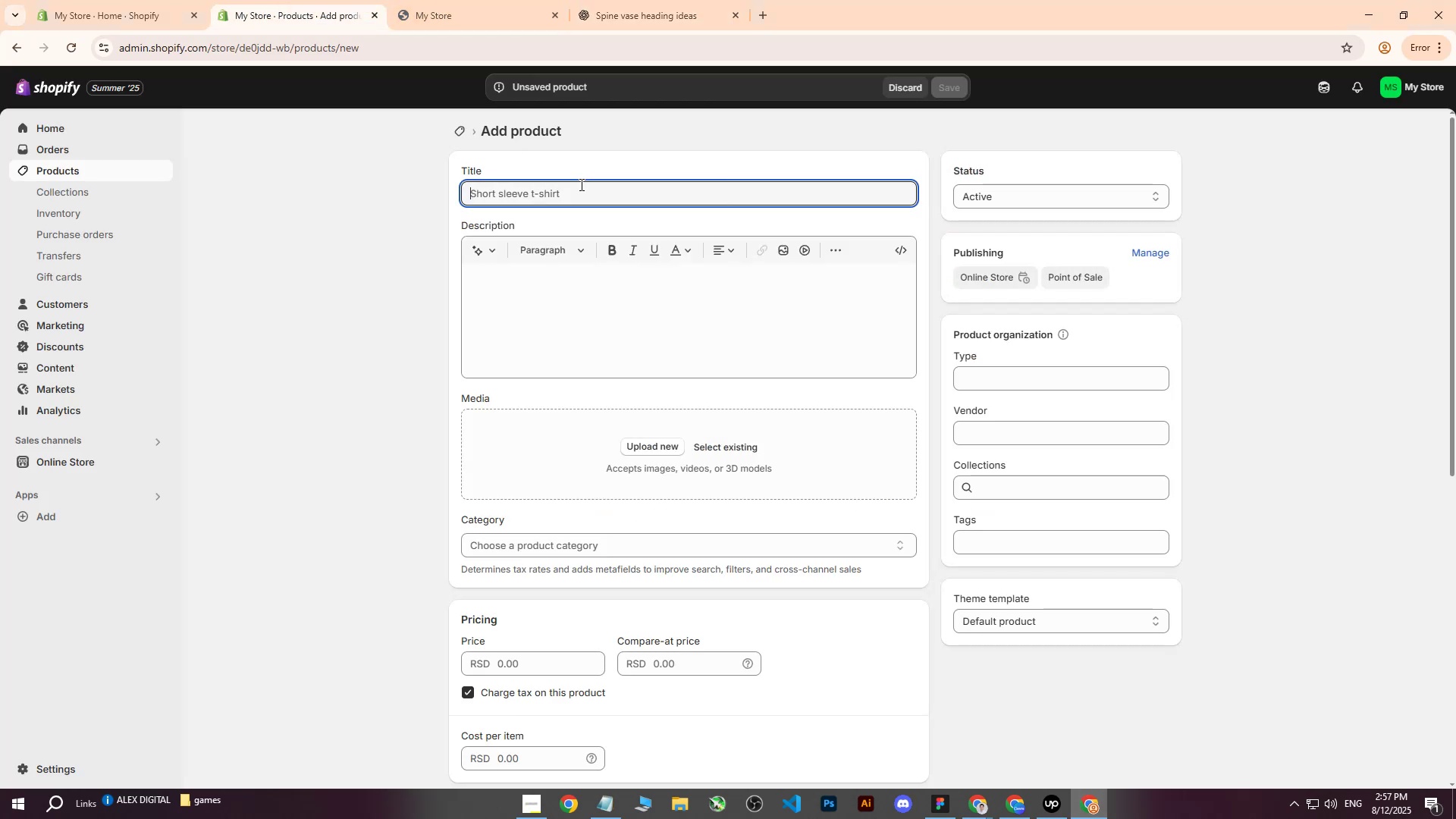 
key(Control+V)
 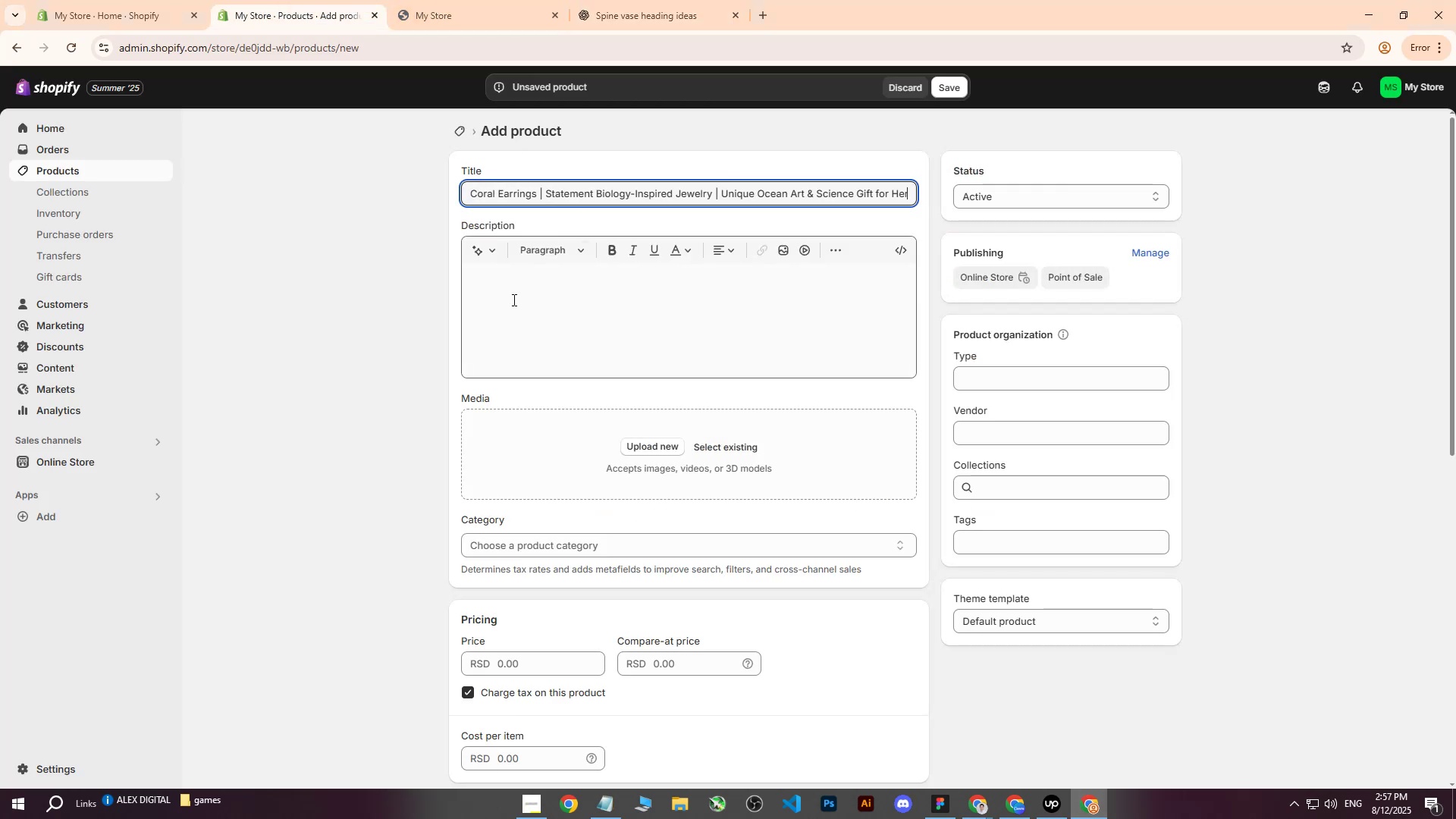 
left_click([508, 307])
 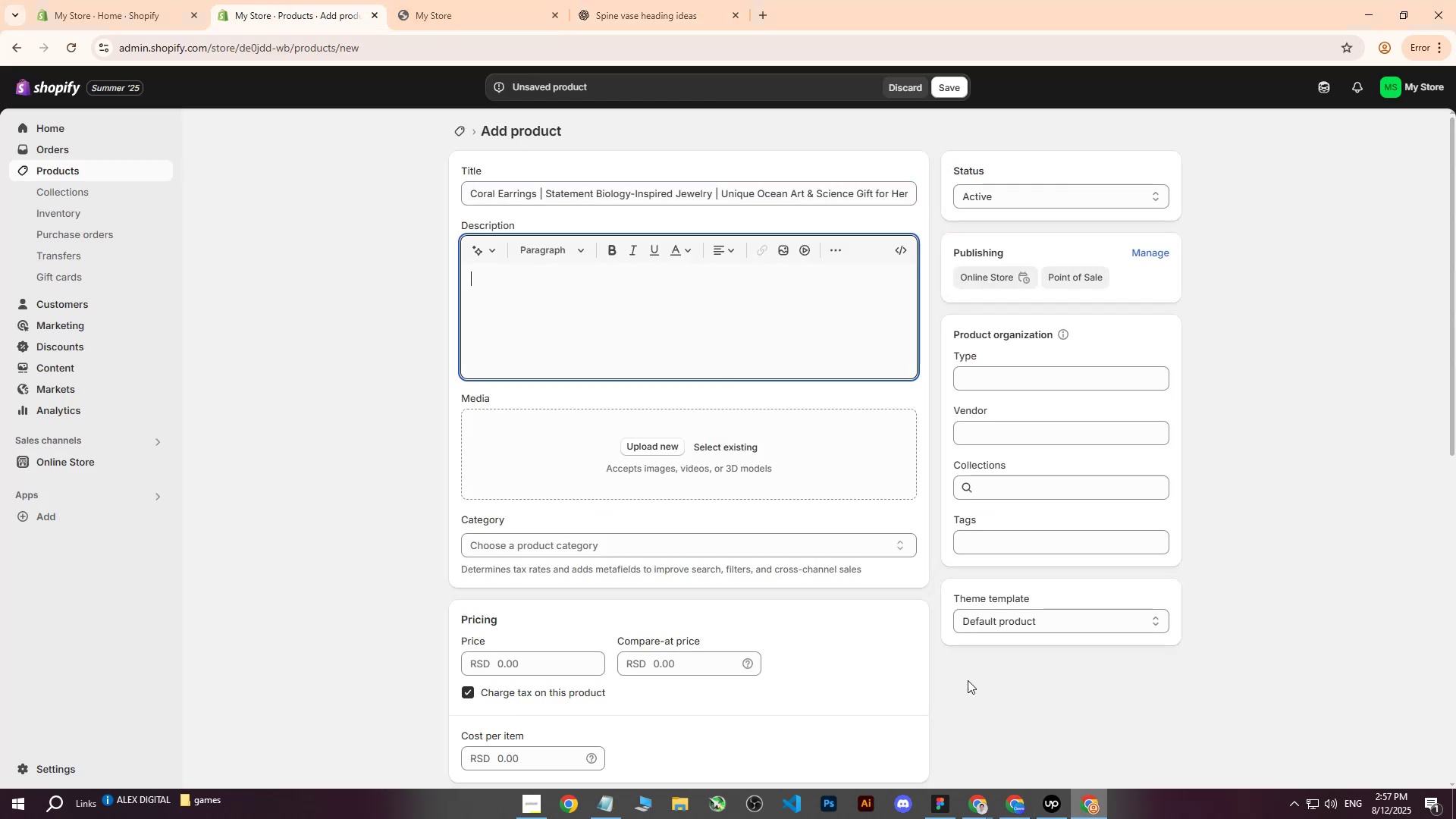 
left_click([602, 0])
 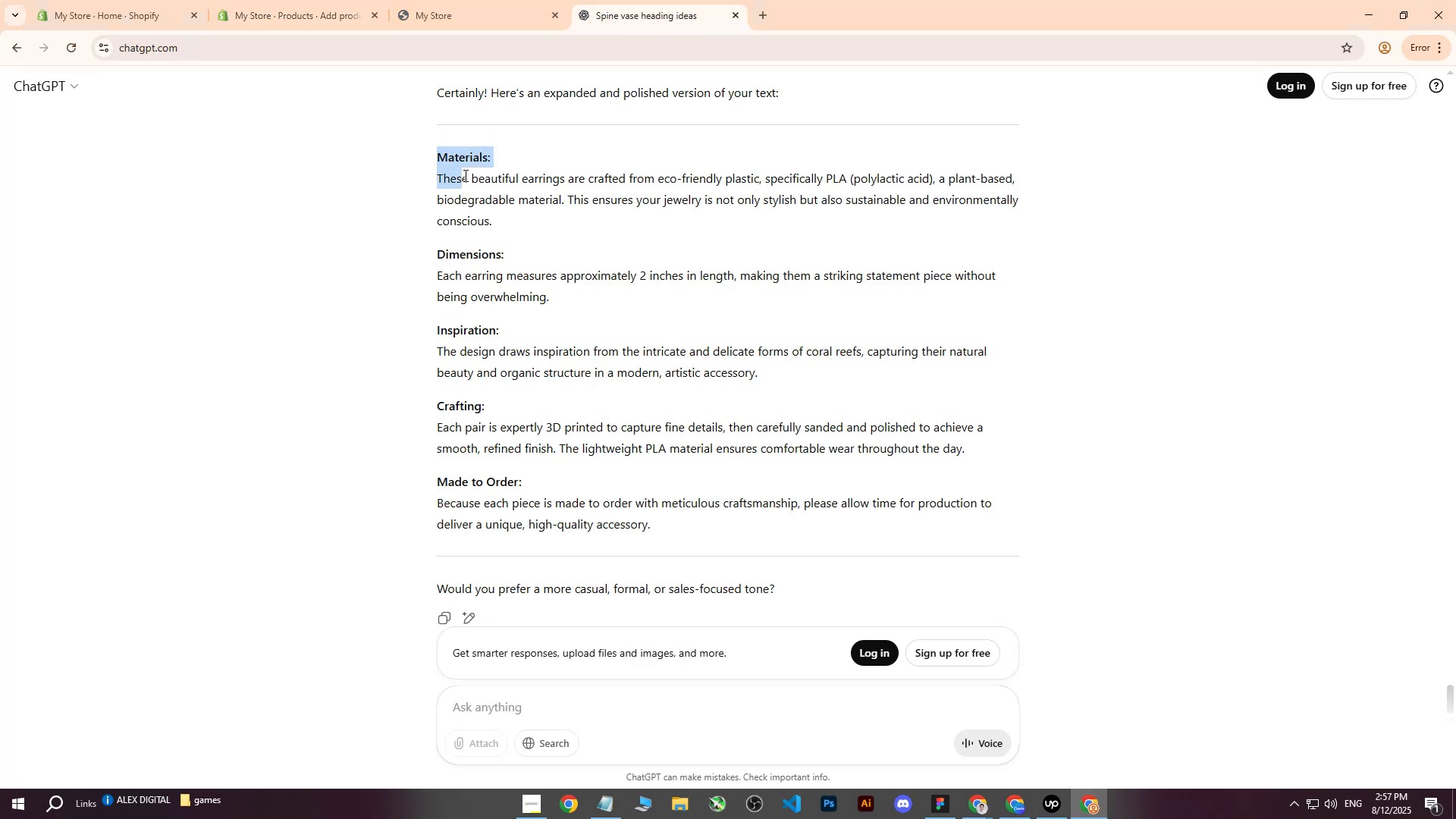 
scroll: coordinate [809, 447], scroll_direction: down, amount: 3.0
 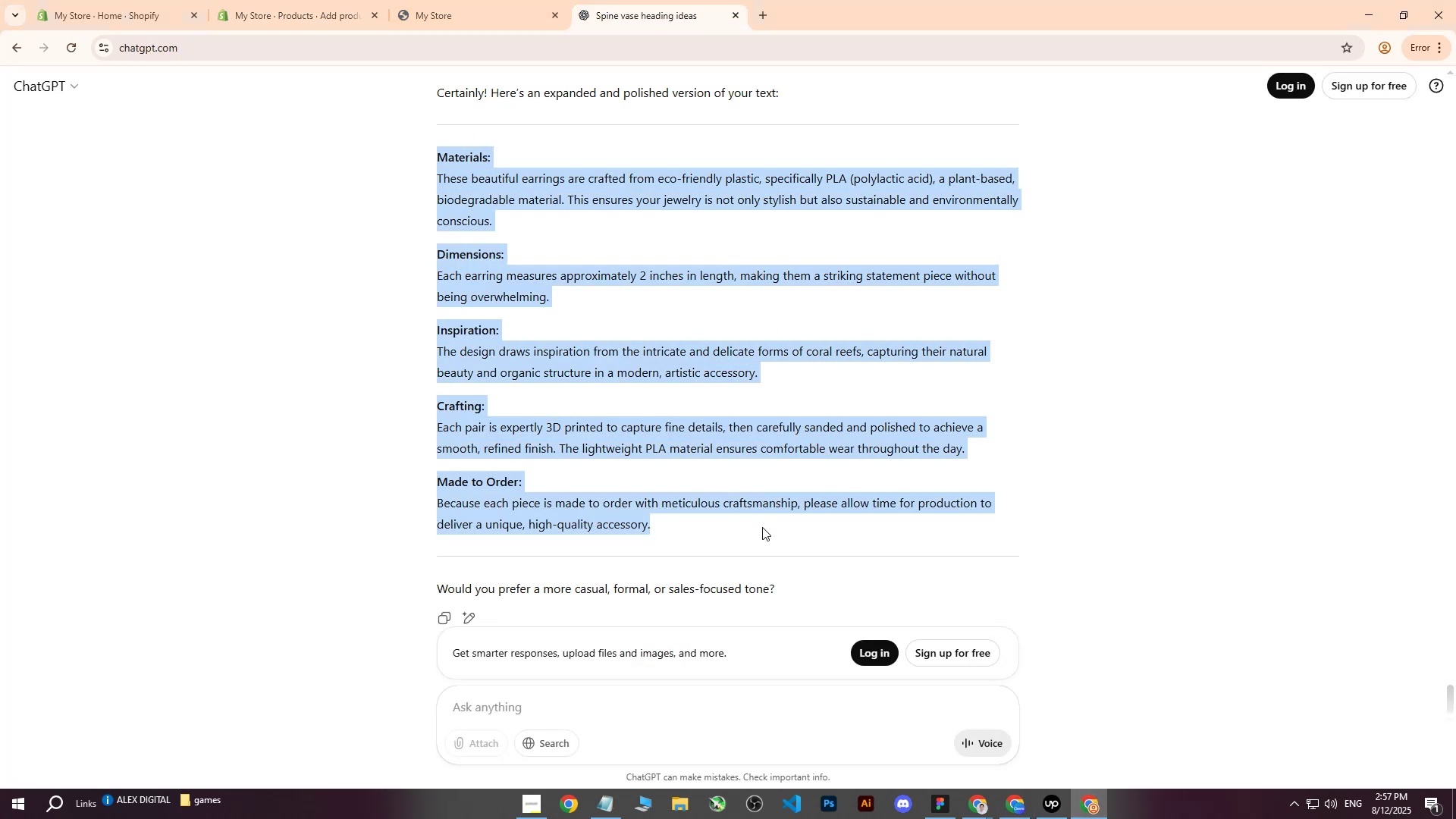 
key(Control+C)
 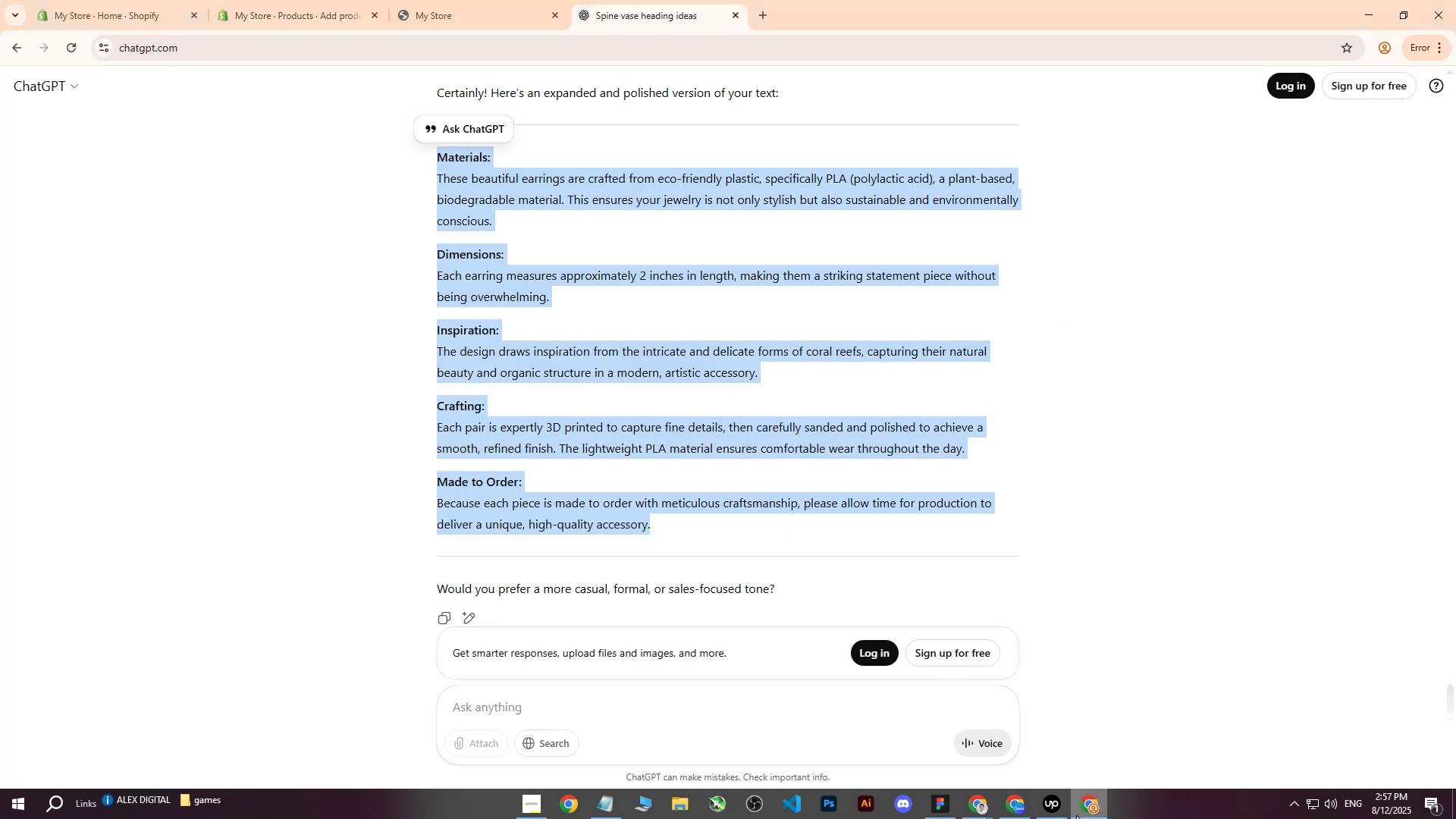 
left_click([1084, 814])
 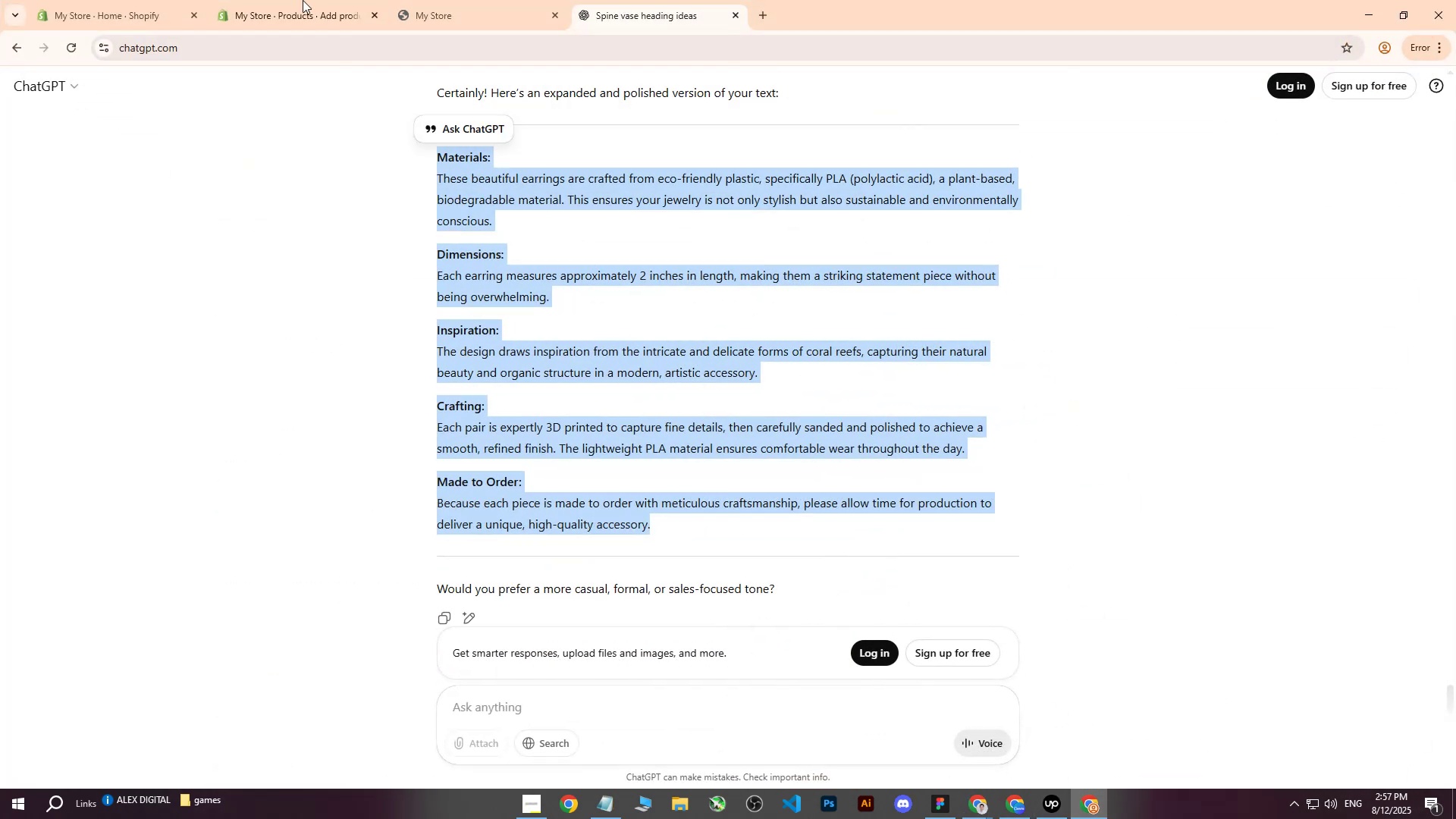 
double_click([252, 0])
 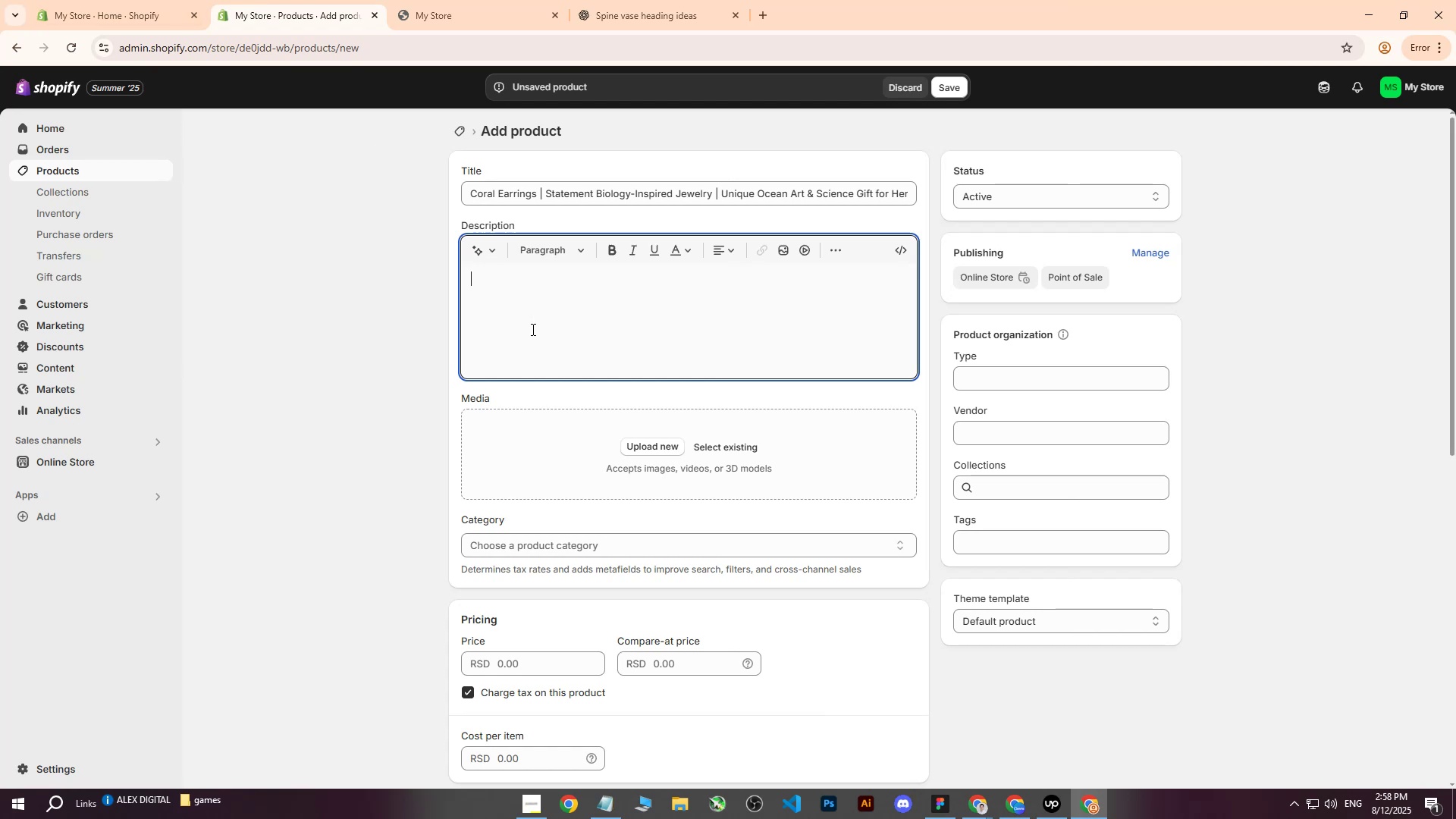 
triple_click([532, 333])
 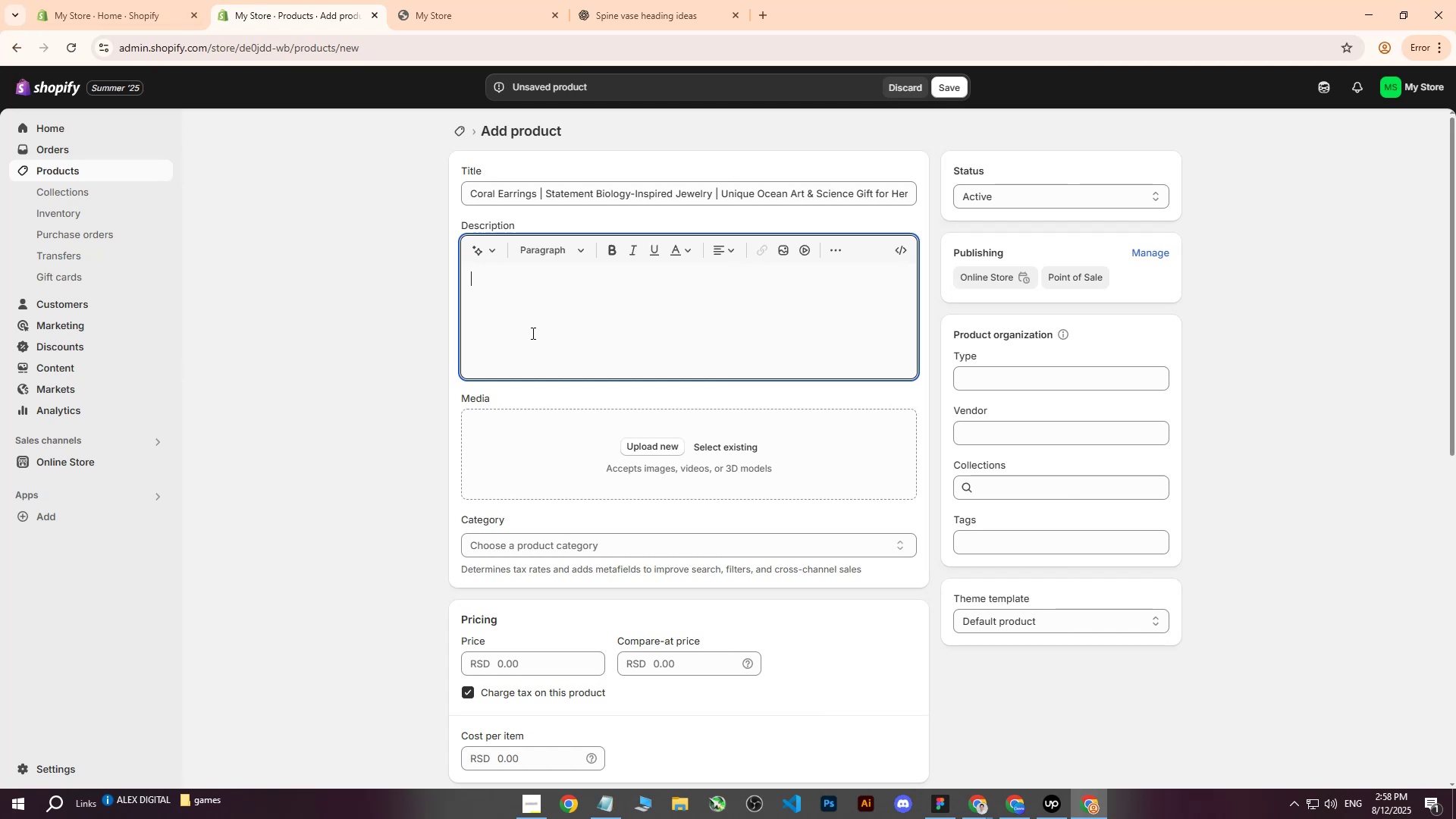 
key(Control+ControlLeft)
 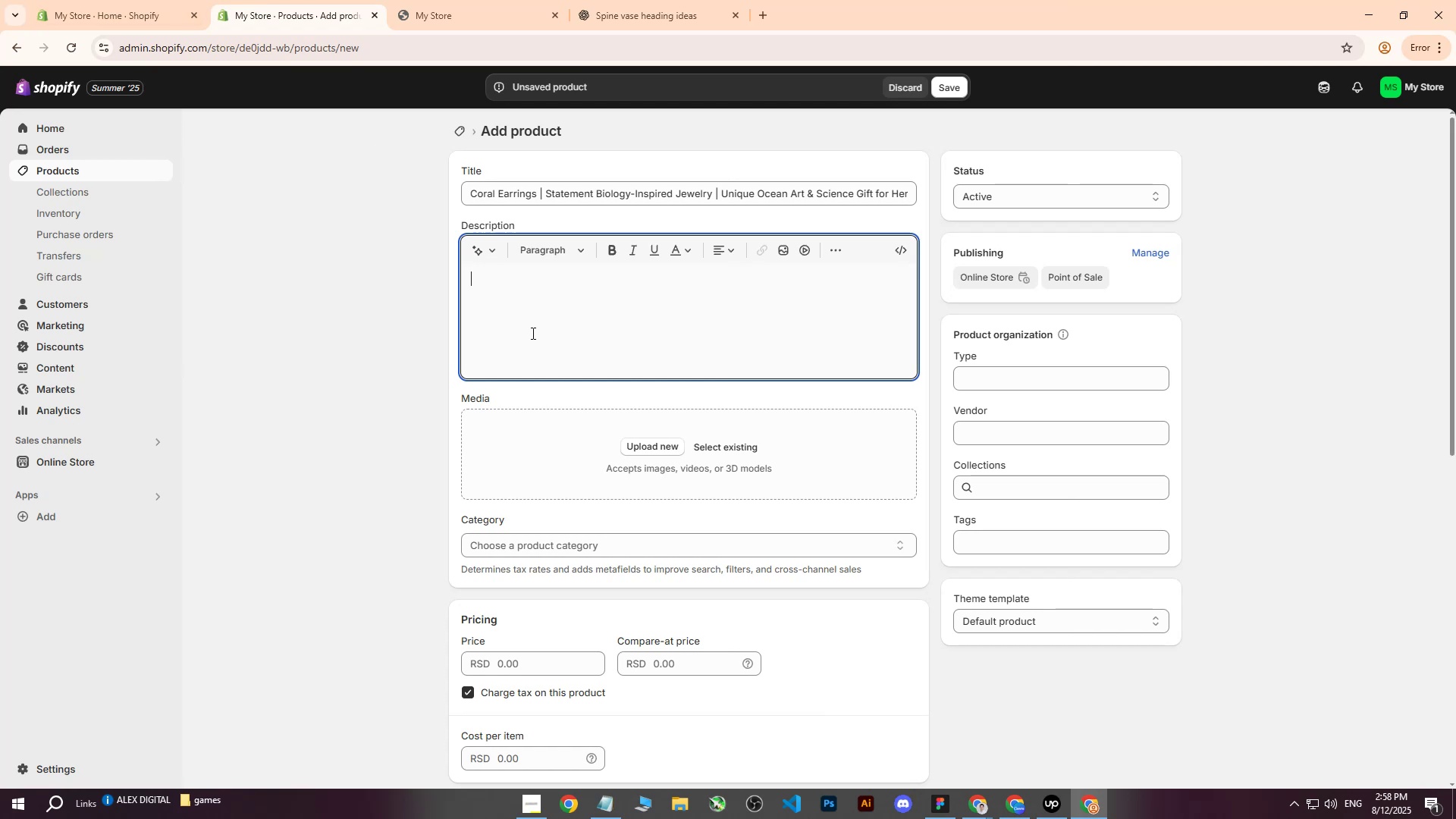 
key(Control+V)
 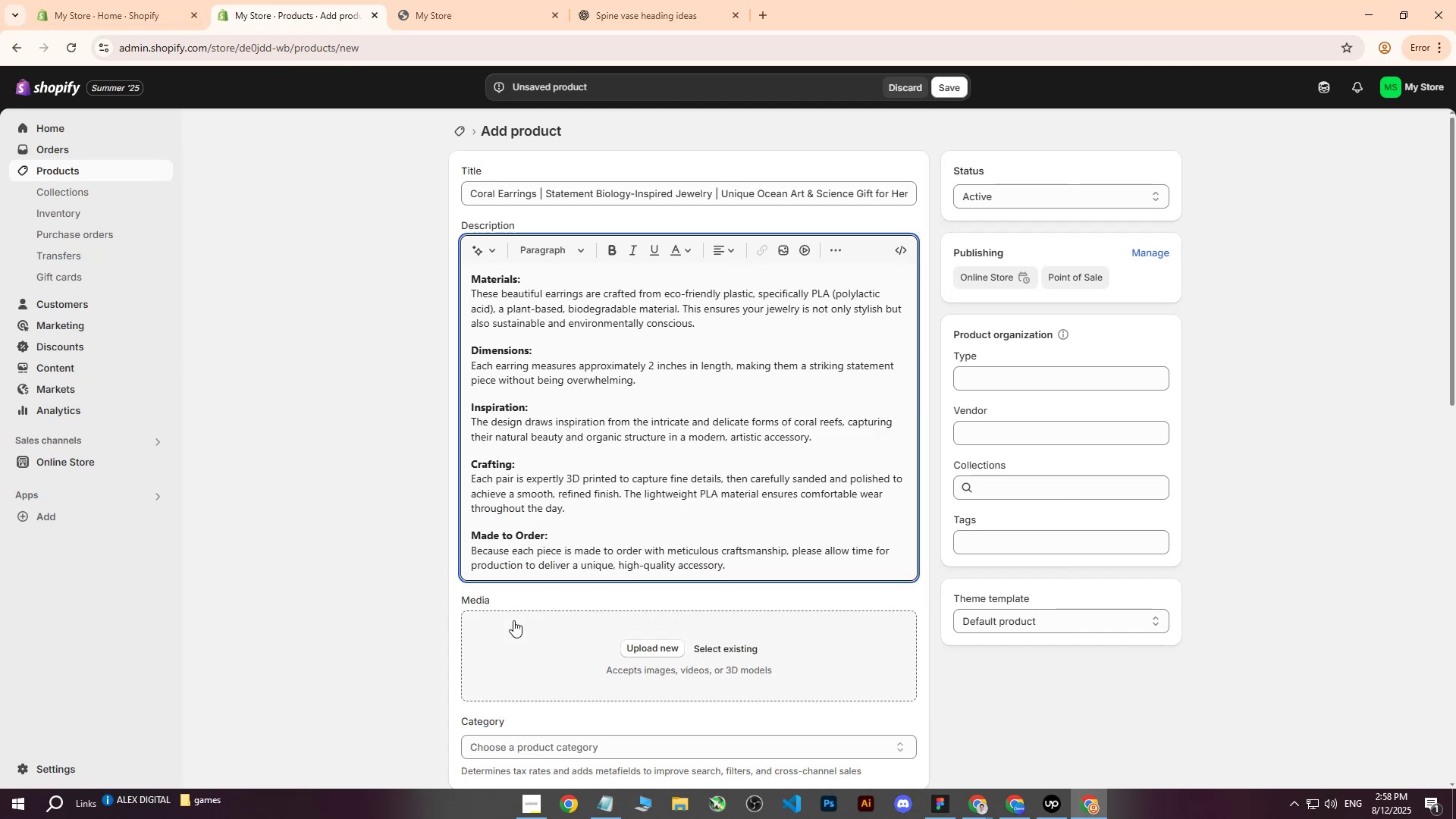 
left_click([648, 640])
 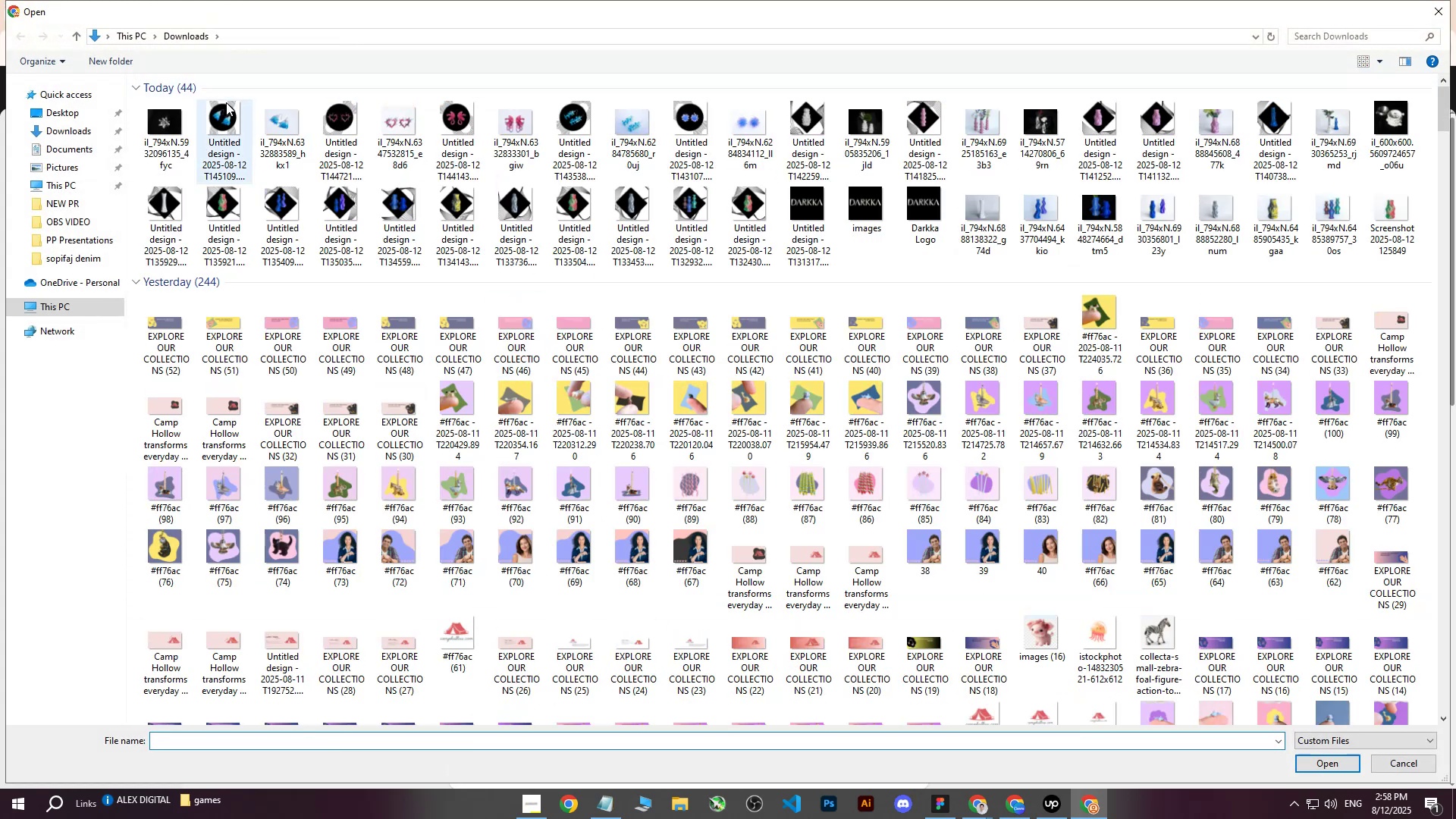 
left_click([151, 124])
 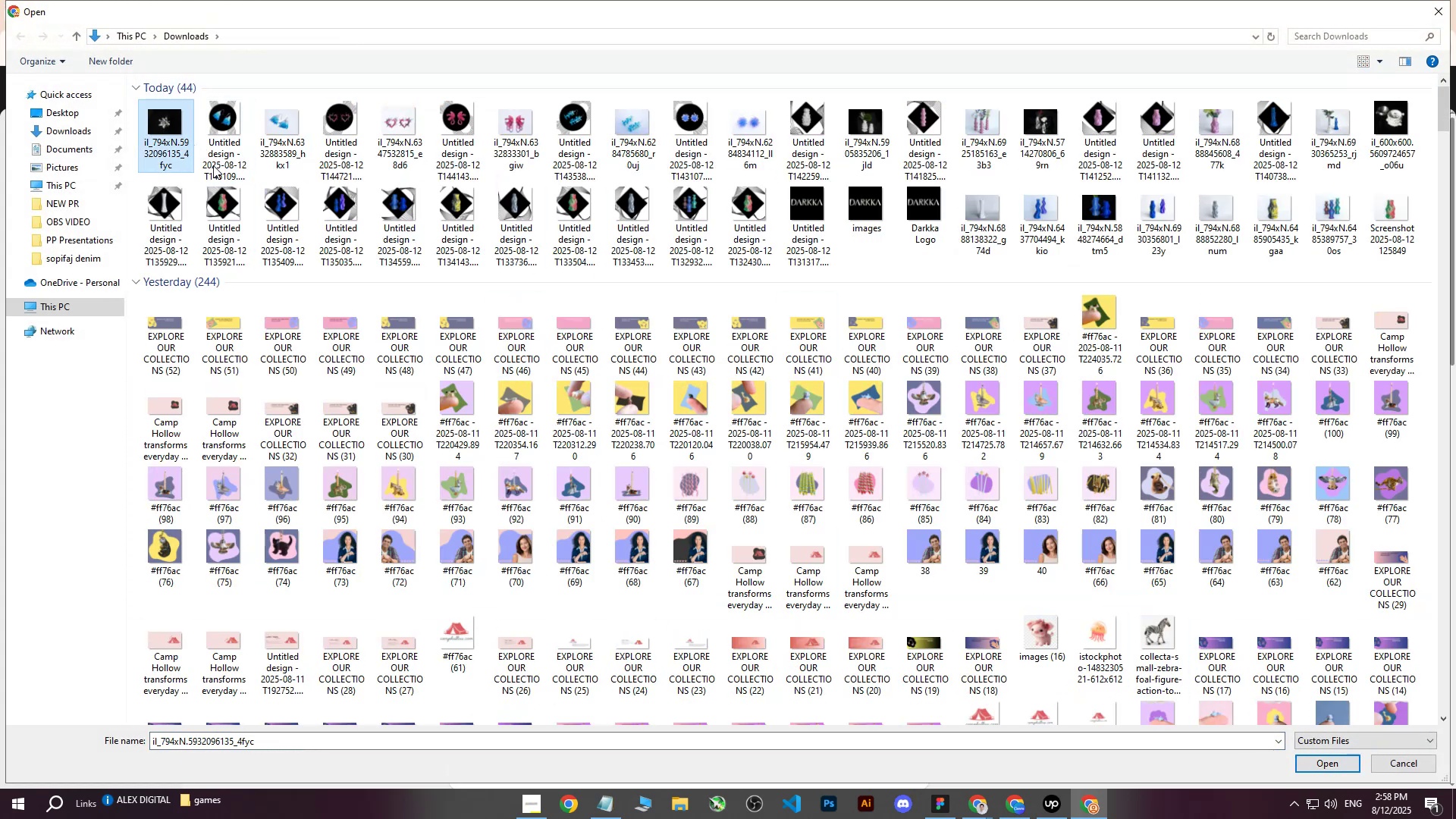 
left_click([1012, 809])
 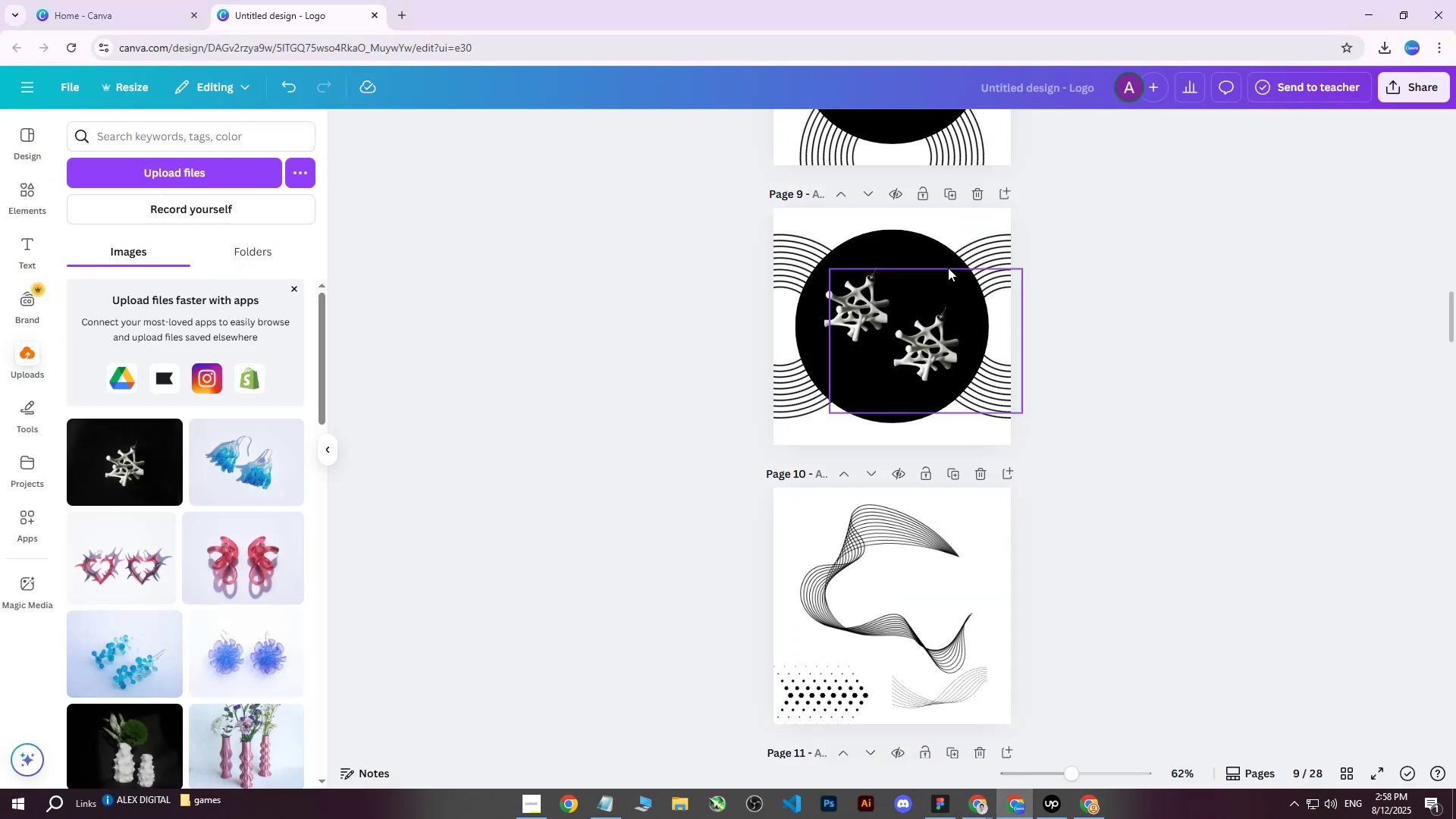 
left_click([962, 224])
 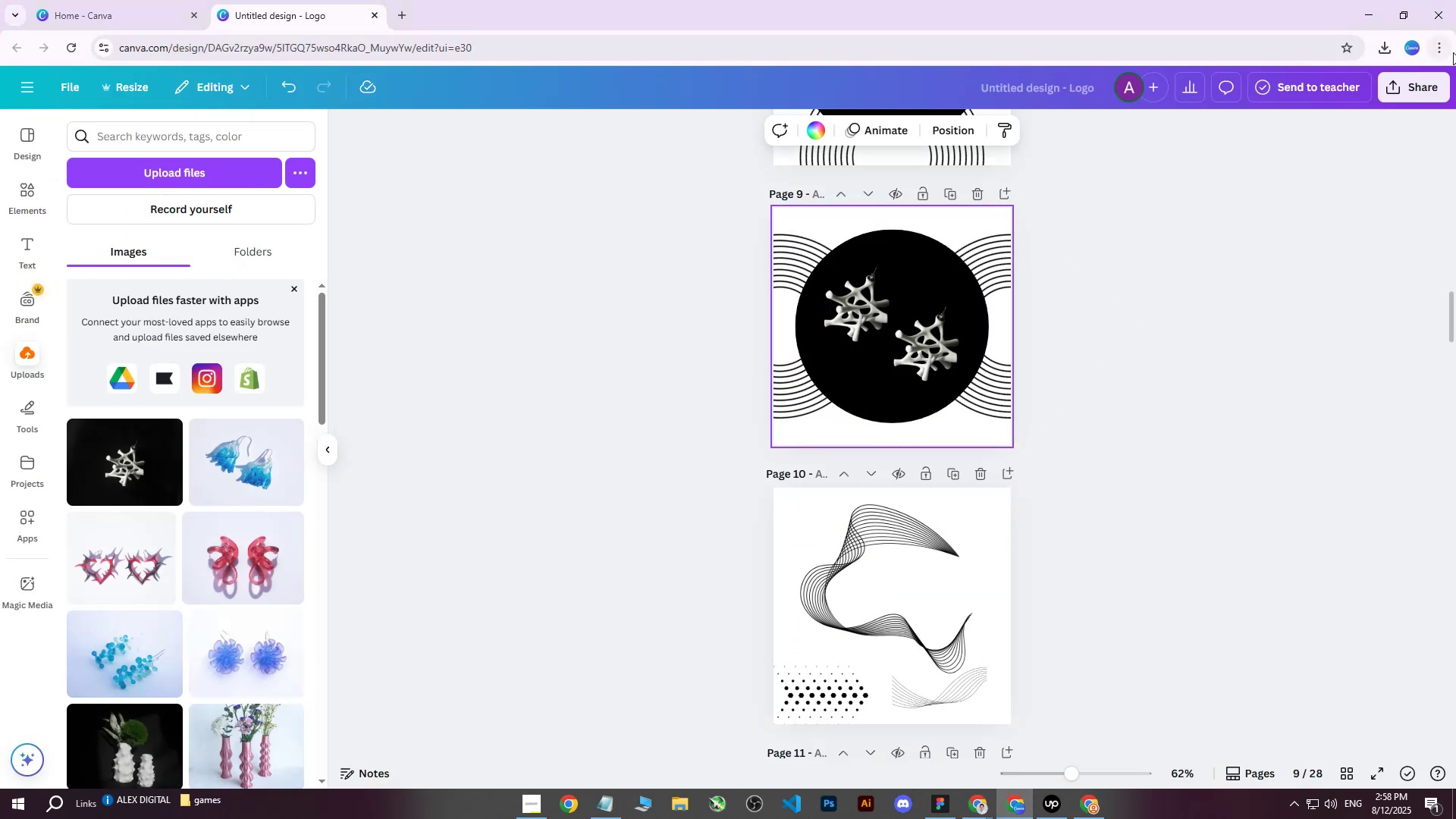 
left_click([1414, 80])
 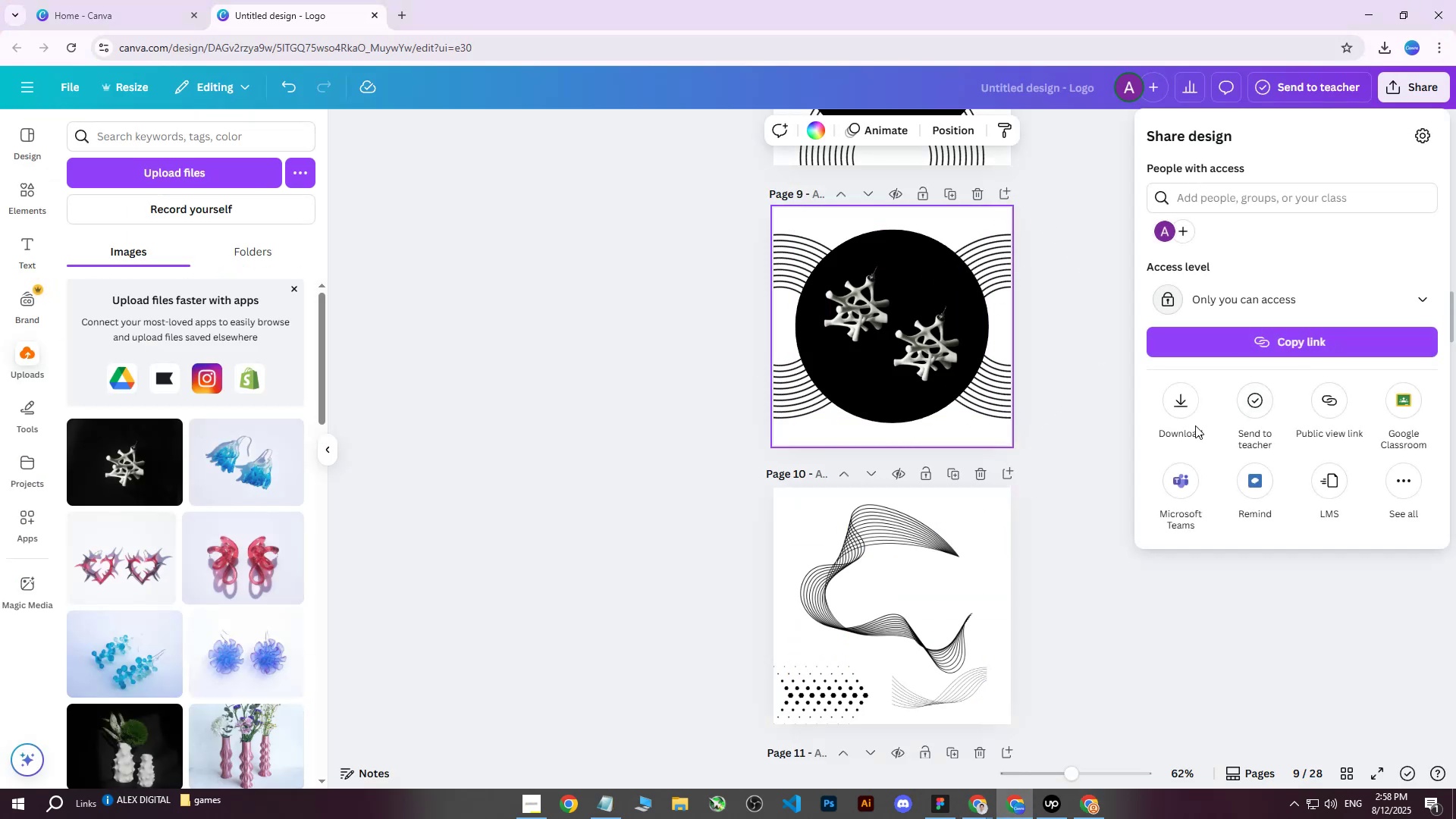 
left_click([1165, 393])
 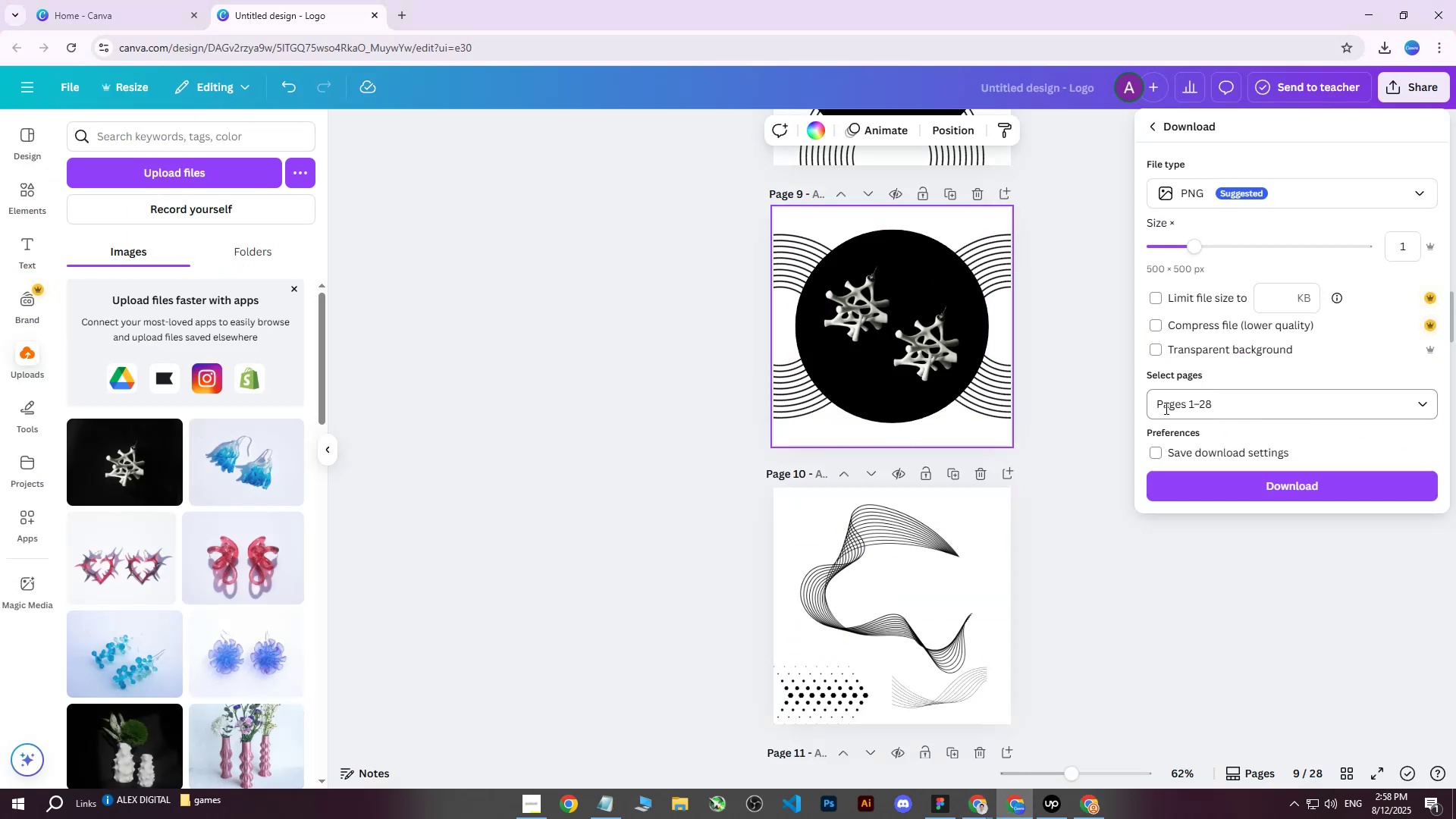 
scroll: coordinate [1012, 418], scroll_direction: up, amount: 5.0
 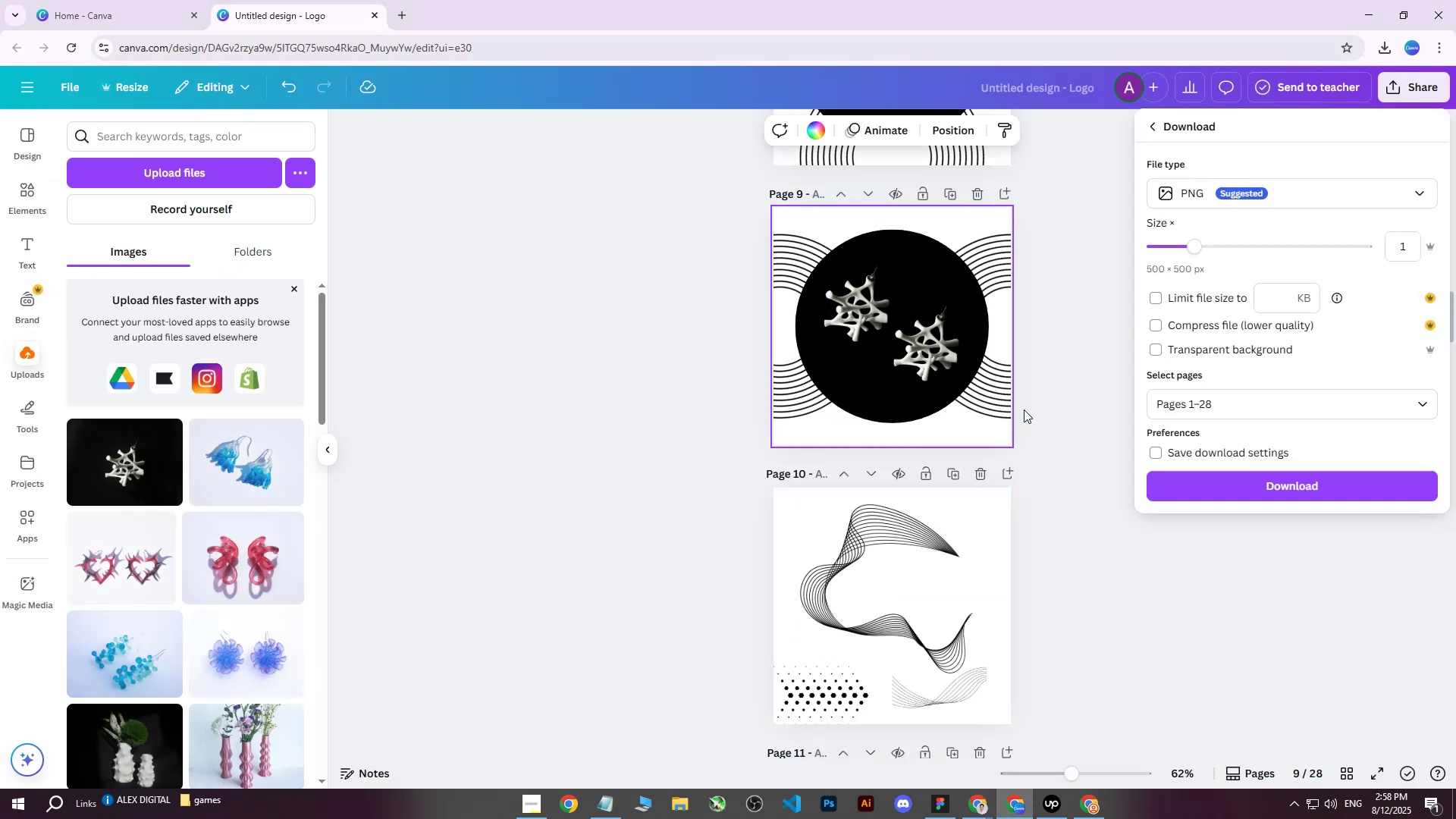 
left_click([1047, 399])
 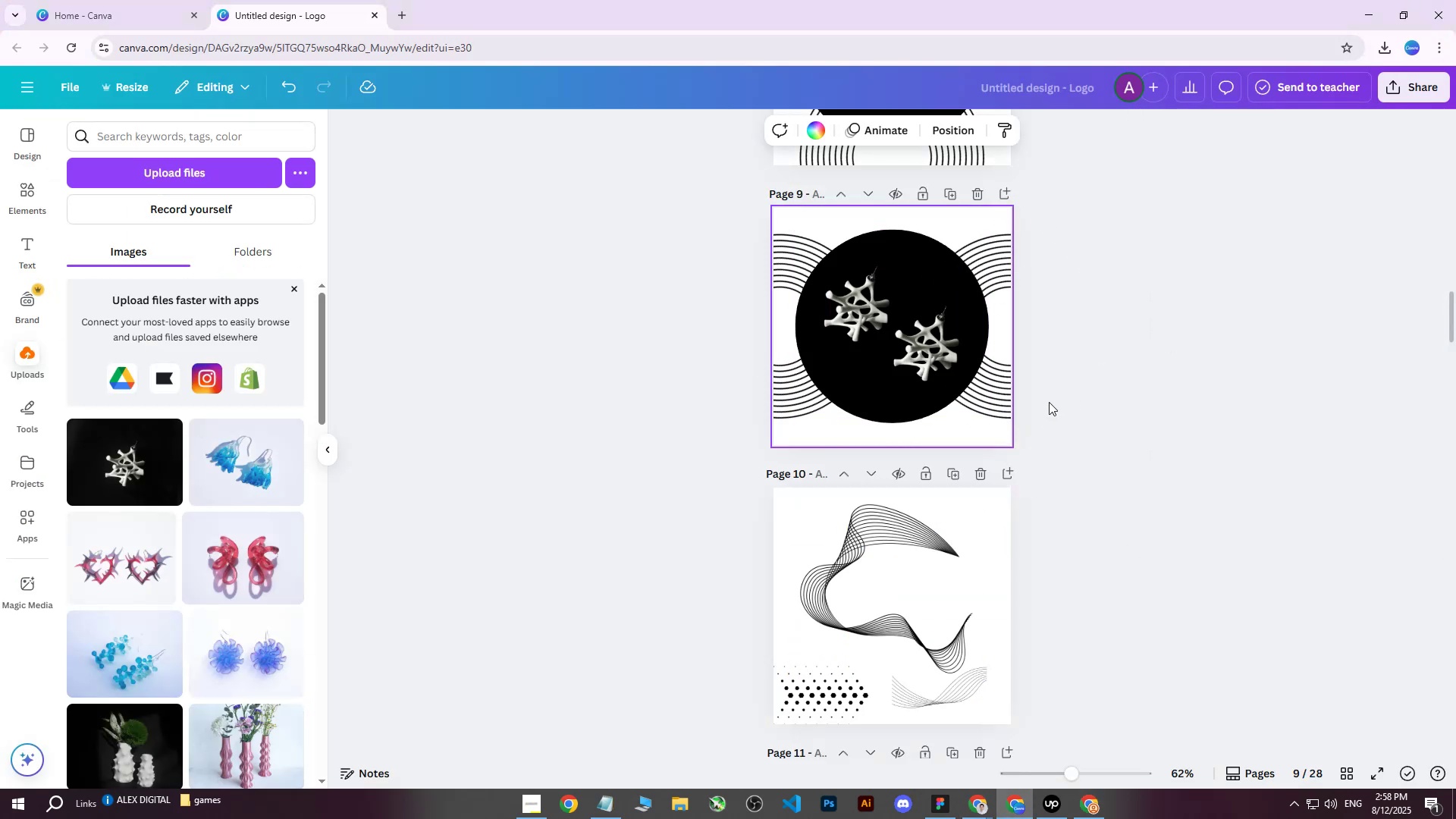 
scroll: coordinate [1054, 408], scroll_direction: up, amount: 4.0
 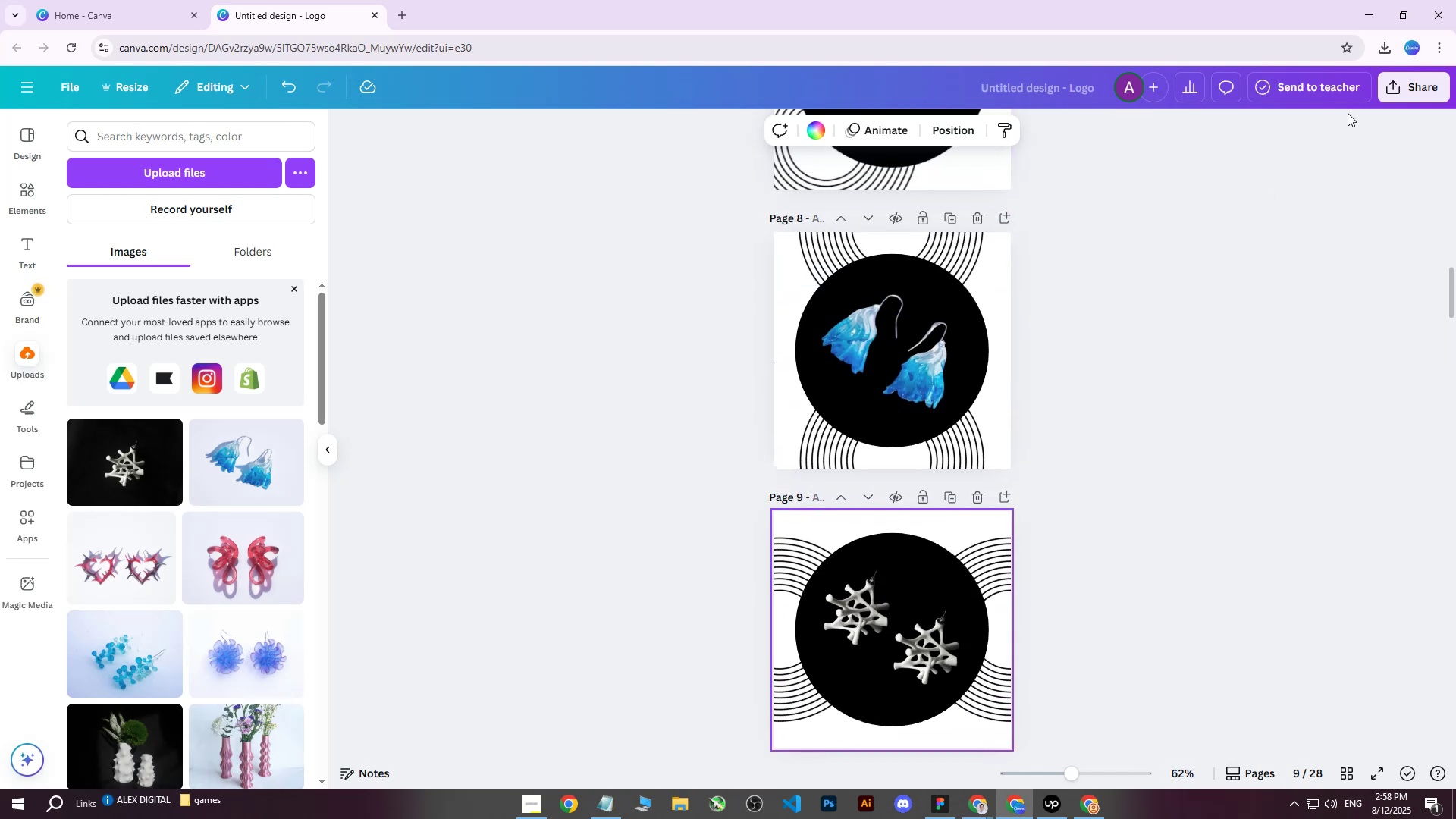 
left_click([1401, 99])
 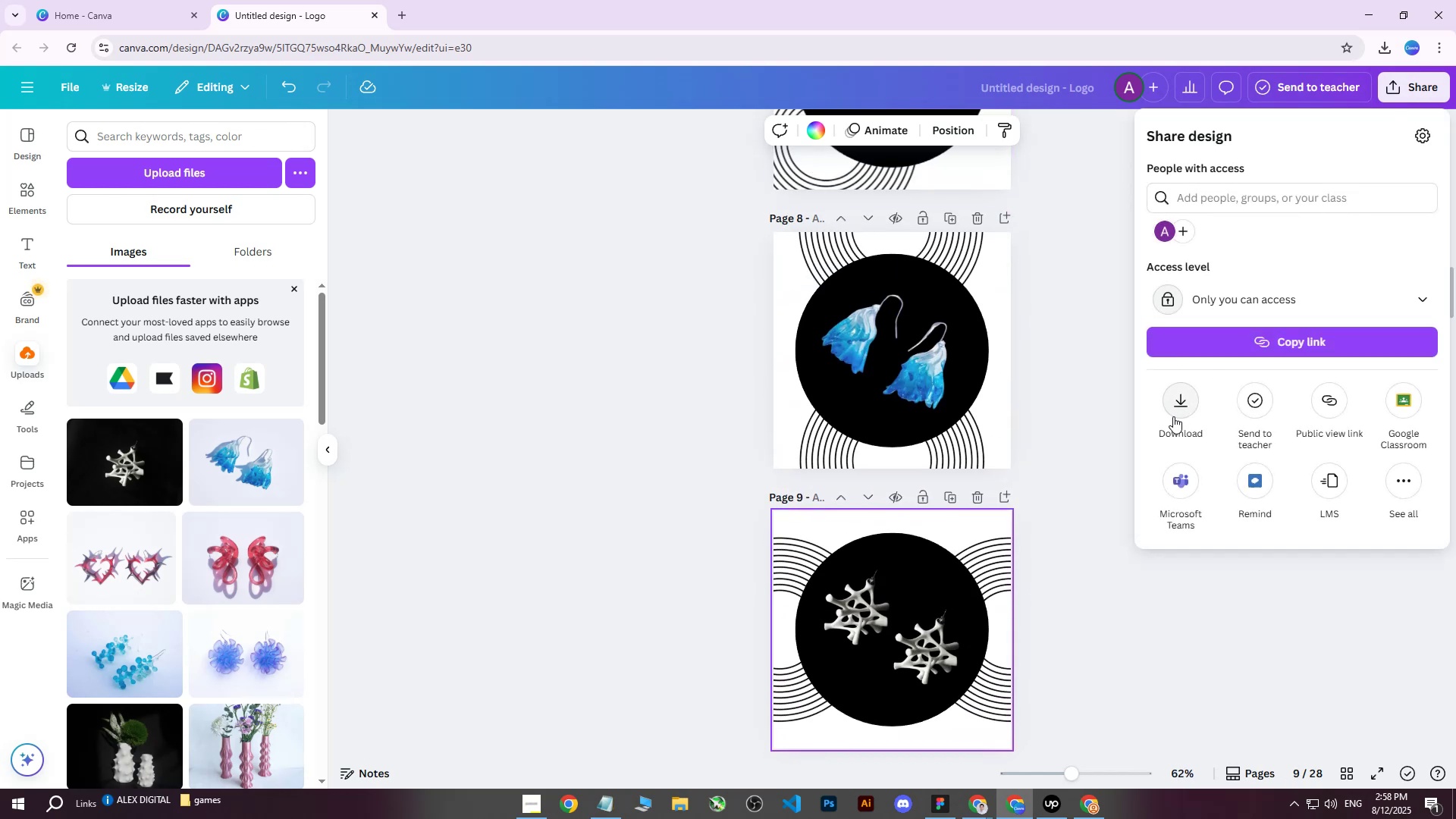 
left_click([1183, 400])
 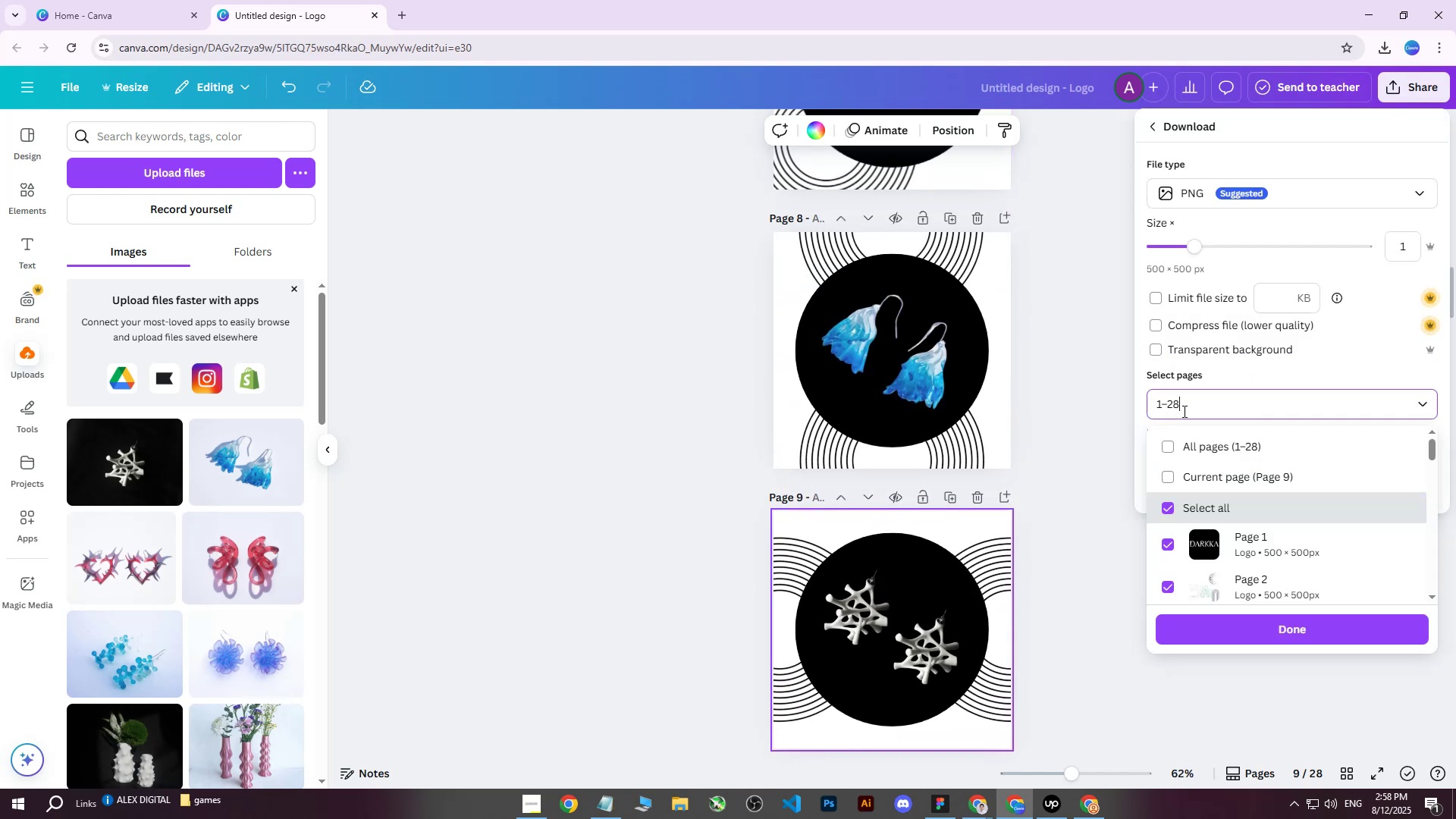 
double_click([1190, 447])
 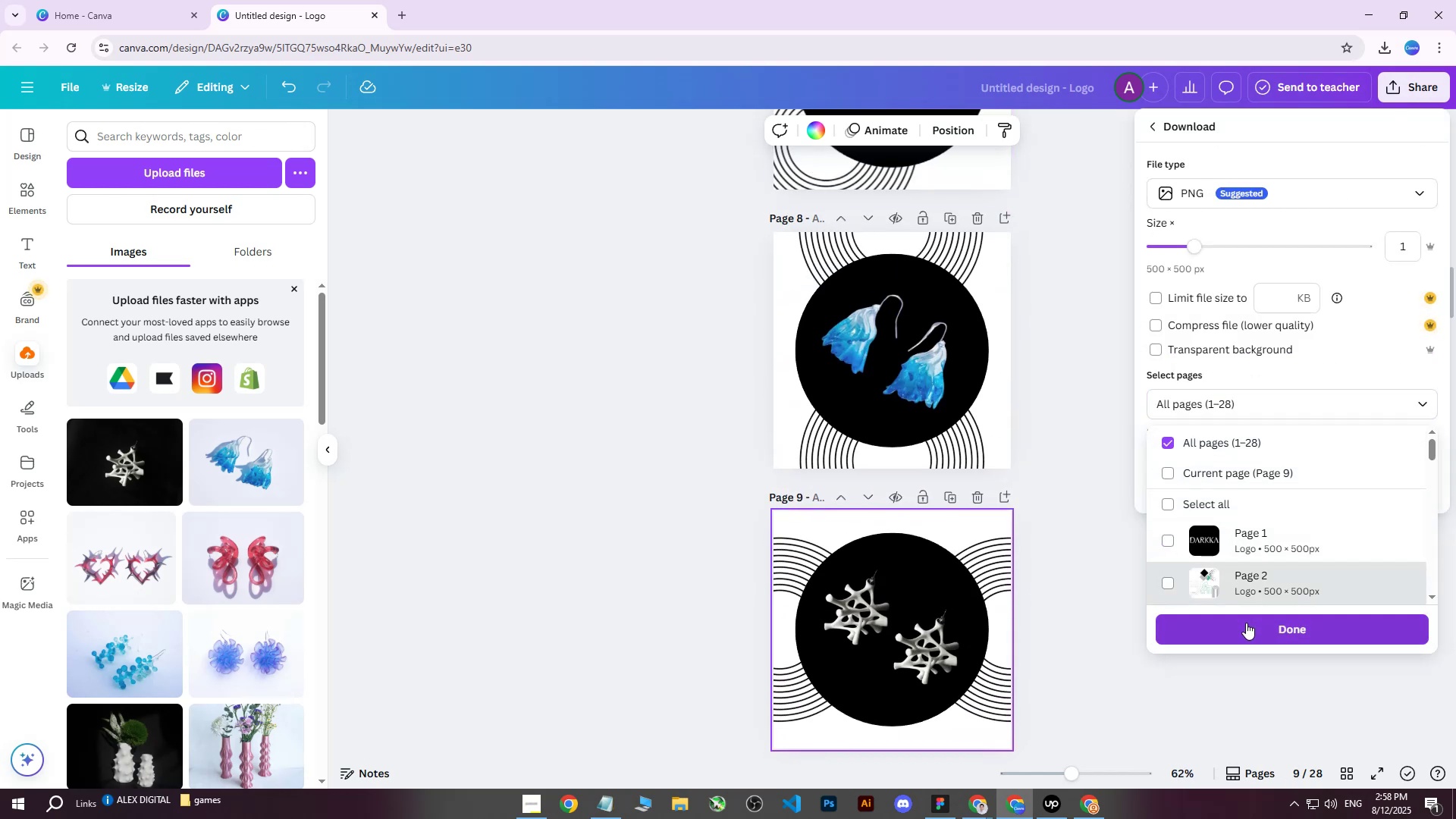 
left_click([1242, 631])
 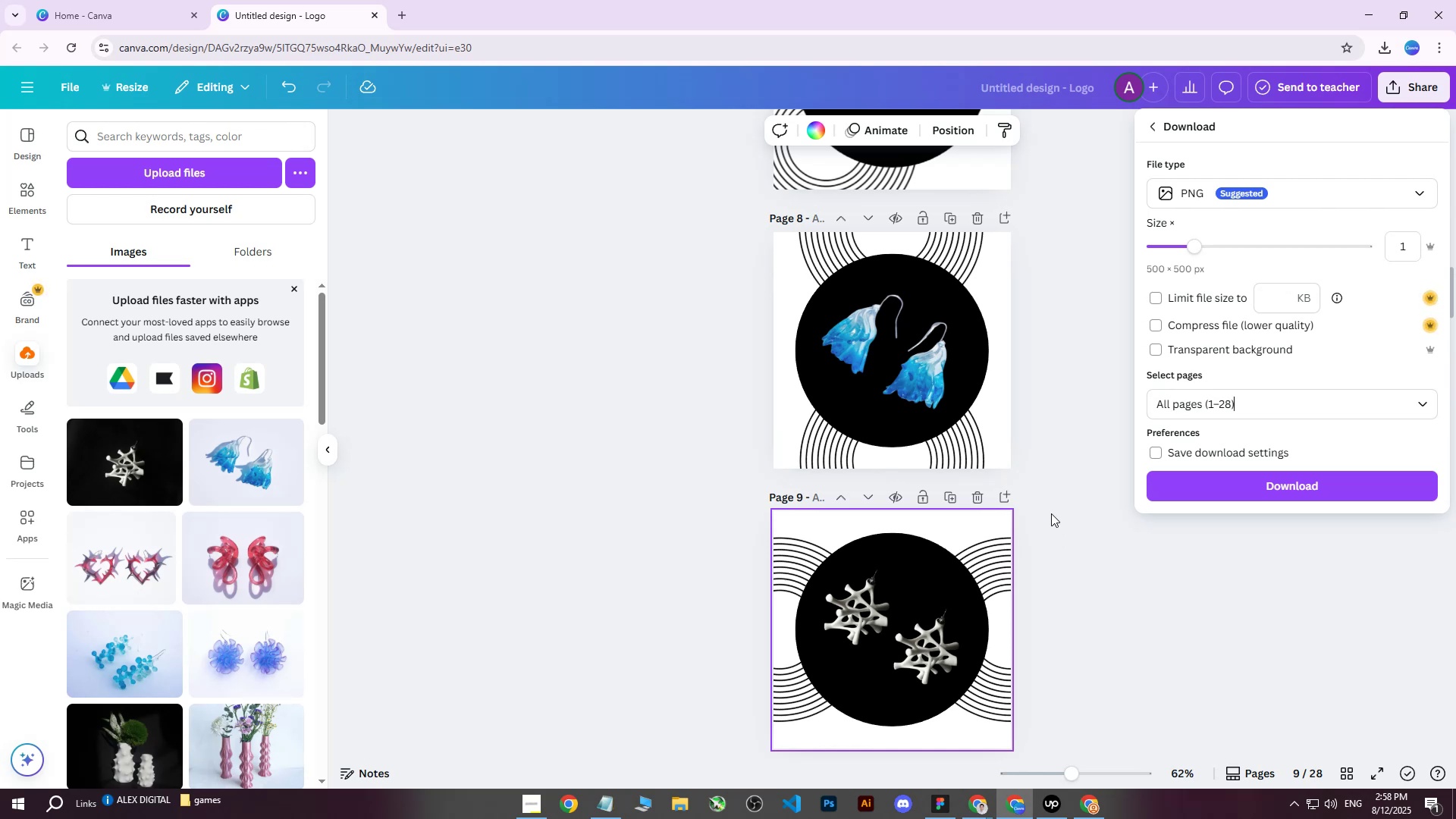 
wait(9.64)
 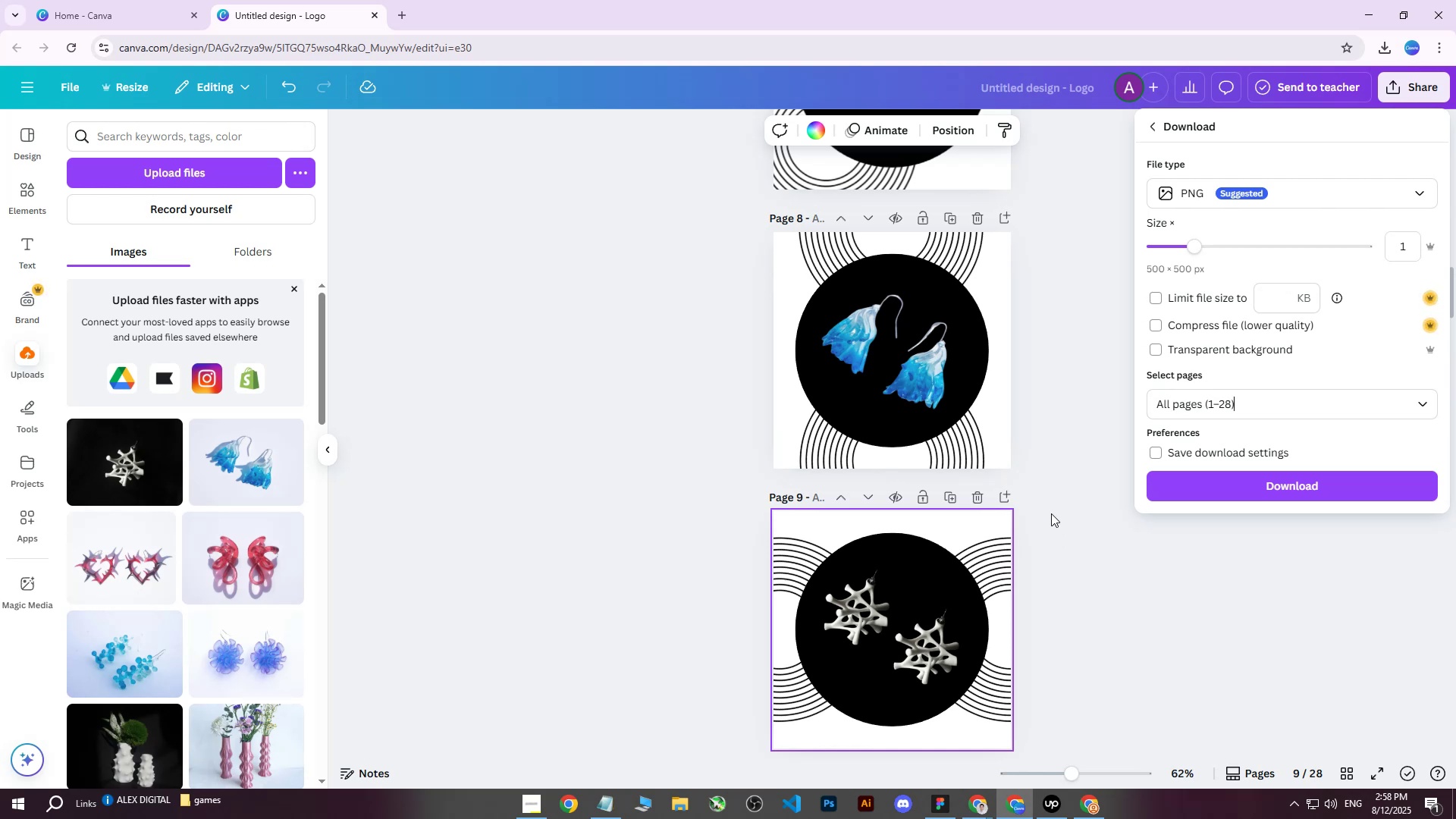 
double_click([1203, 459])
 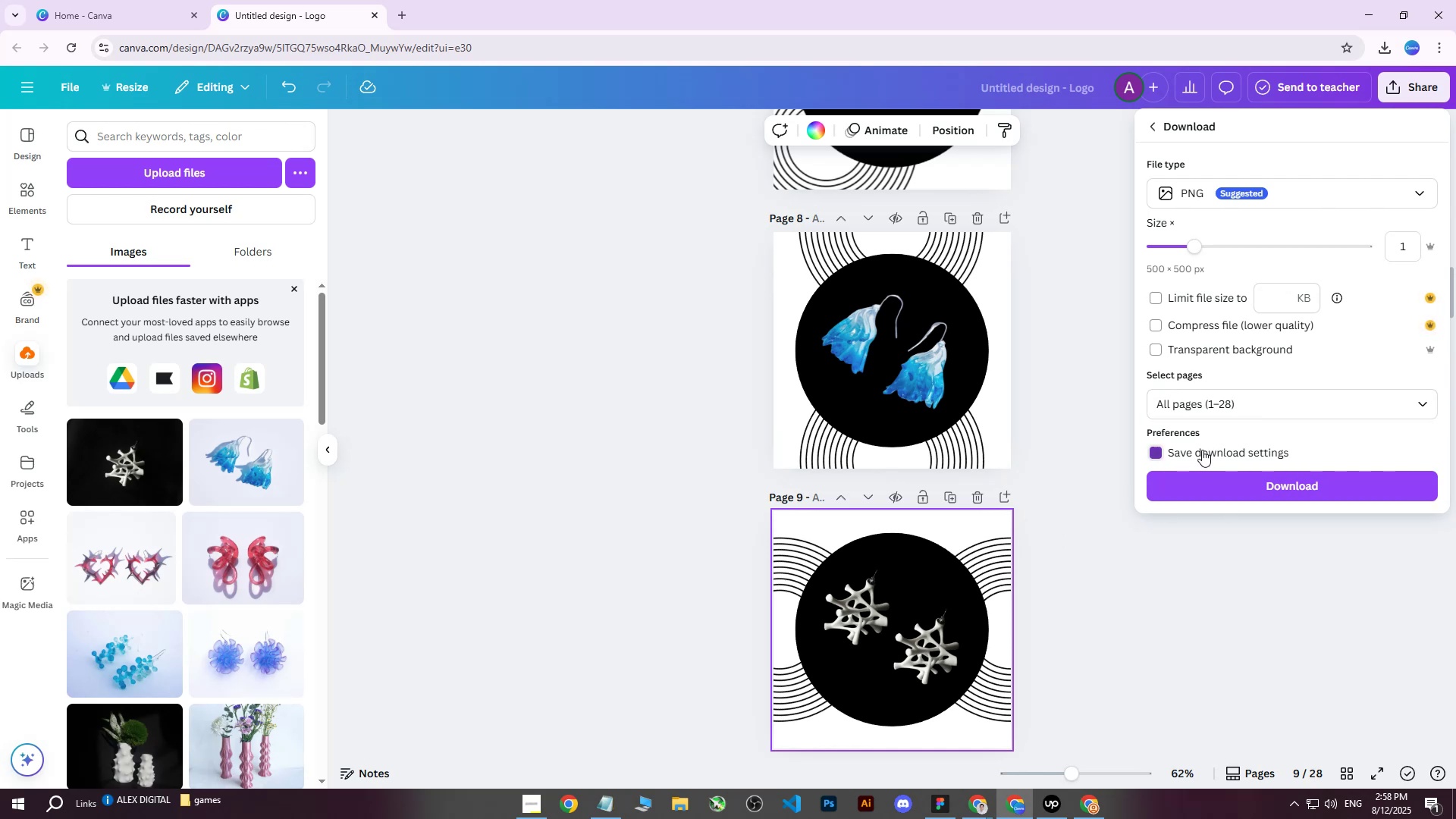 
triple_click([1216, 395])
 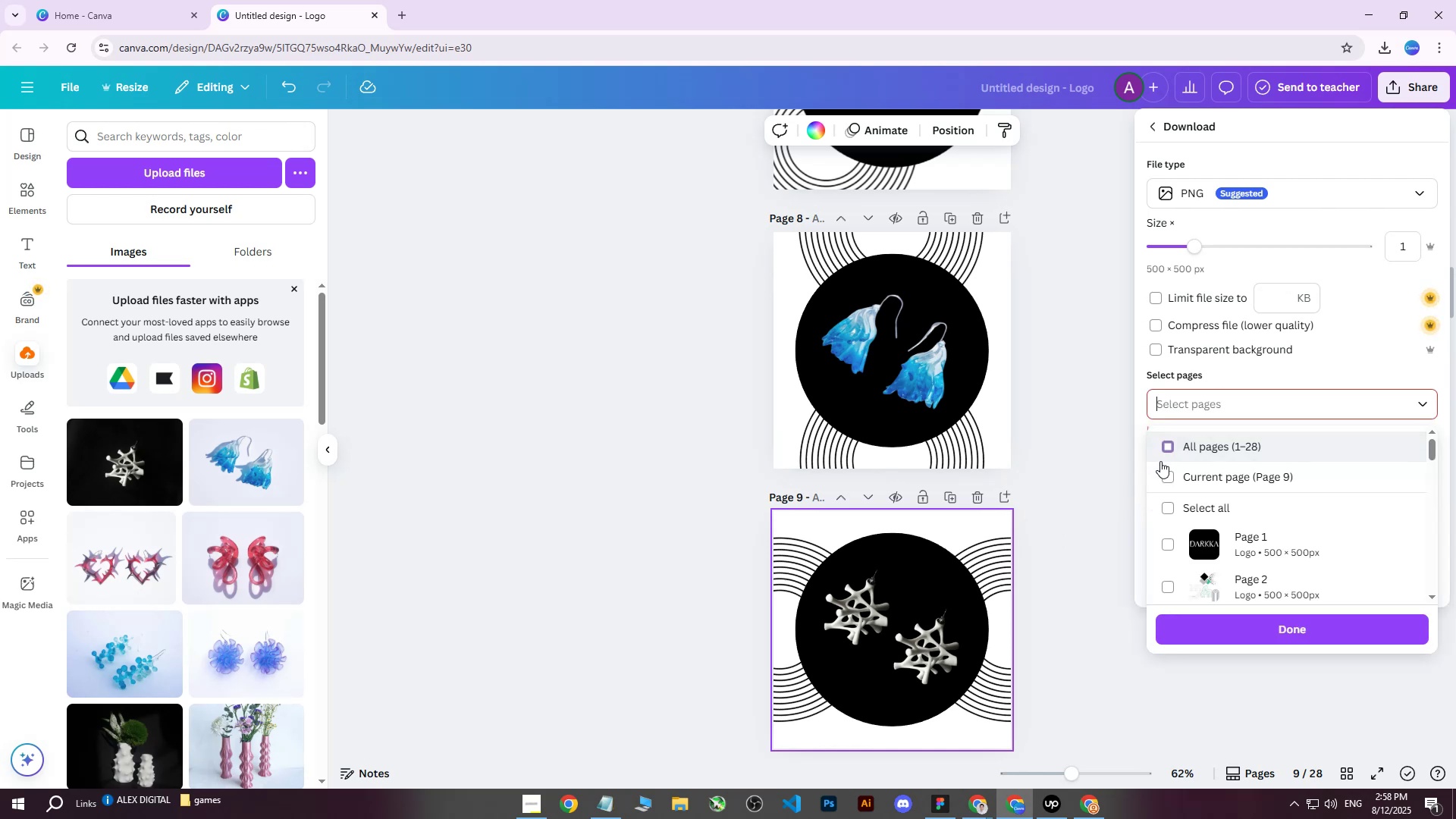 
triple_click([1168, 479])
 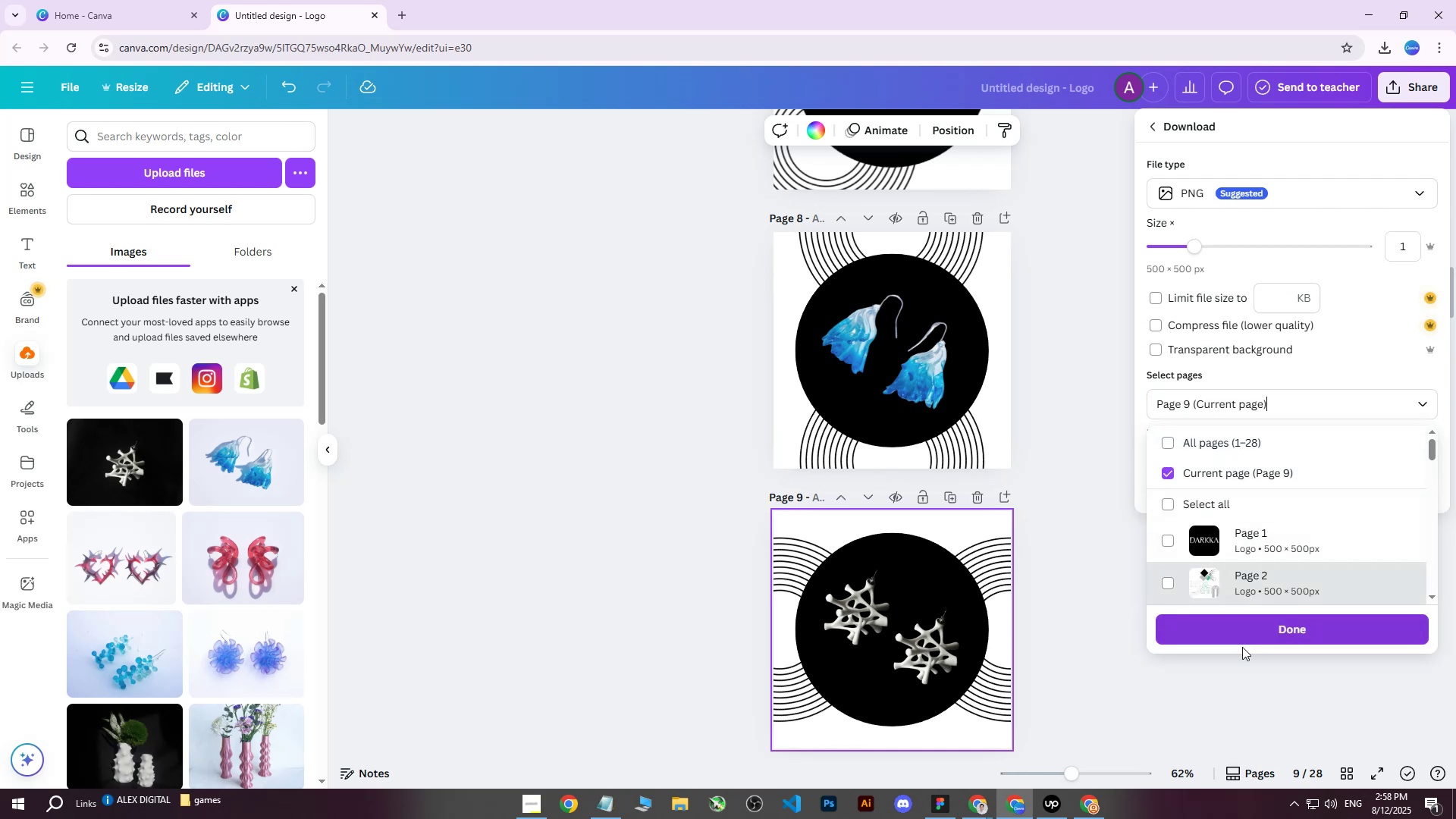 
left_click([1242, 644])
 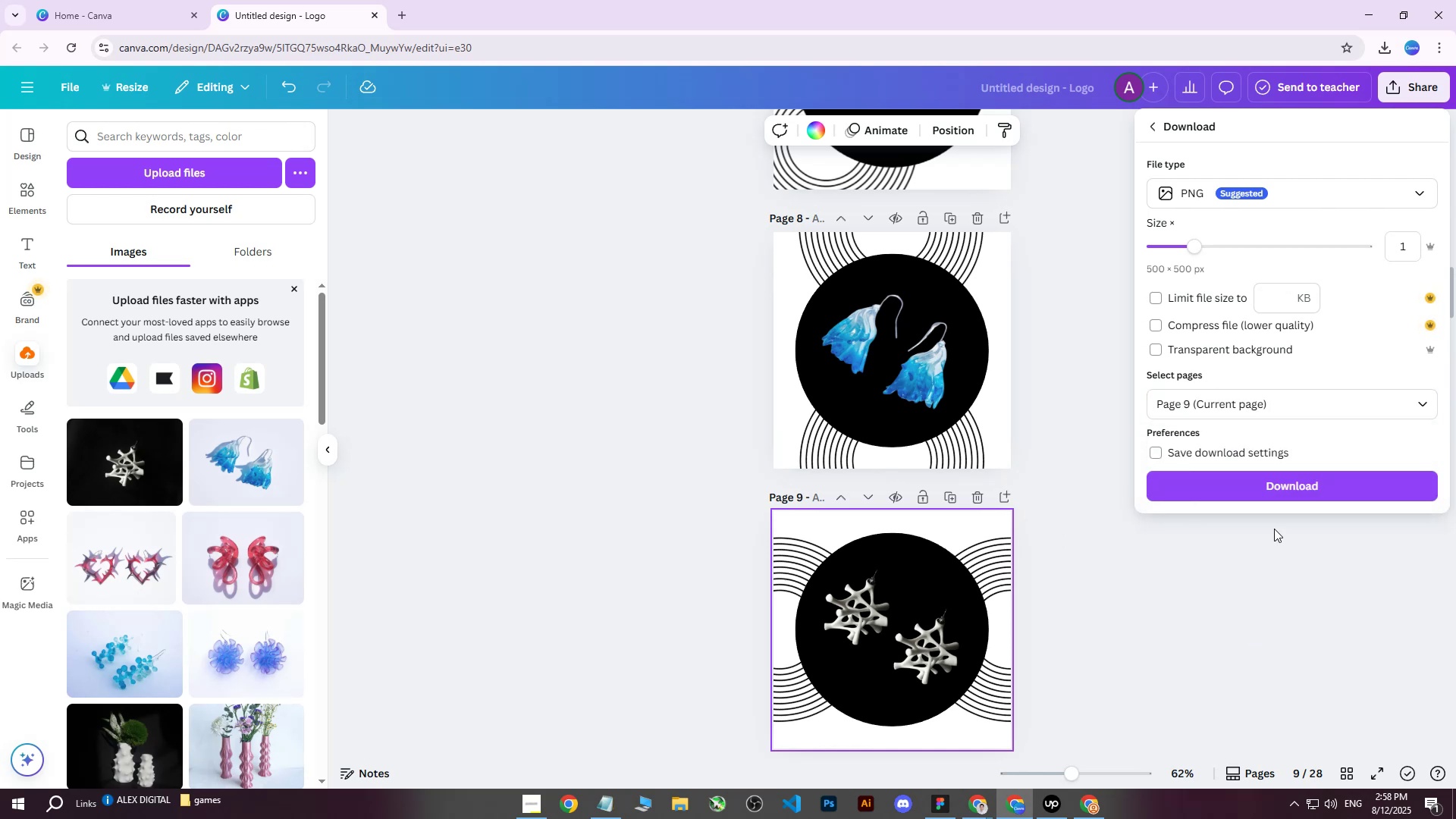 
left_click([1275, 486])
 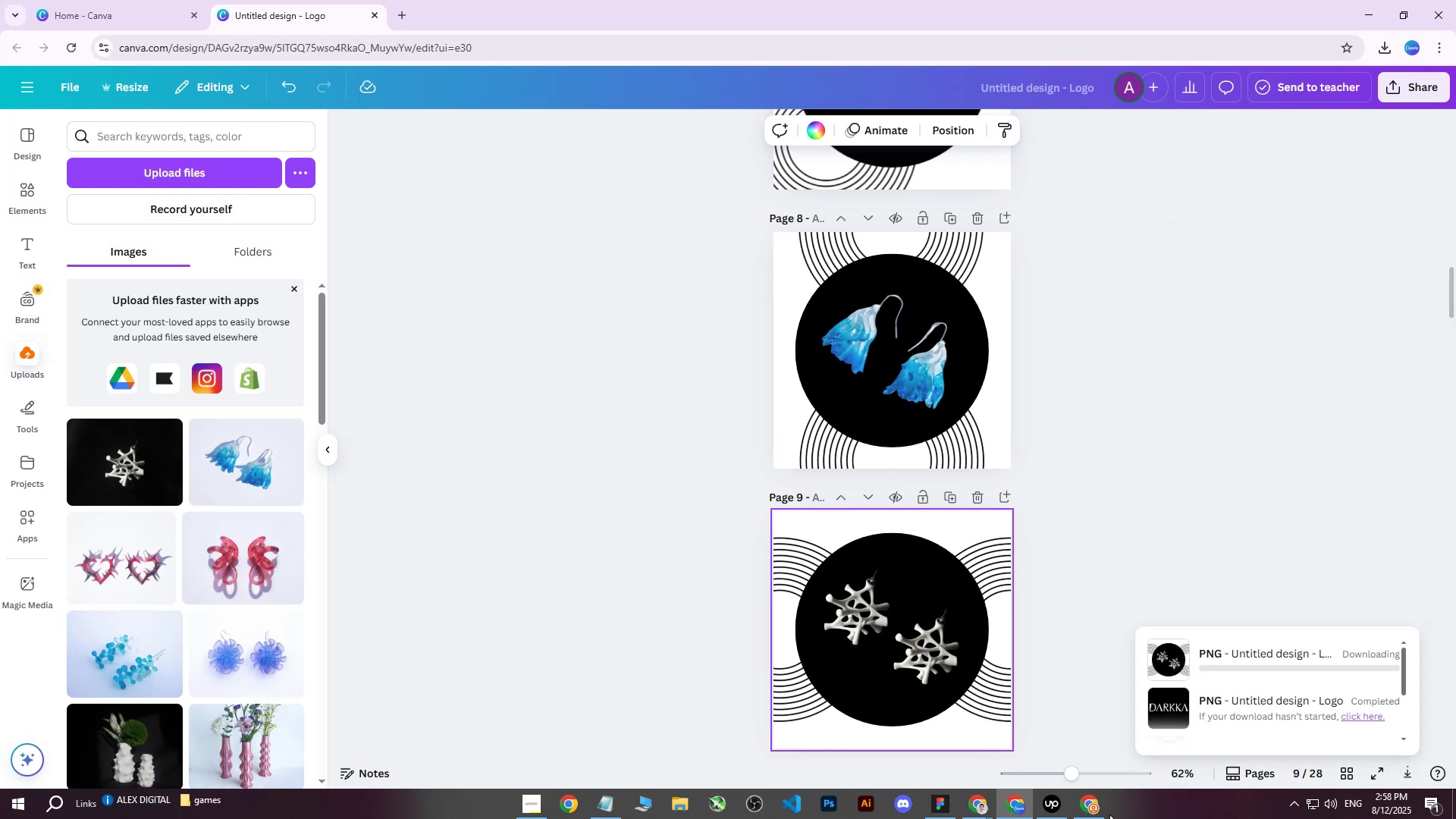 
left_click([1090, 815])
 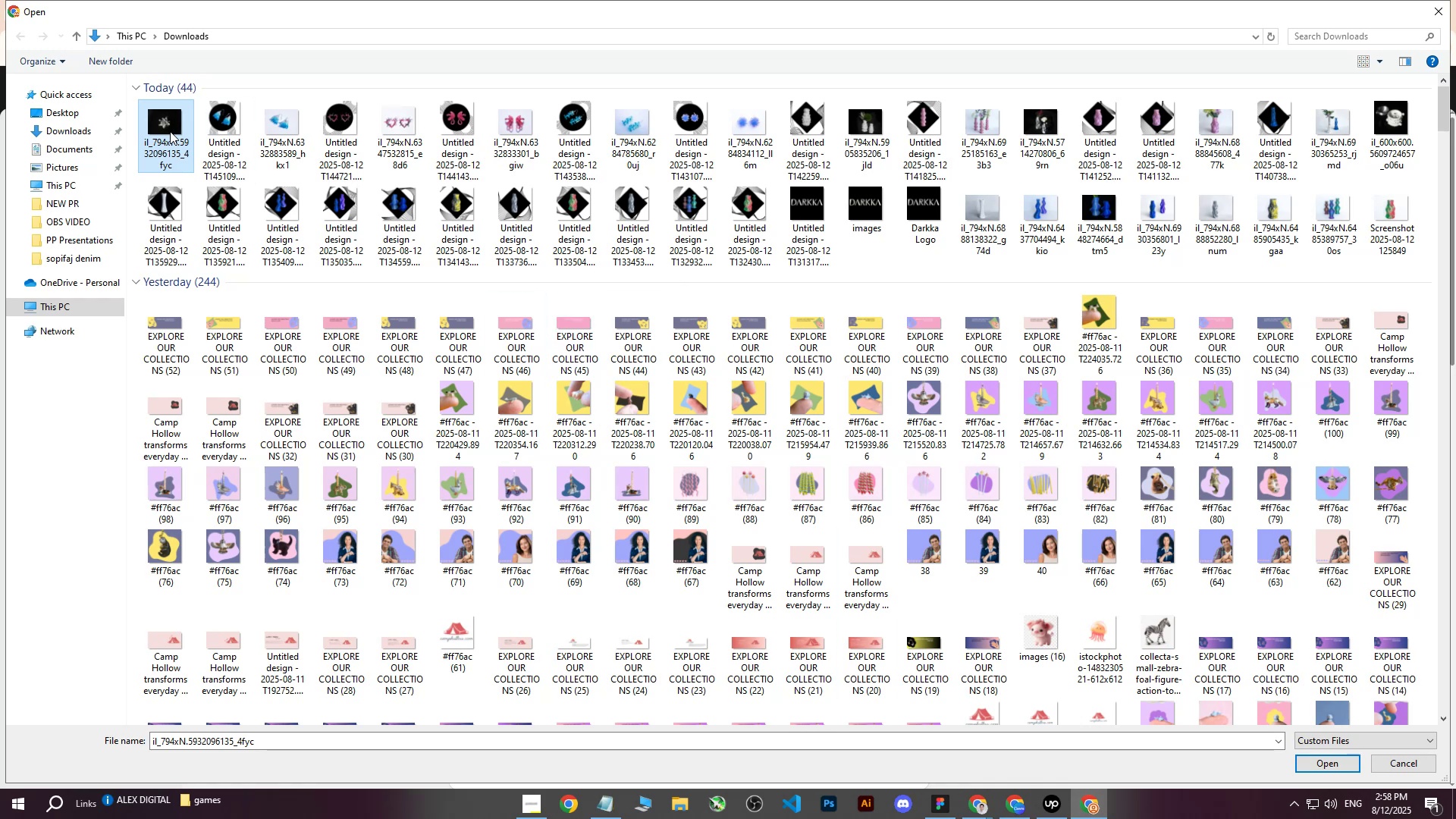 
left_click([74, 133])
 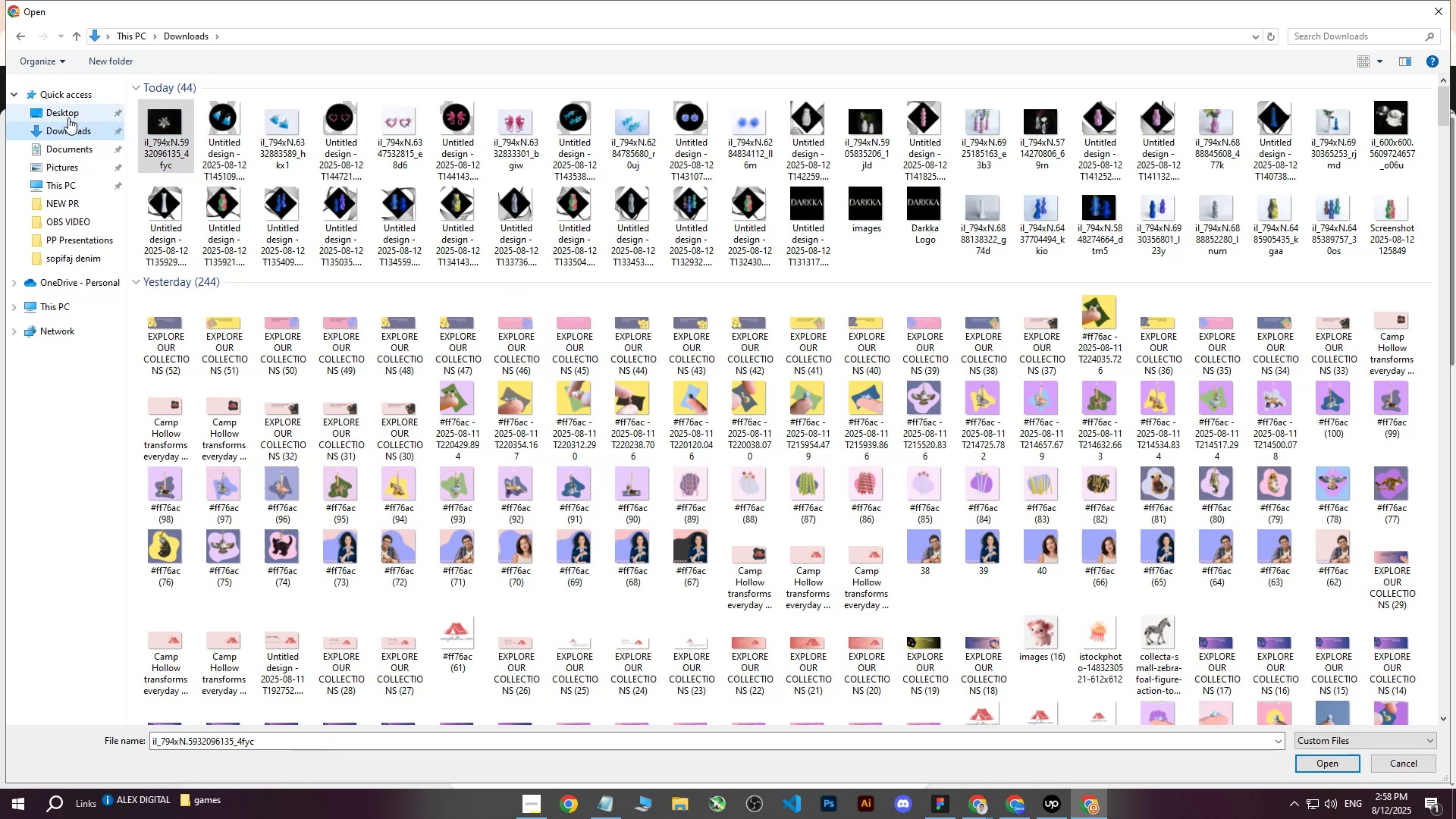 
left_click([66, 131])
 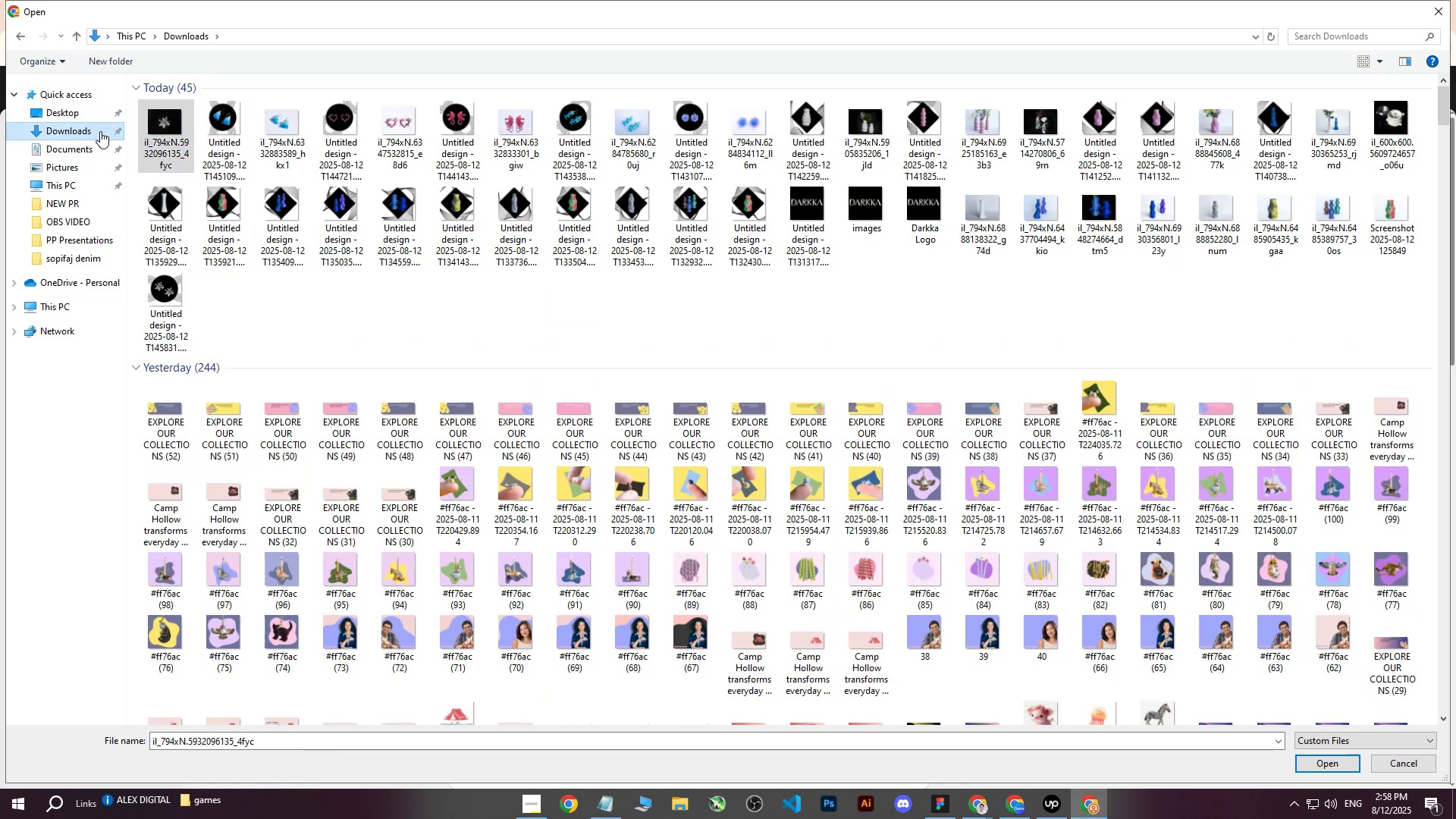 
left_click([80, 130])
 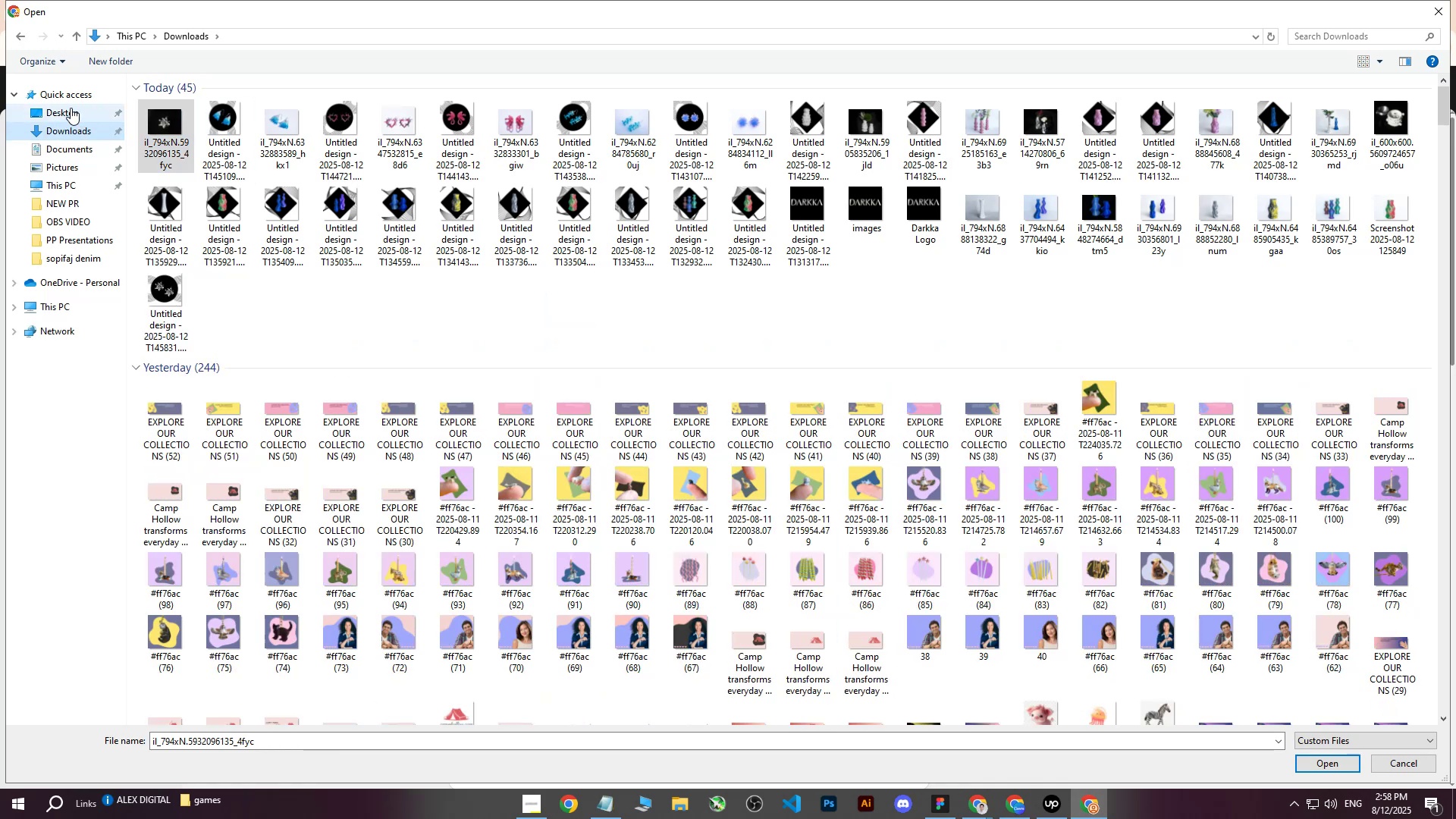 
double_click([64, 125])
 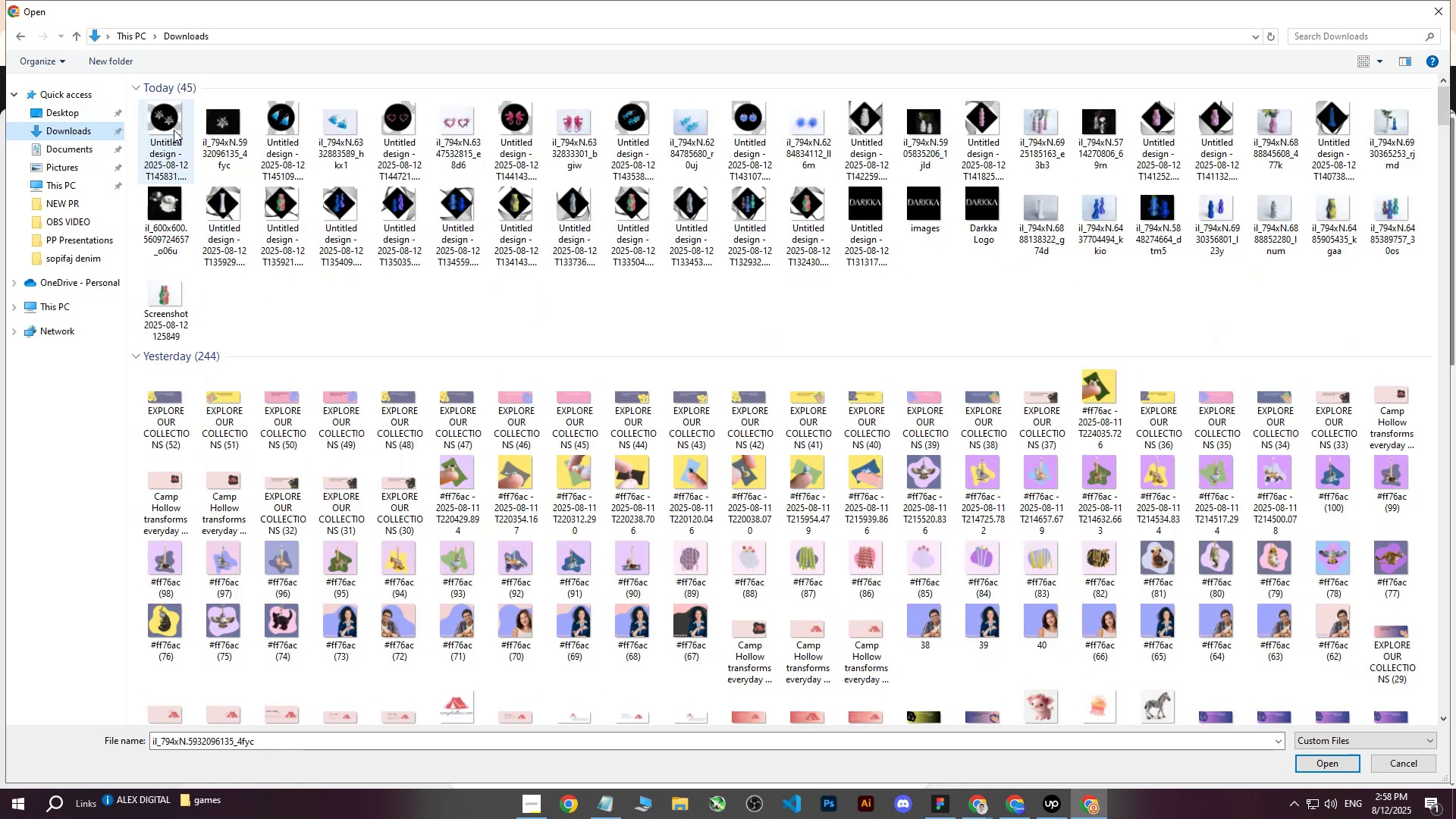 
left_click([168, 130])
 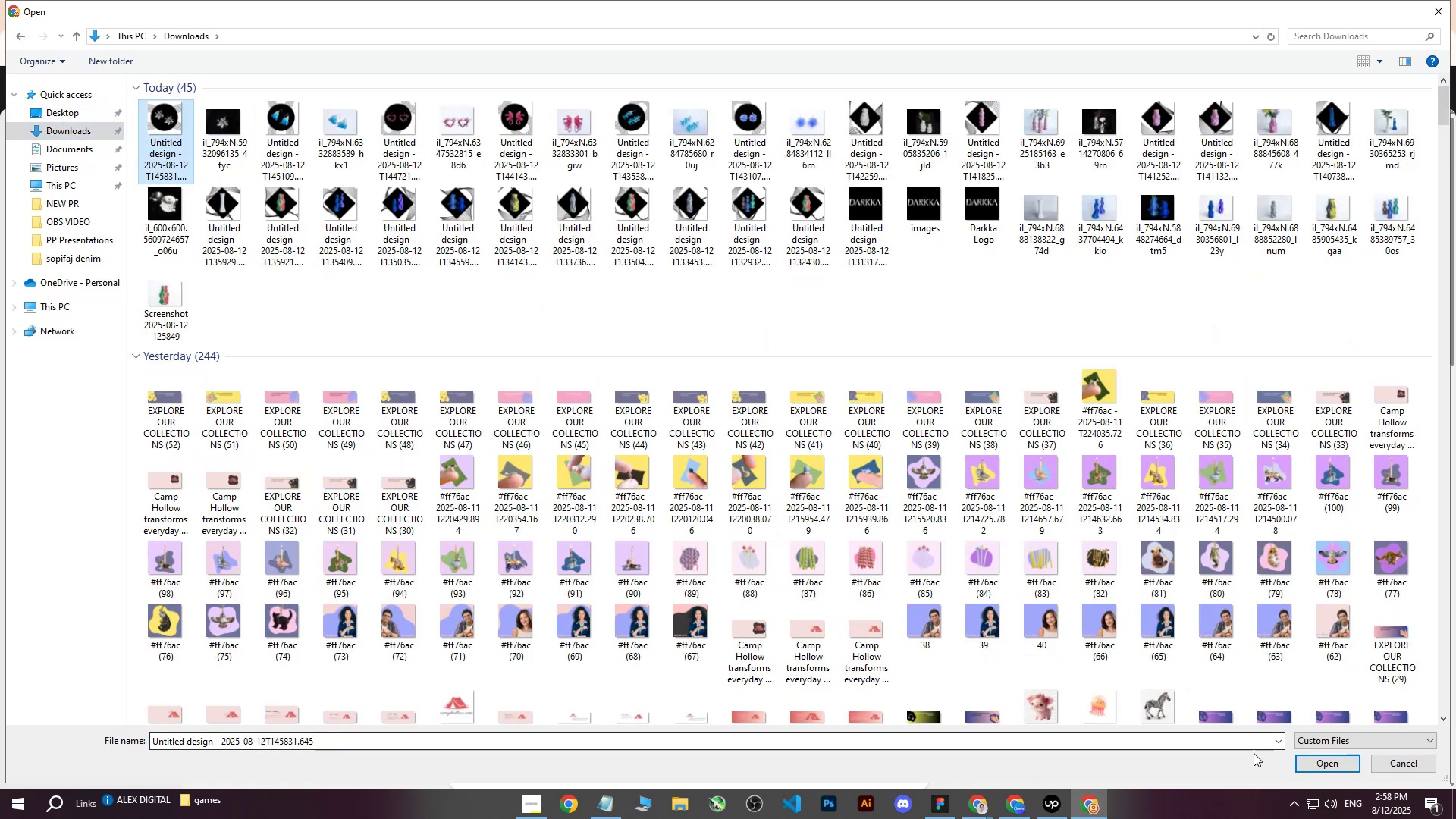 
left_click([1310, 763])
 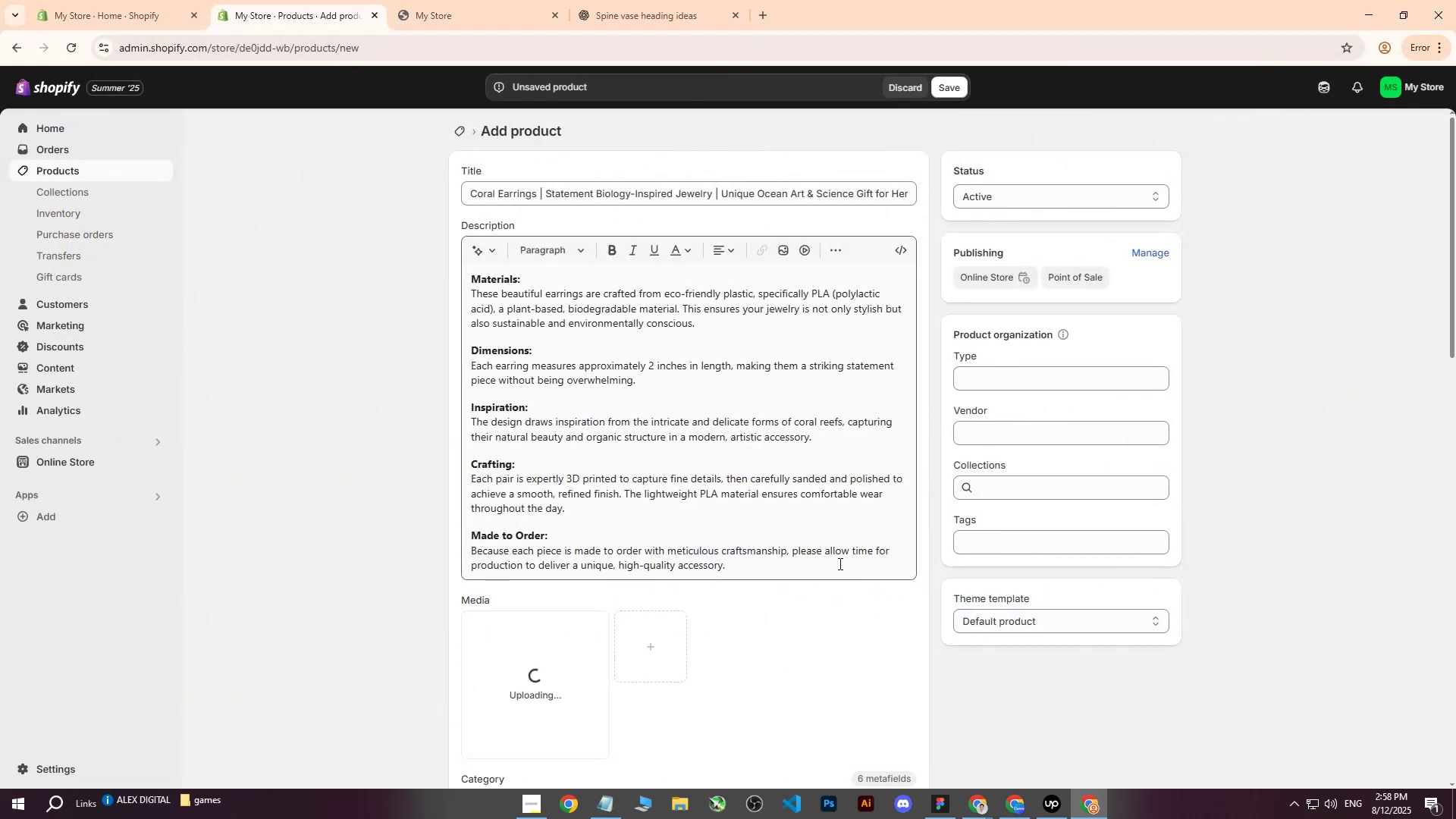 
scroll: coordinate [746, 550], scroll_direction: down, amount: 2.0
 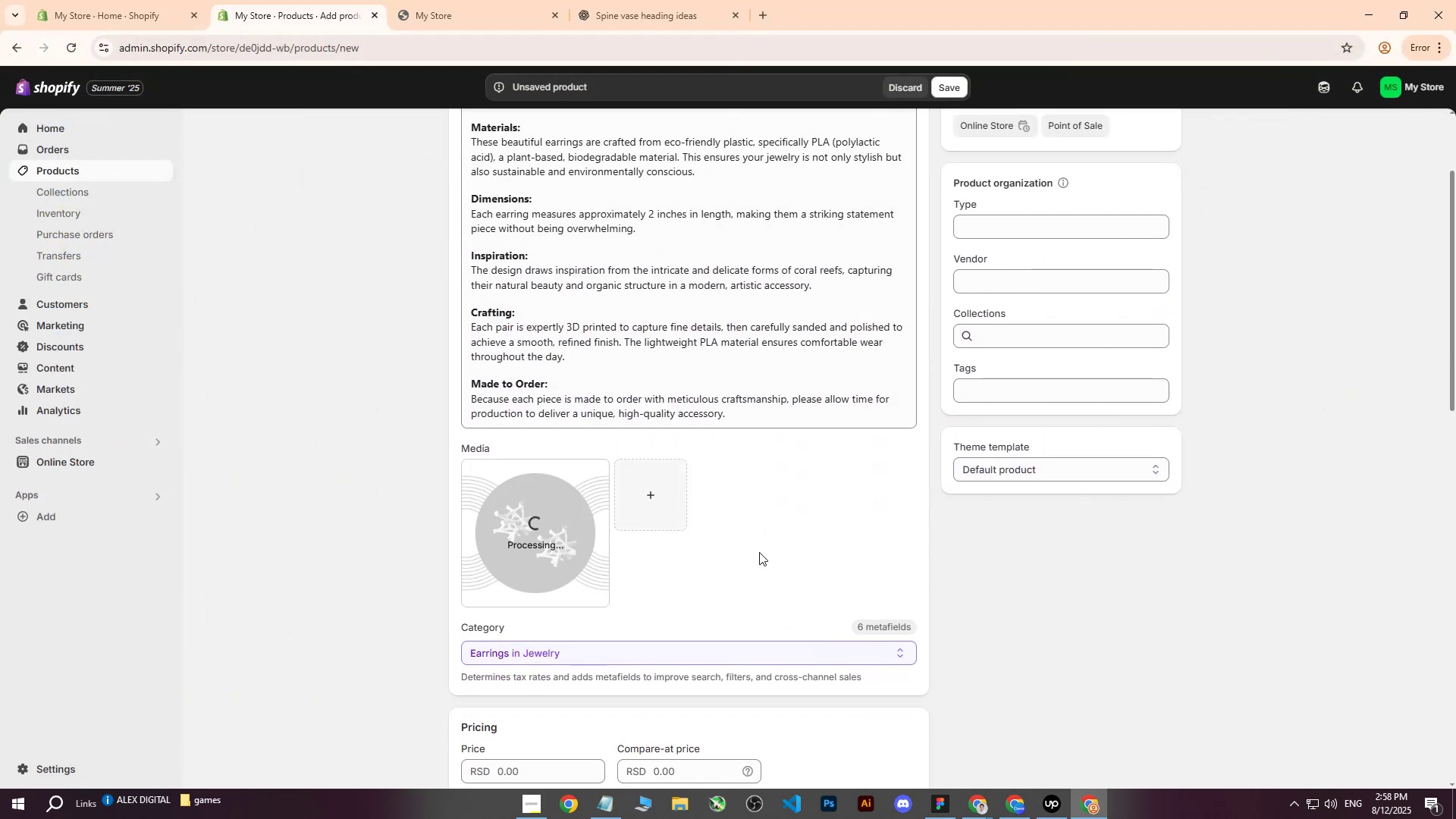 
scroll: coordinate [761, 551], scroll_direction: up, amount: 4.0
 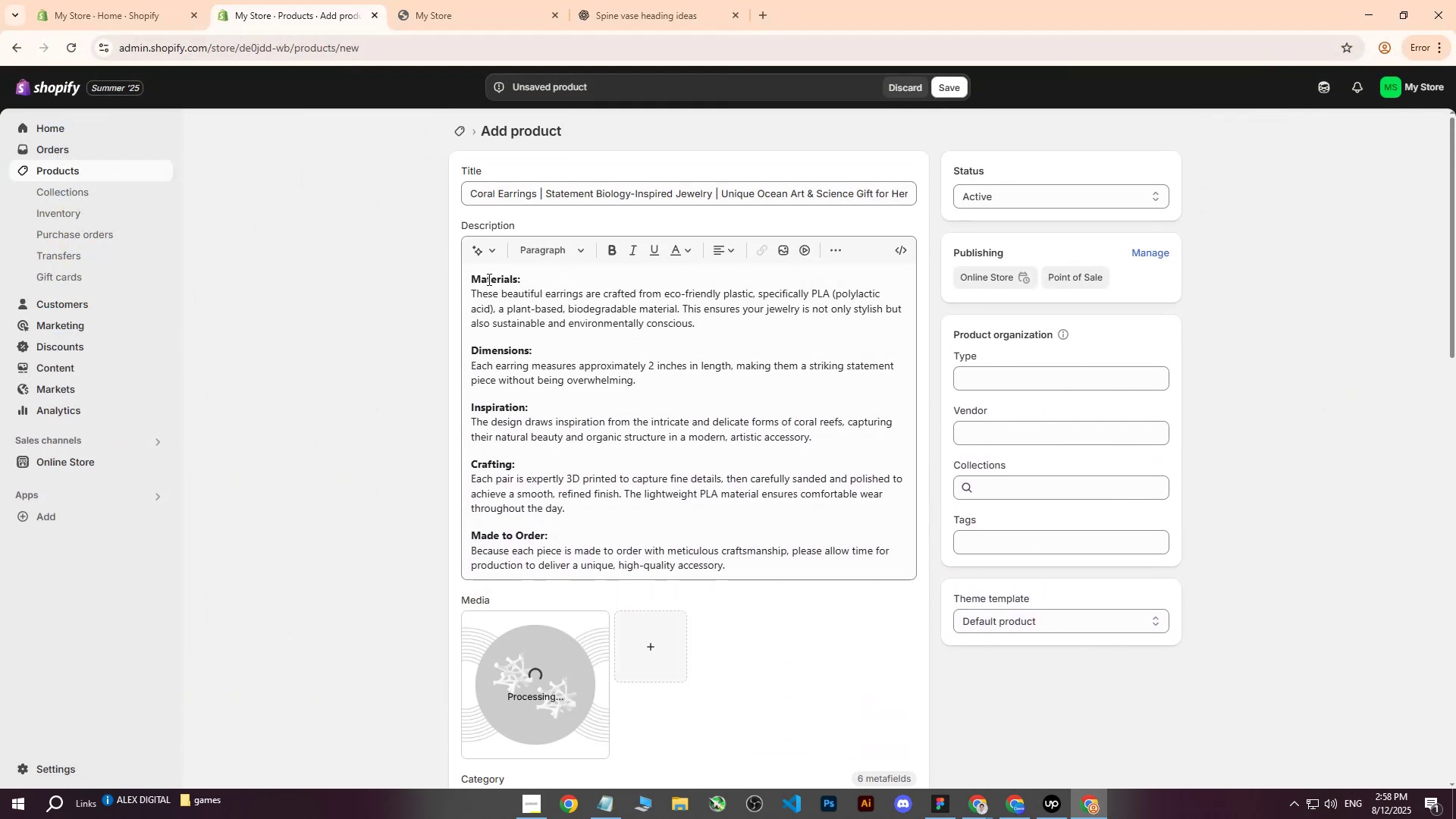 
scroll: coordinate [699, 635], scroll_direction: down, amount: 1.0
 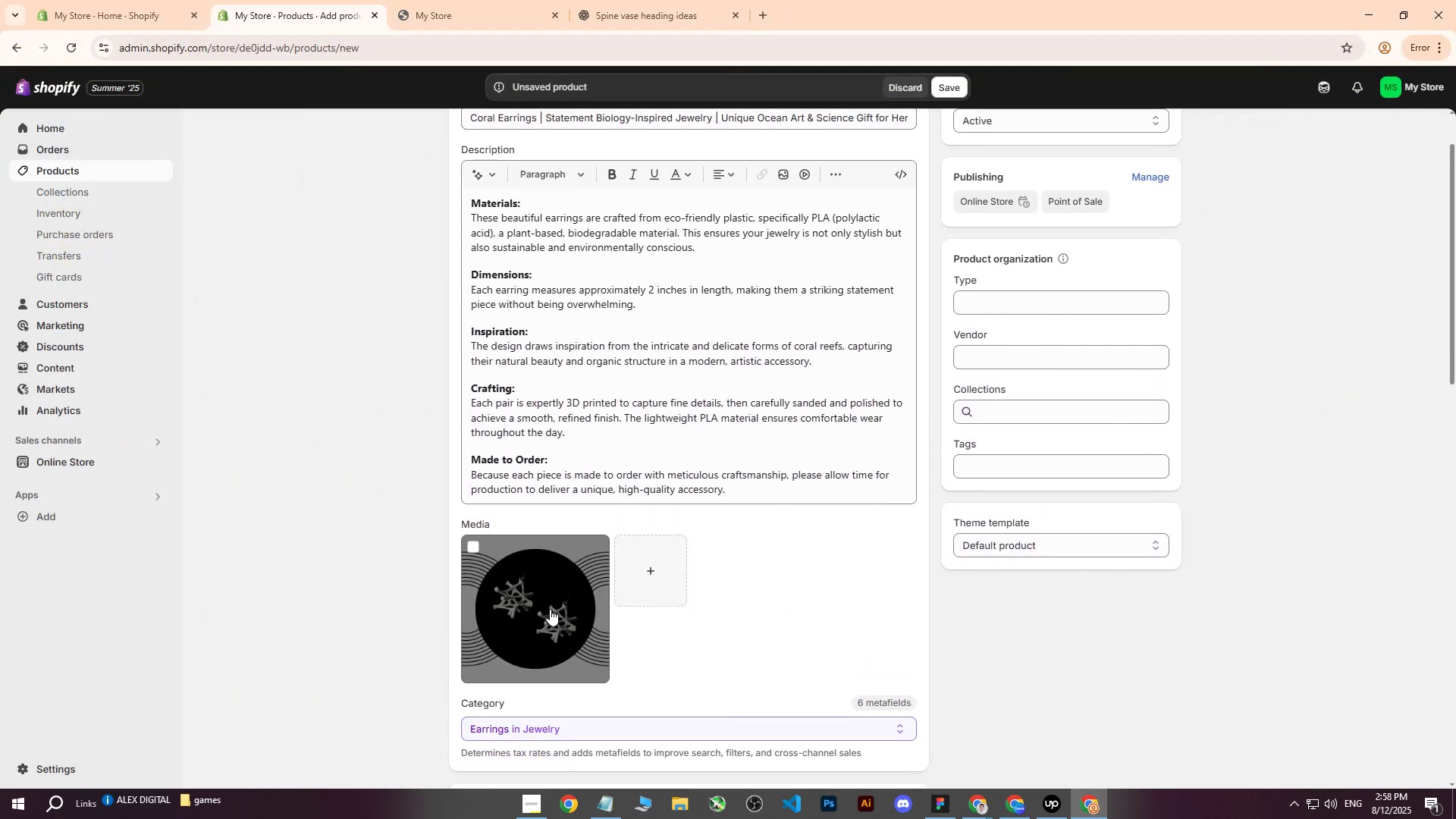 
left_click([550, 609])
 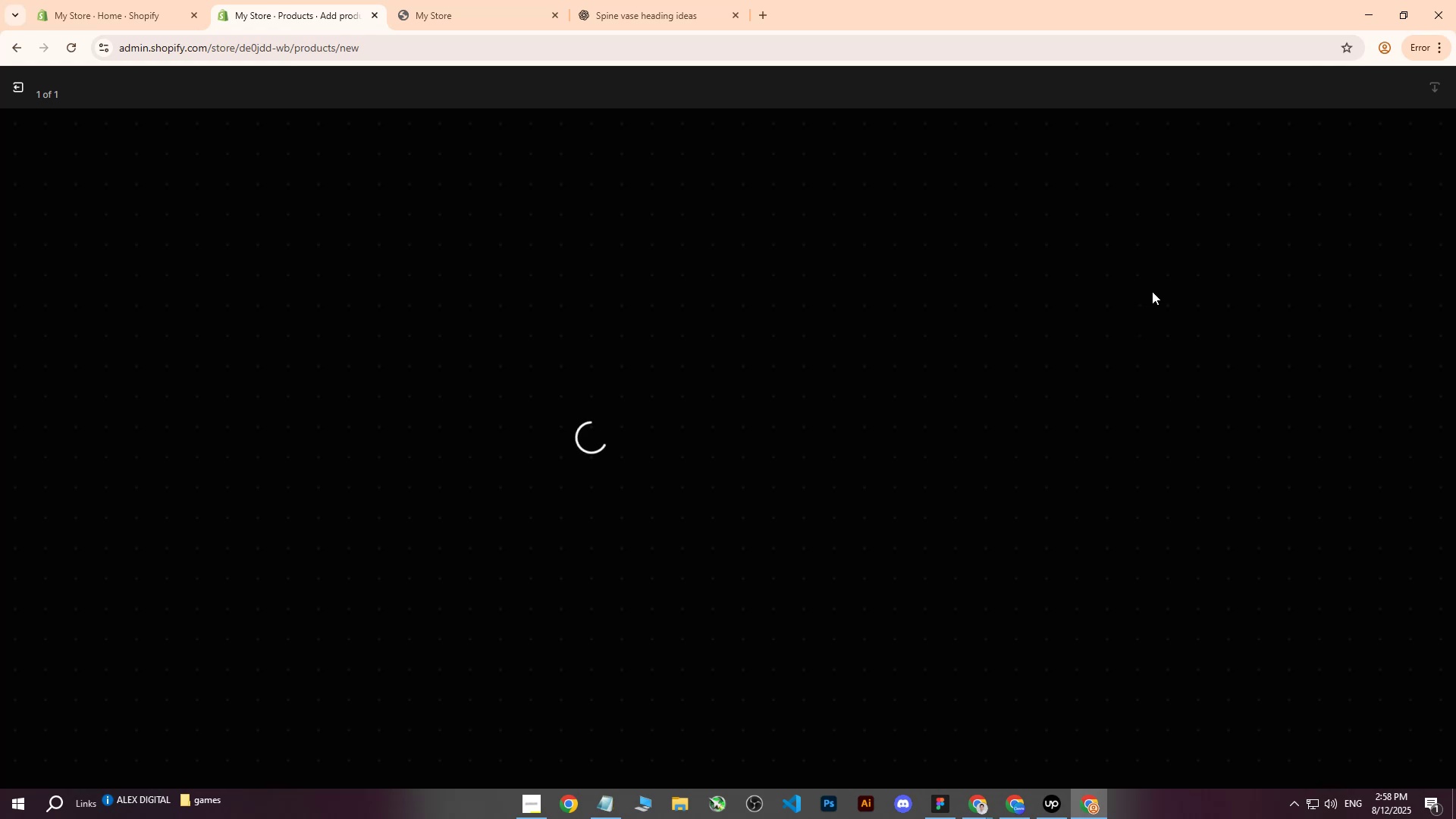 
key(CapsLock)
 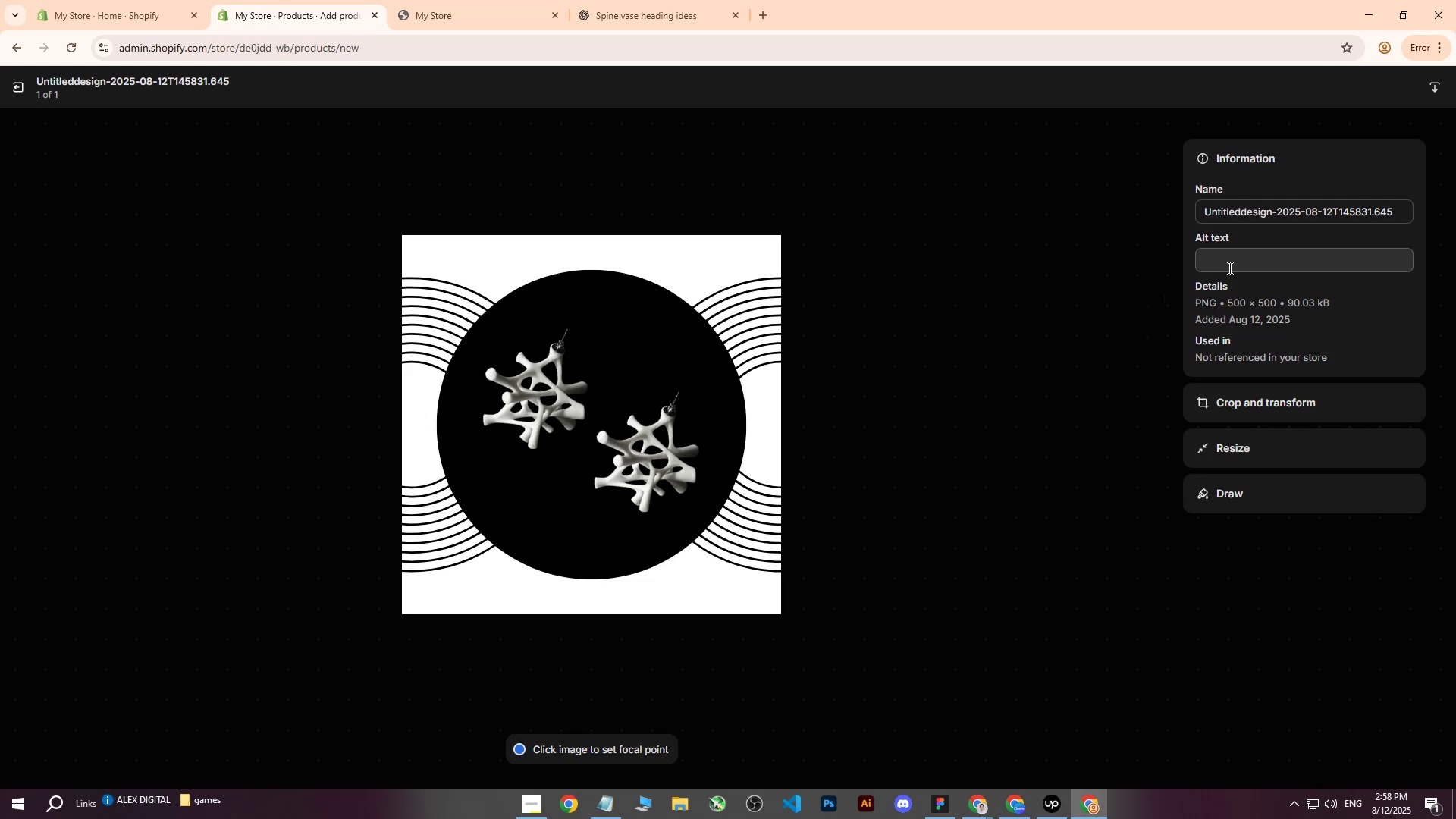 
left_click([1228, 268])
 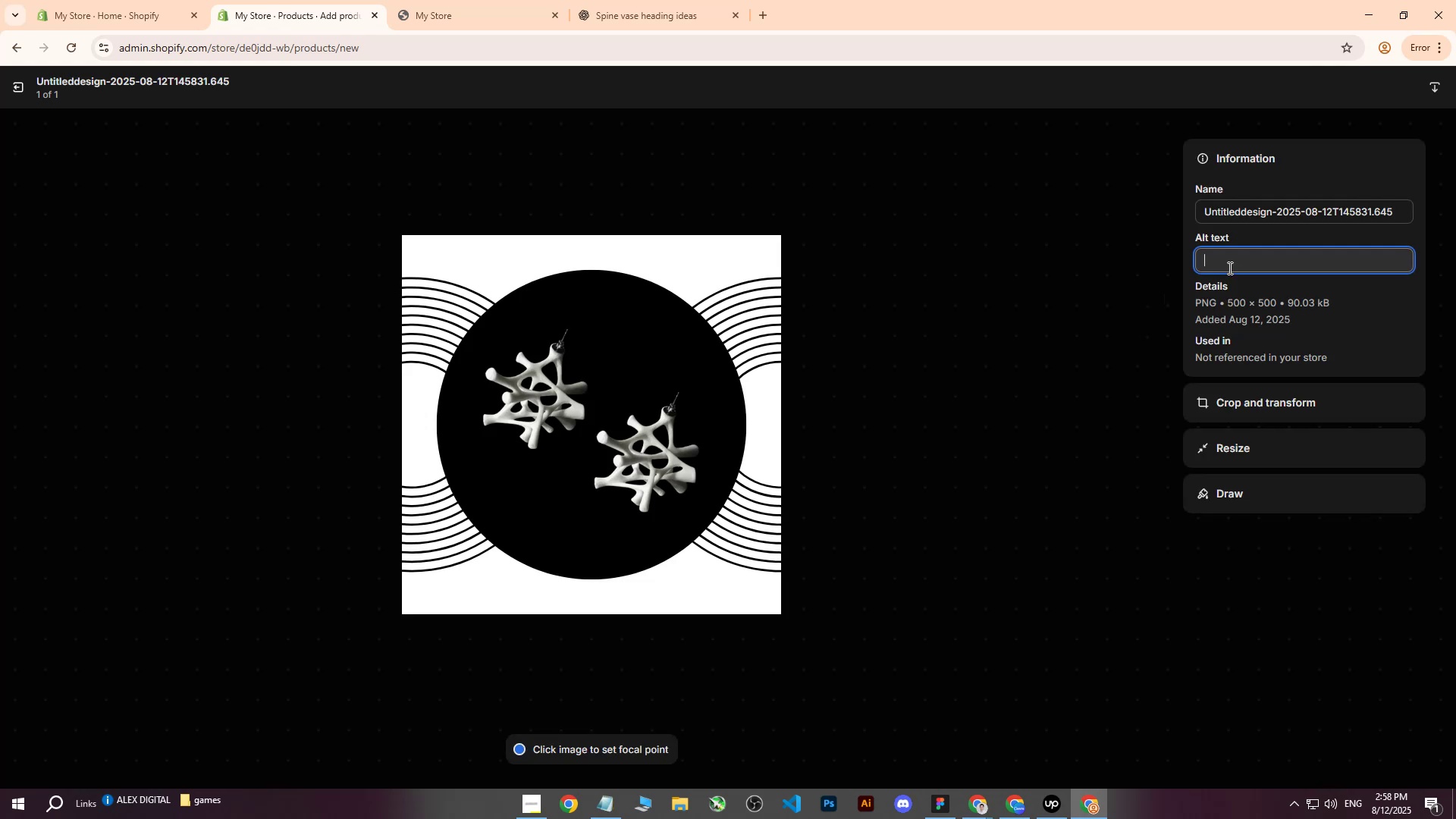 
type(c)
key(Backspace)
type(cO)
key(Backspace)
key(Backspace)
type(Coral earings on black background with geometric shape.)
 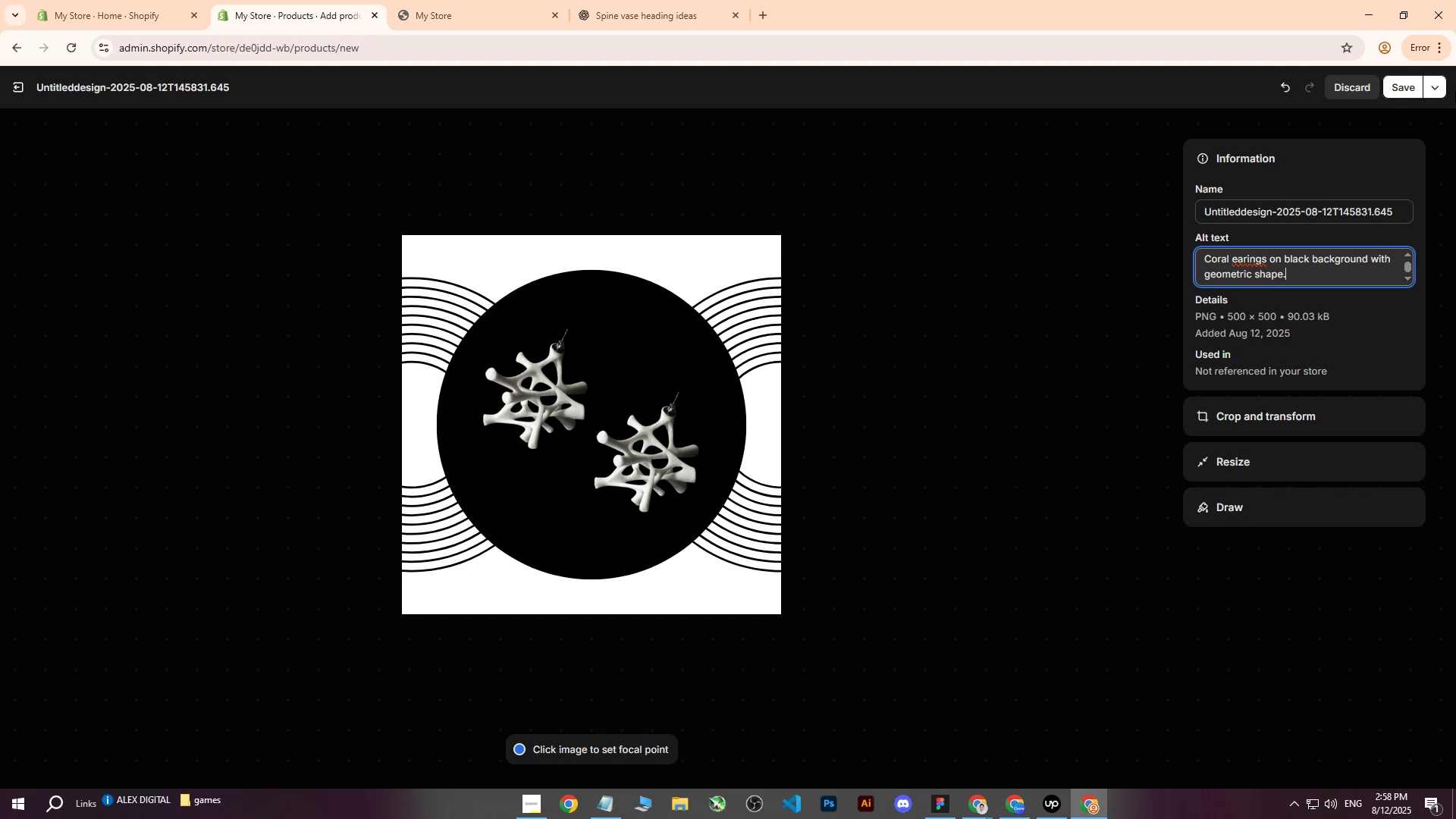 
left_click([1407, 84])
 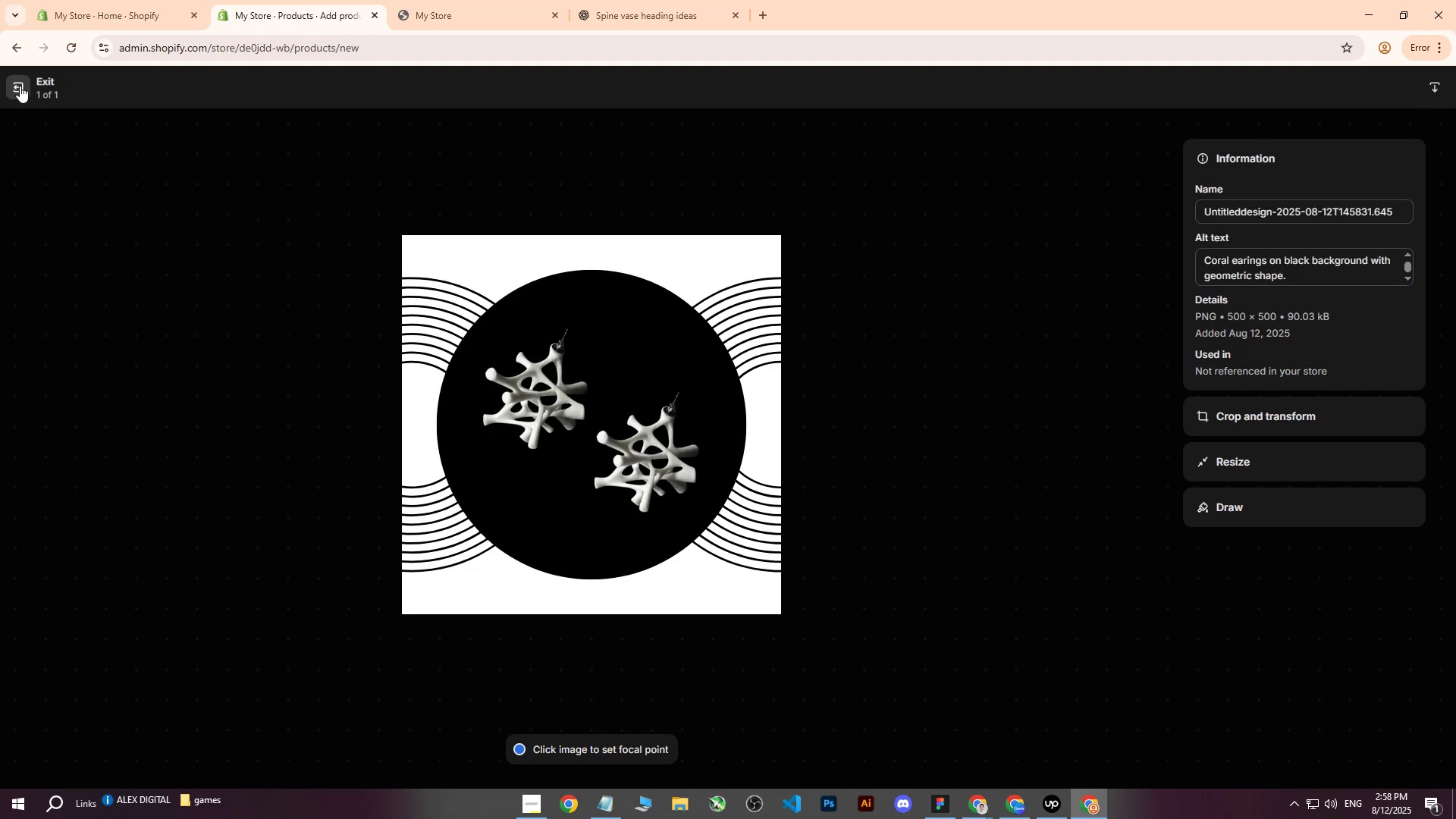 
left_click([11, 82])
 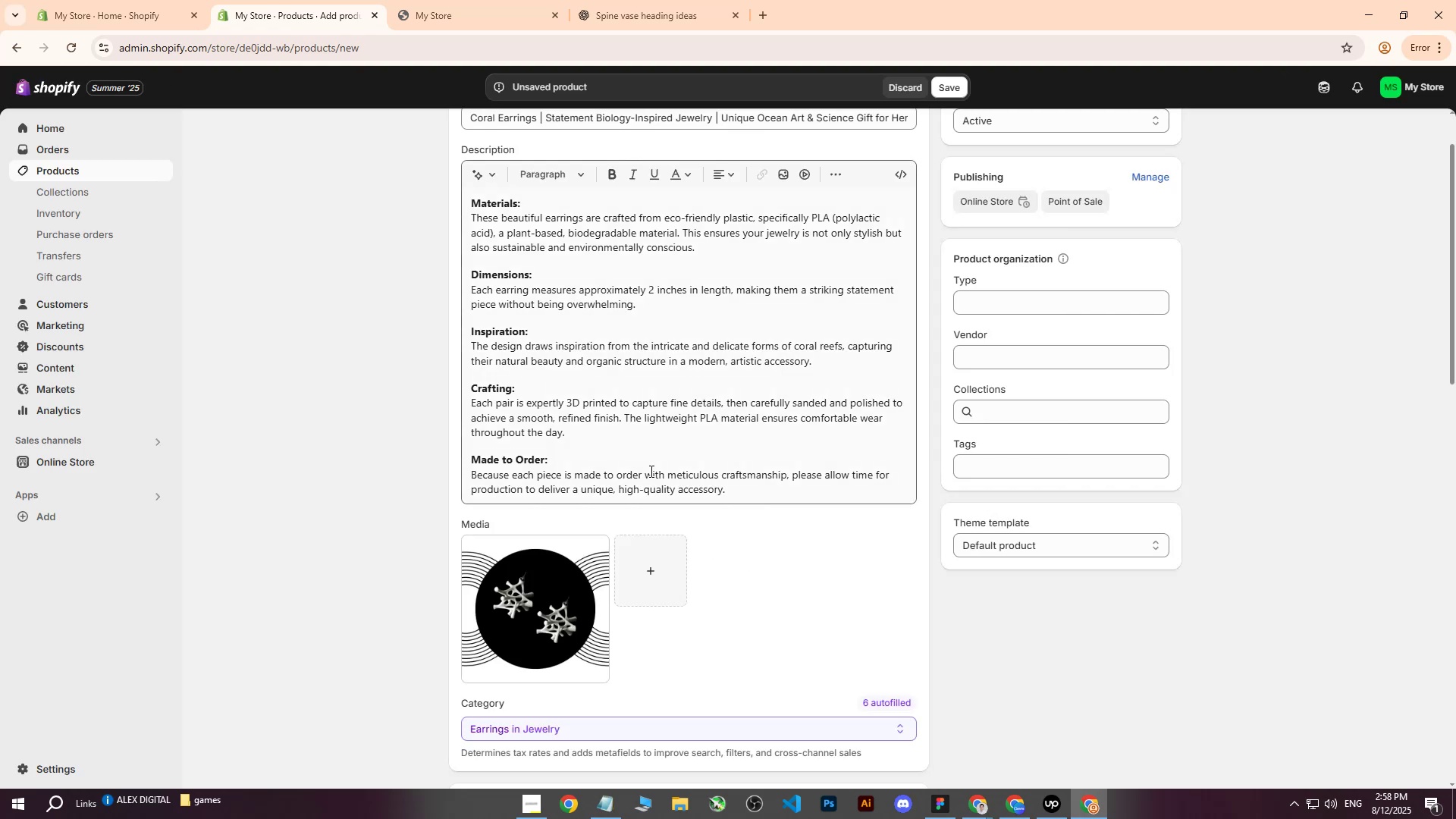 
scroll: coordinate [682, 542], scroll_direction: down, amount: 4.0
 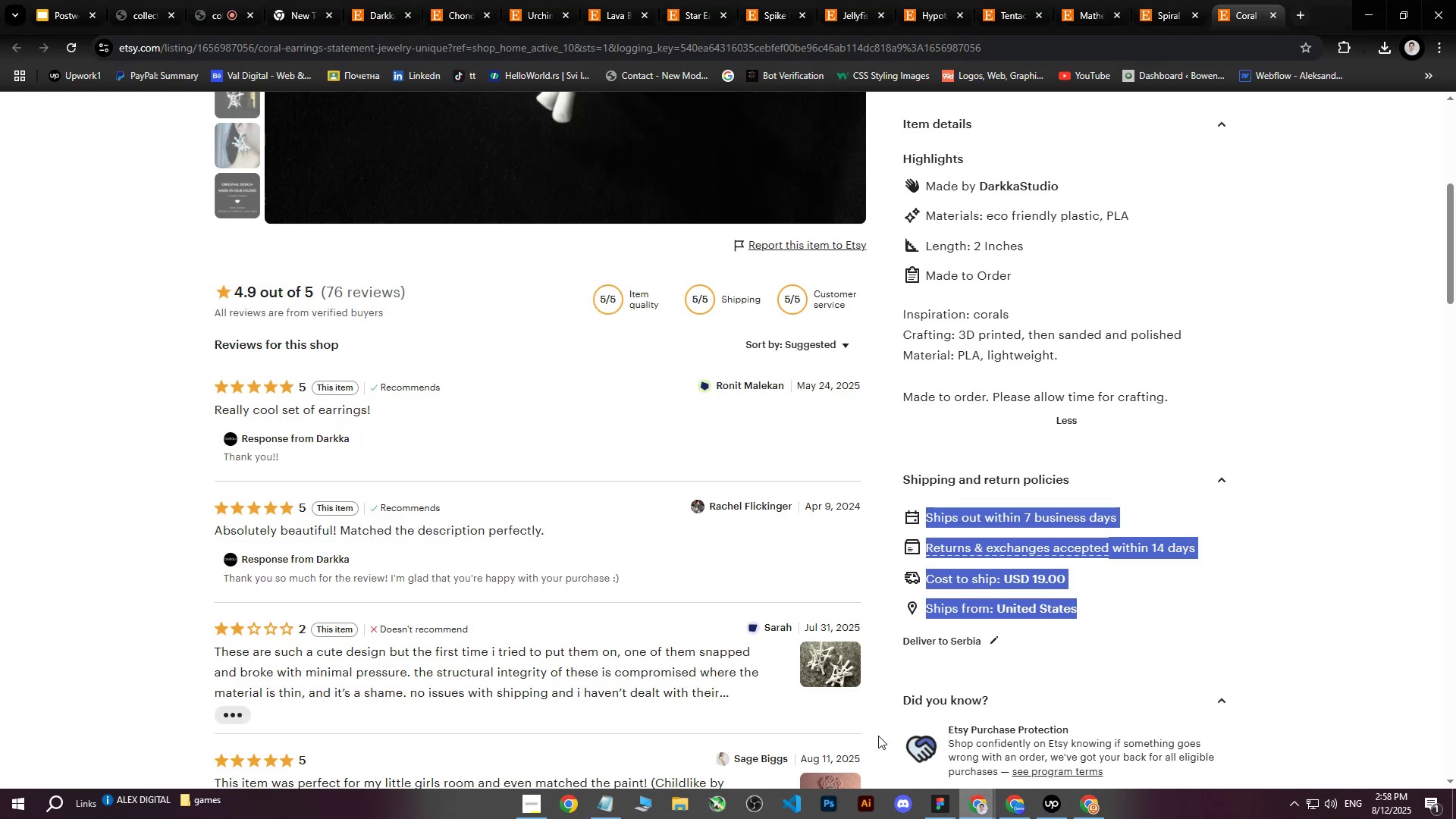 
scroll: coordinate [662, 416], scroll_direction: up, amount: 7.0
 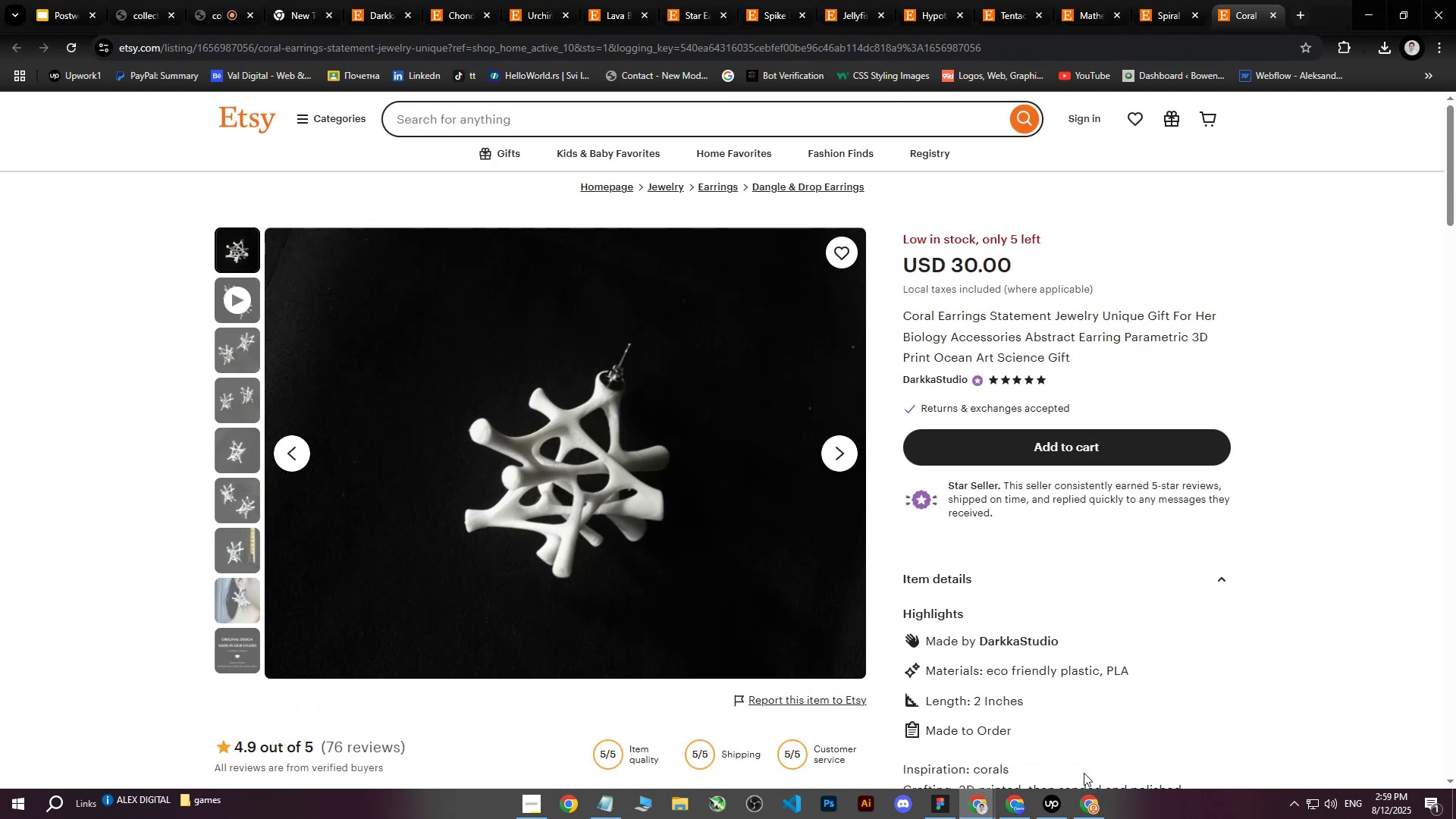 
left_click([1078, 809])
 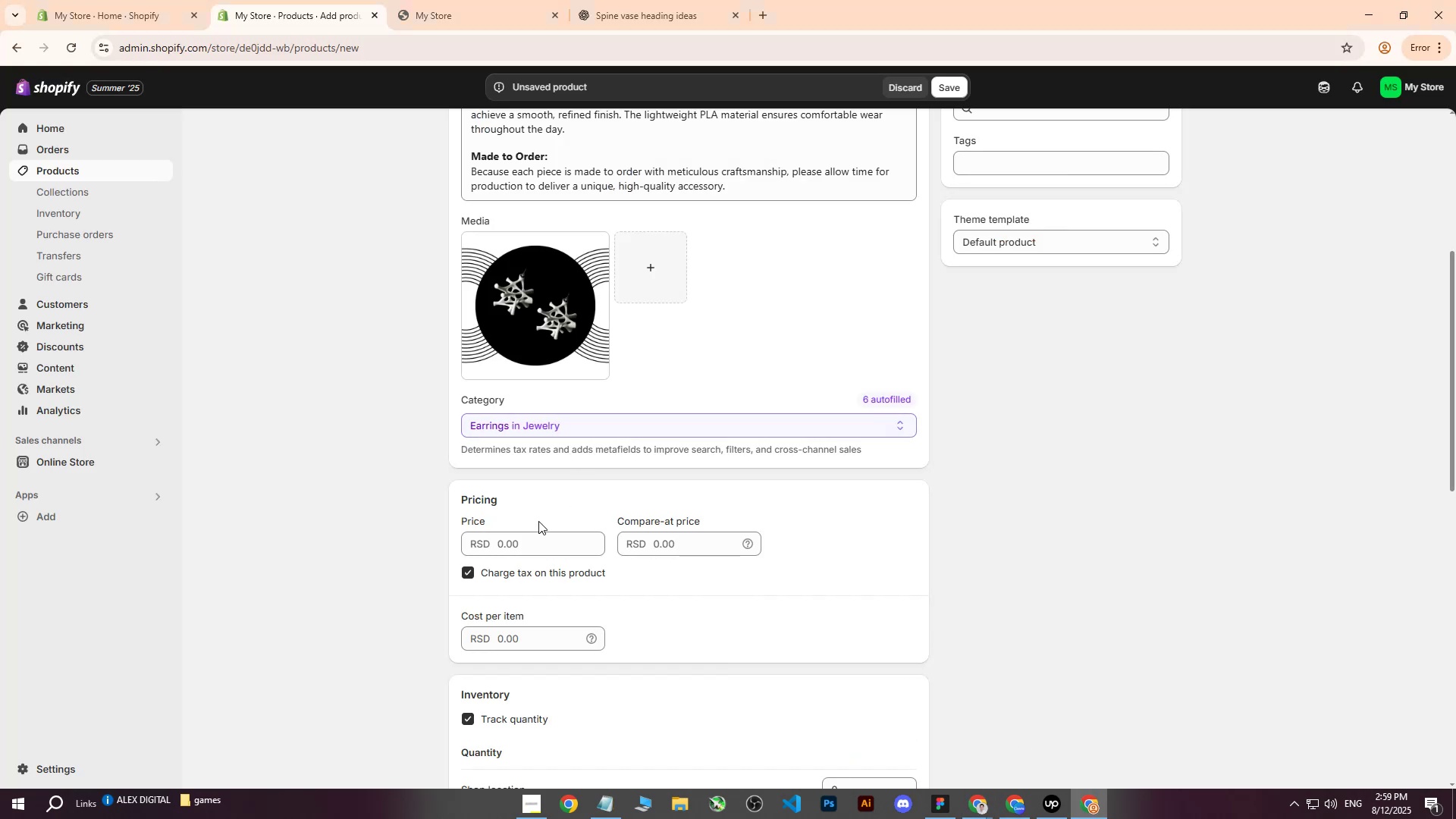 
left_click([517, 539])
 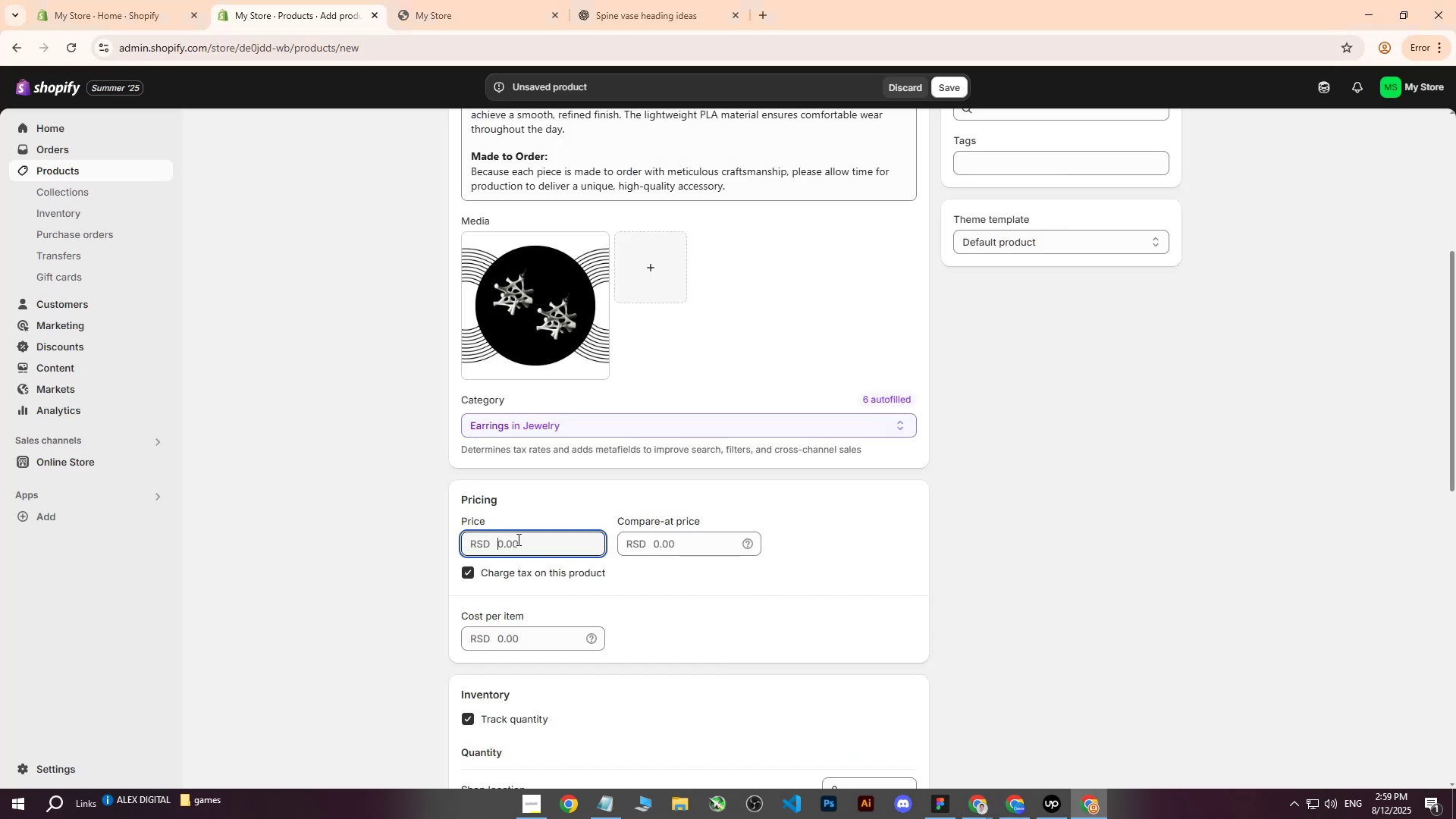 
type(3000)
 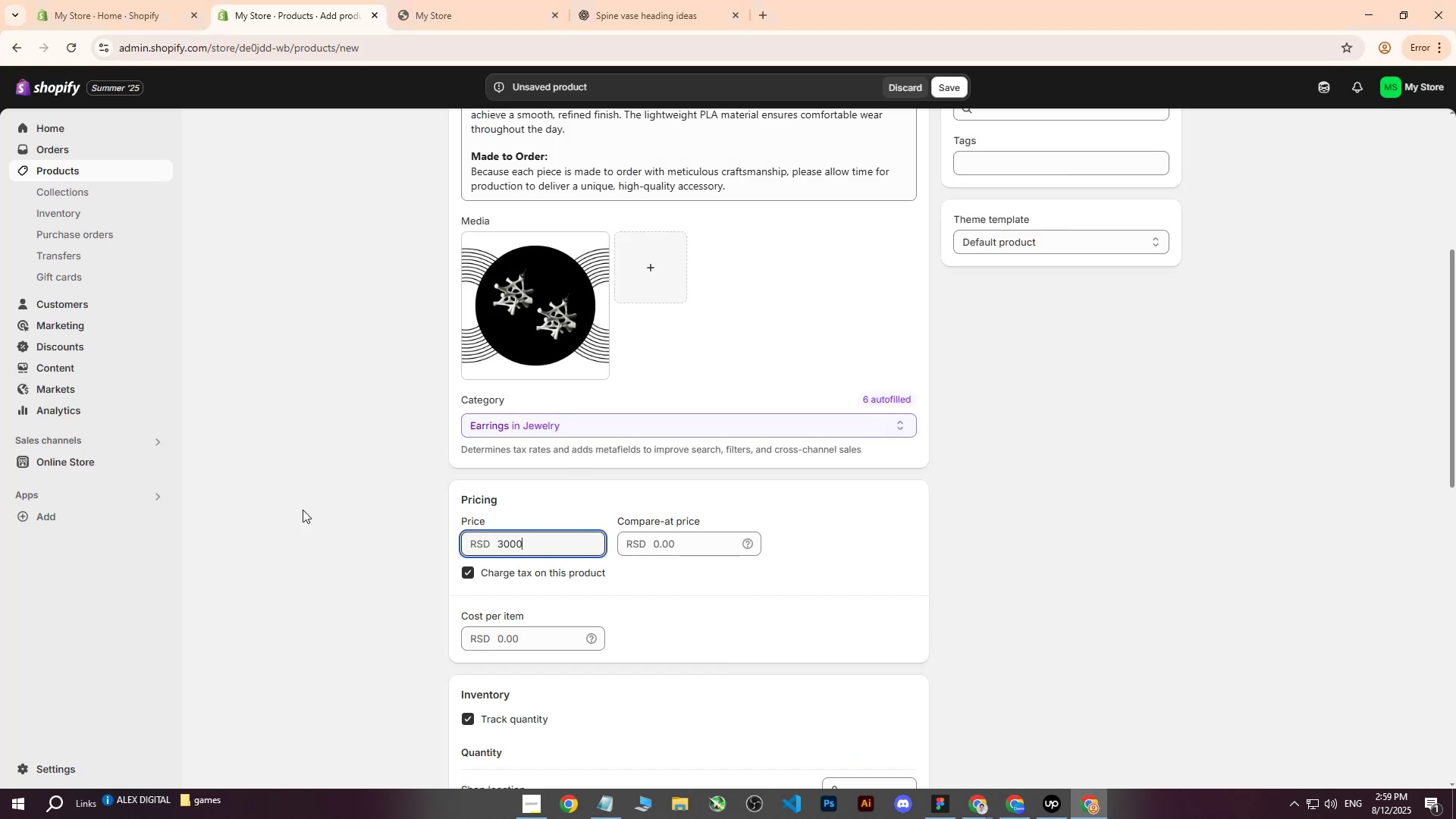 
left_click([300, 509])
 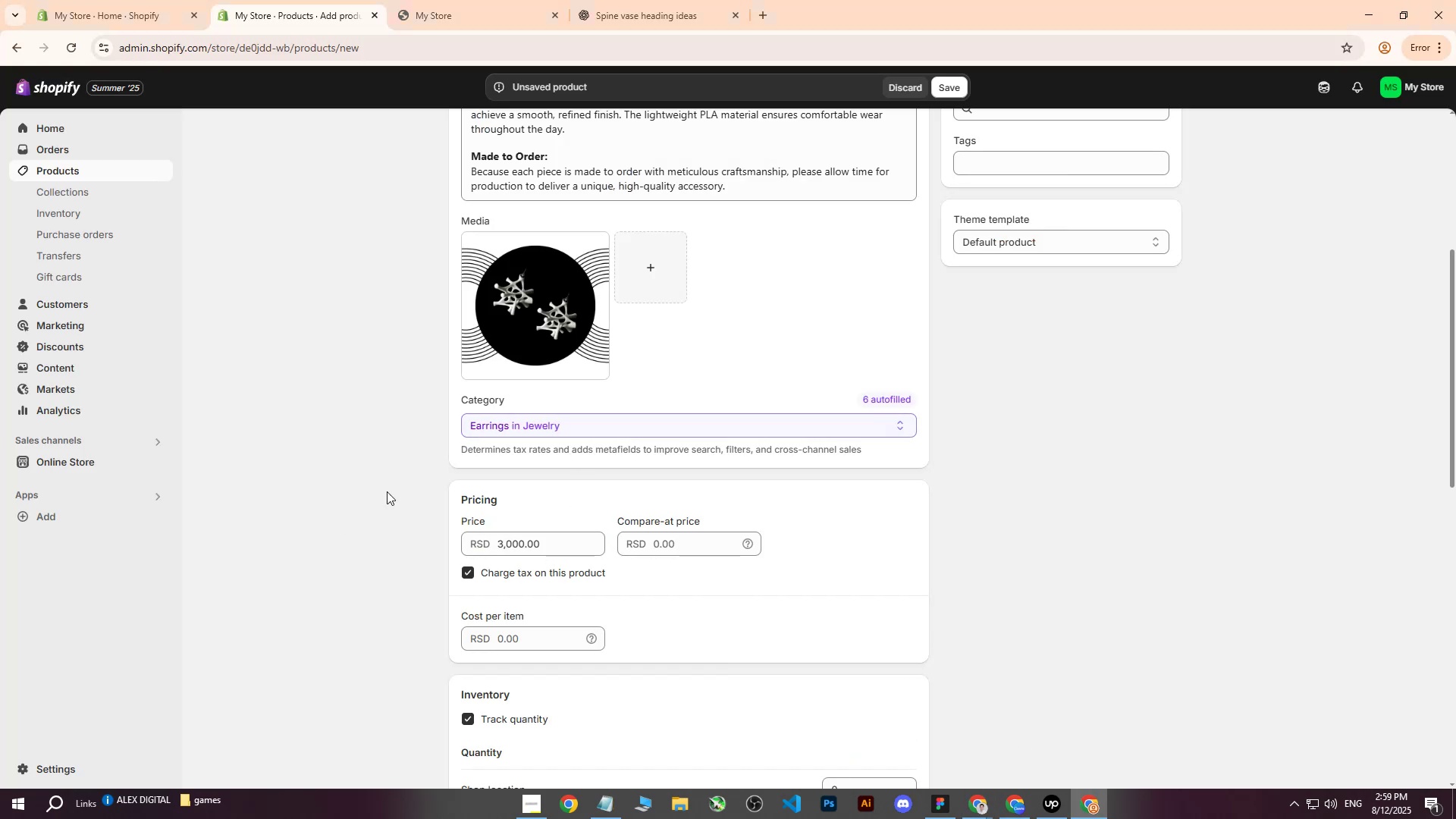 
scroll: coordinate [485, 475], scroll_direction: down, amount: 3.0
 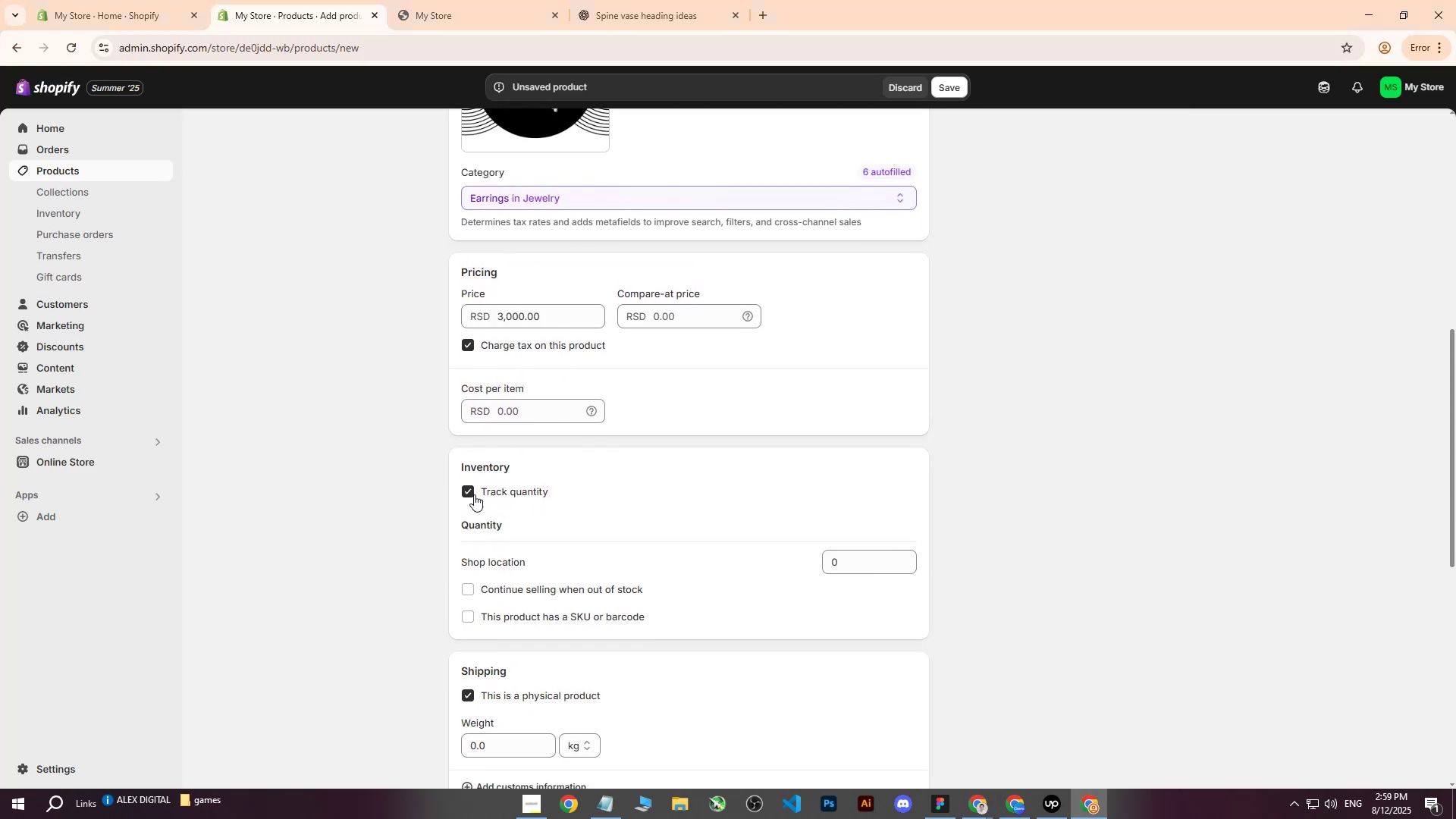 
left_click([462, 500])
 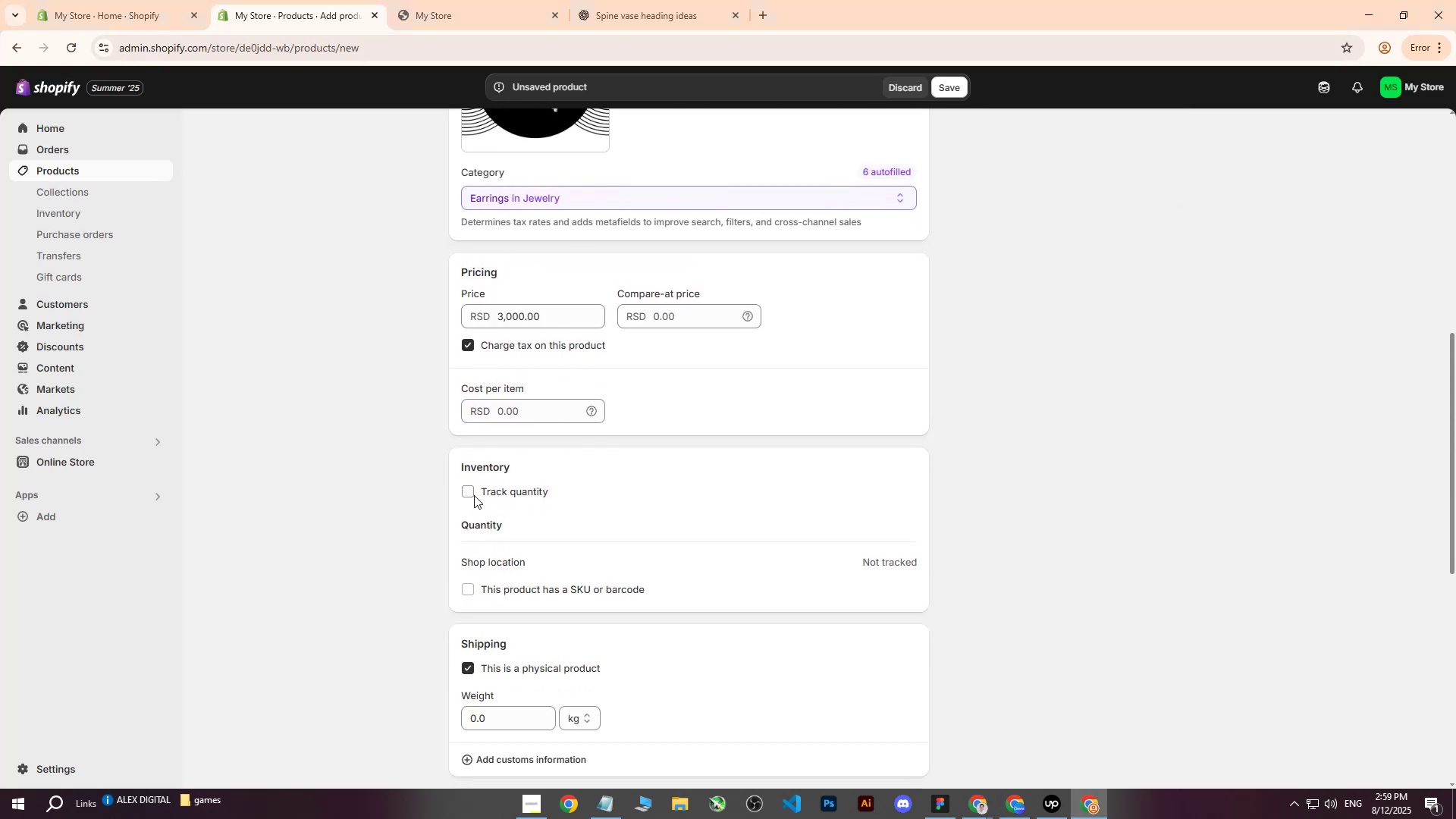 
scroll: coordinate [560, 485], scroll_direction: down, amount: 3.0
 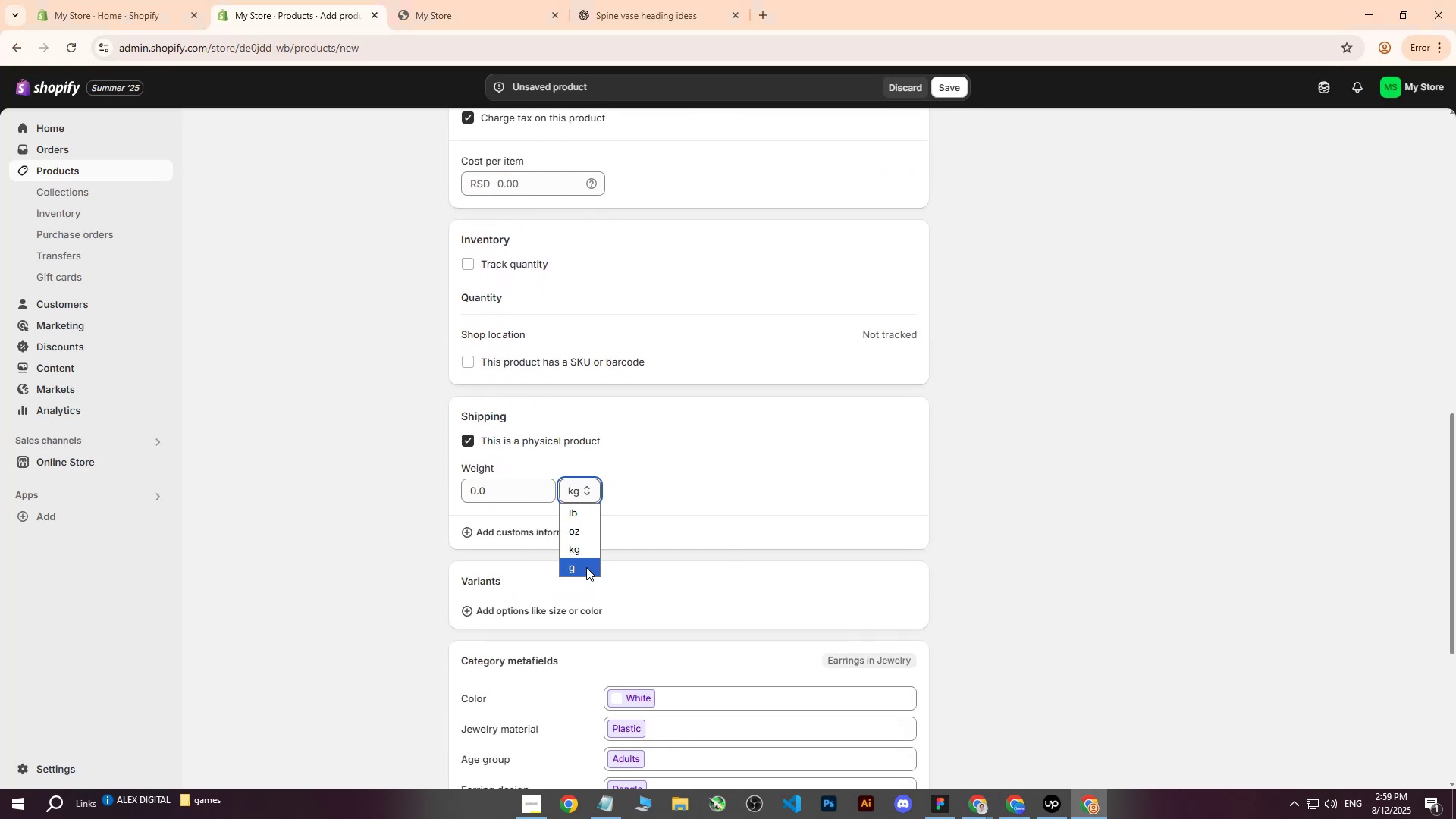 
double_click([505, 492])
 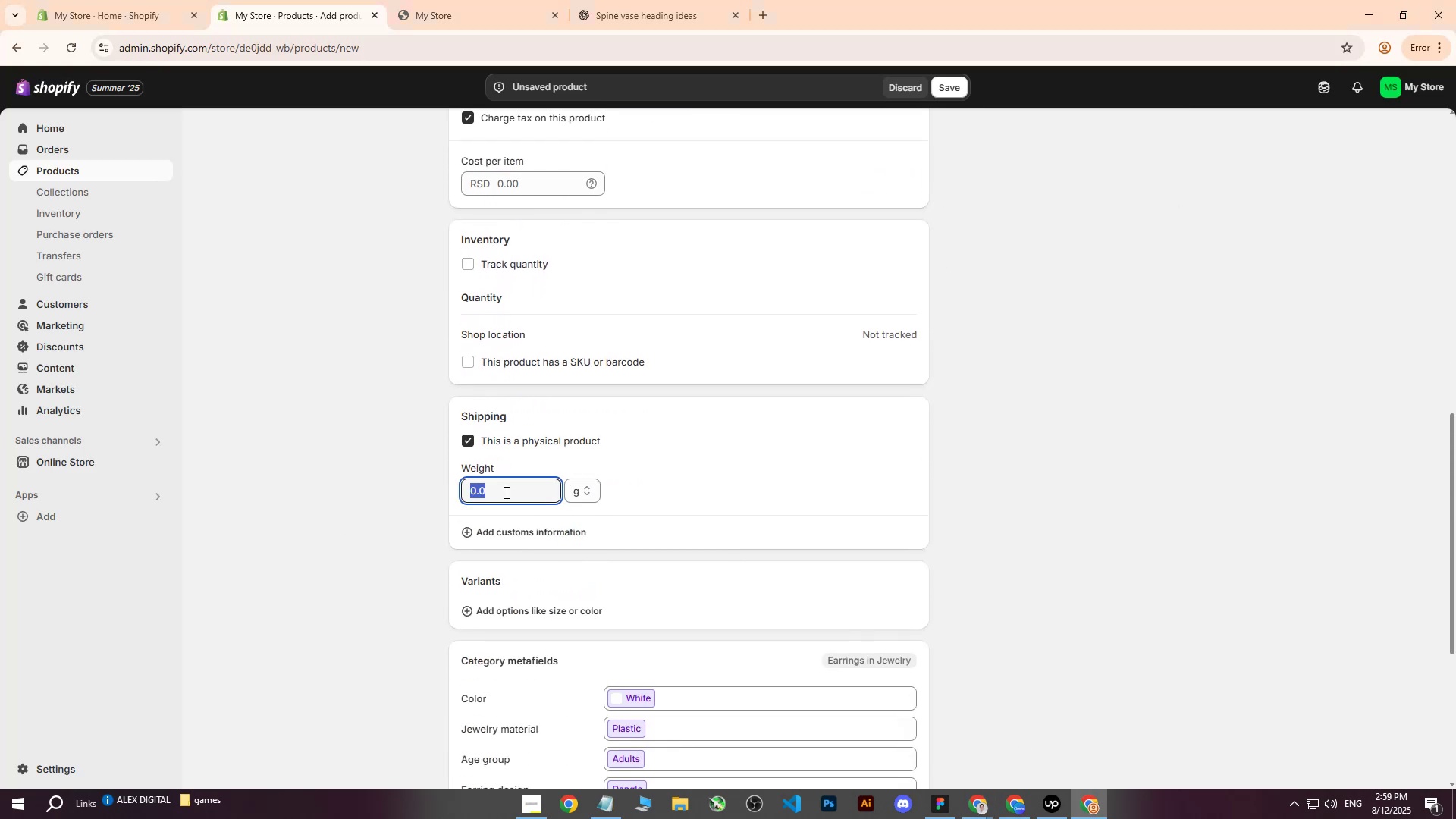 
type(50)
 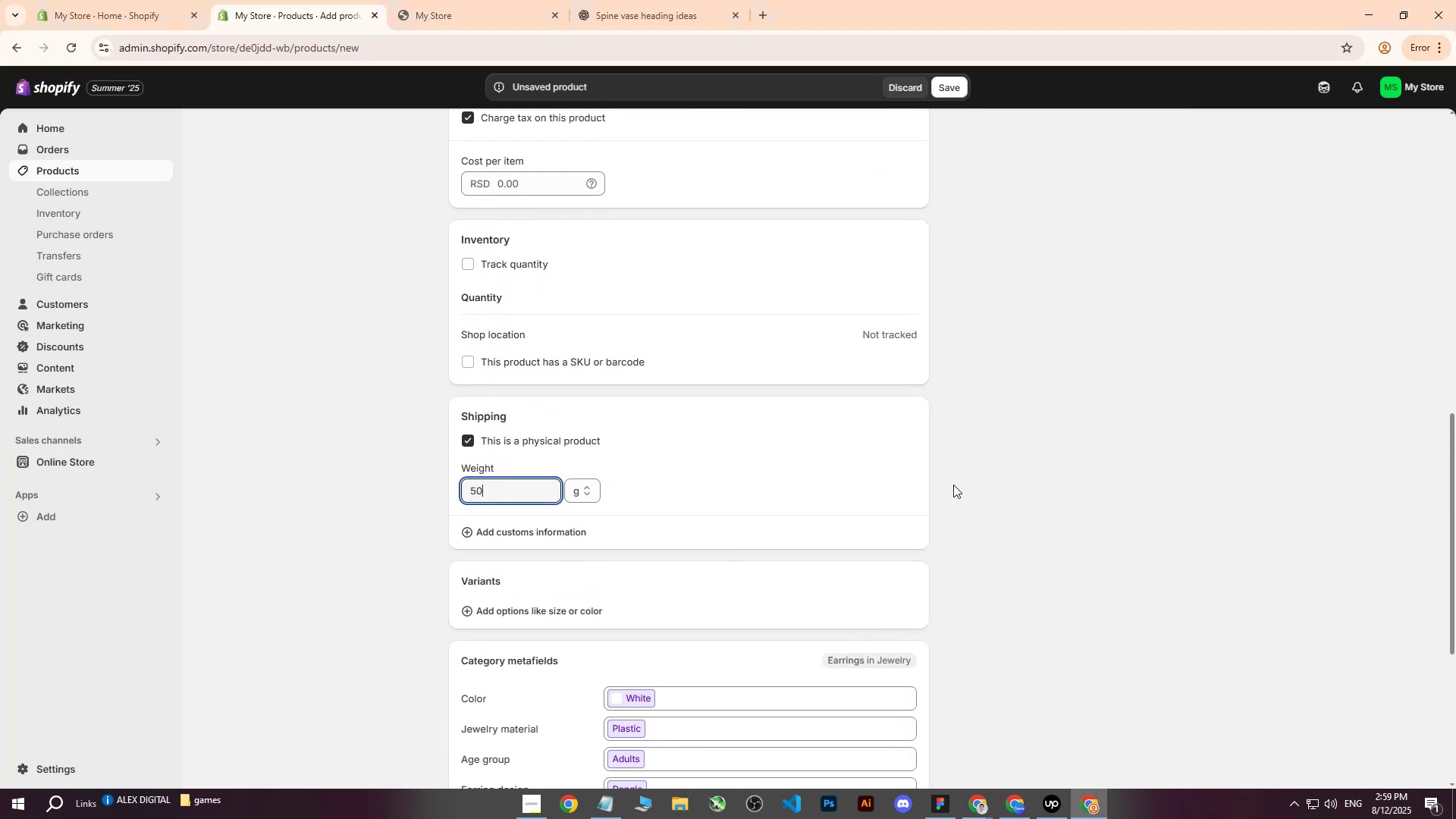 
left_click([964, 482])
 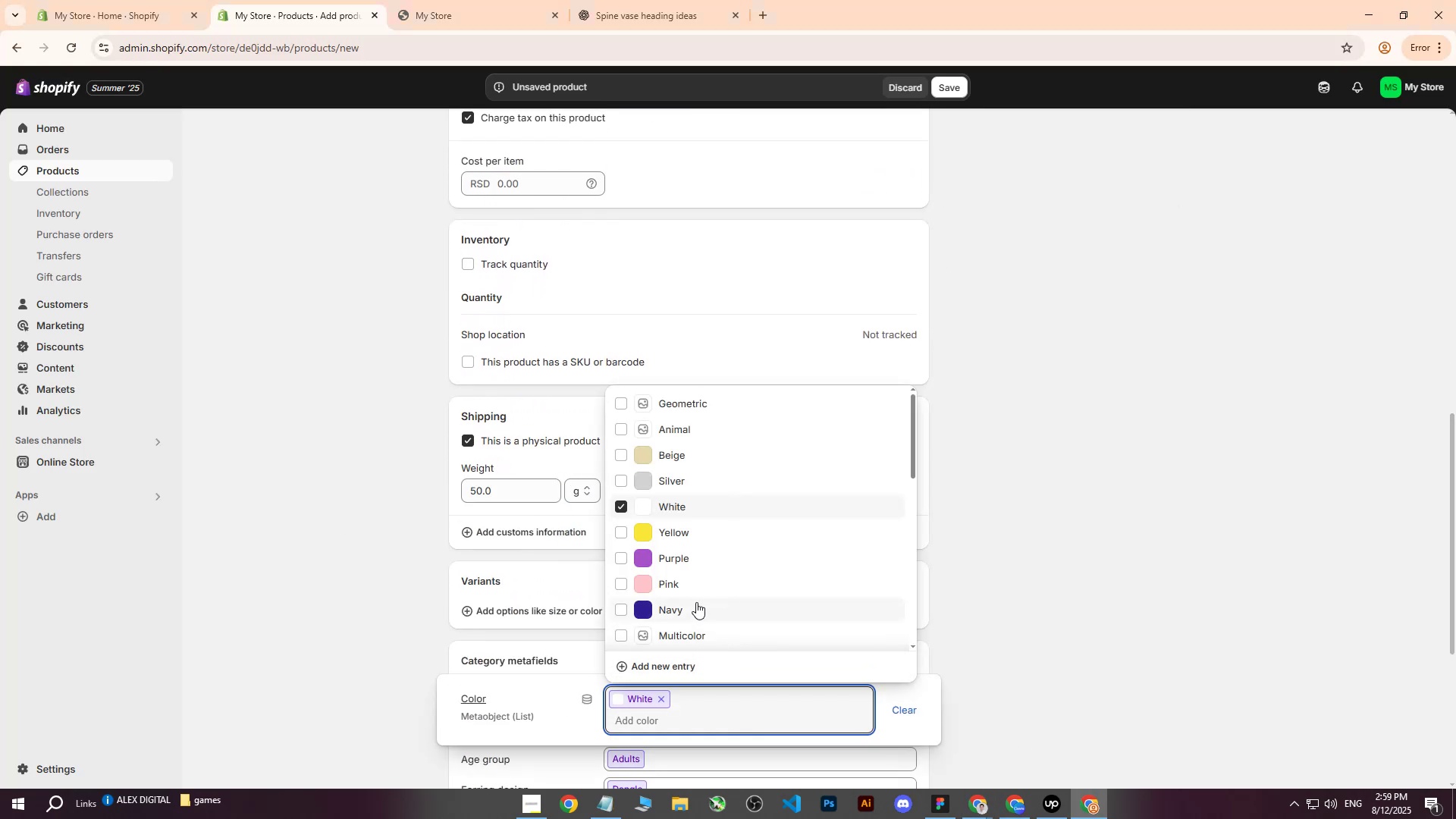 
scroll: coordinate [716, 583], scroll_direction: down, amount: 3.0
 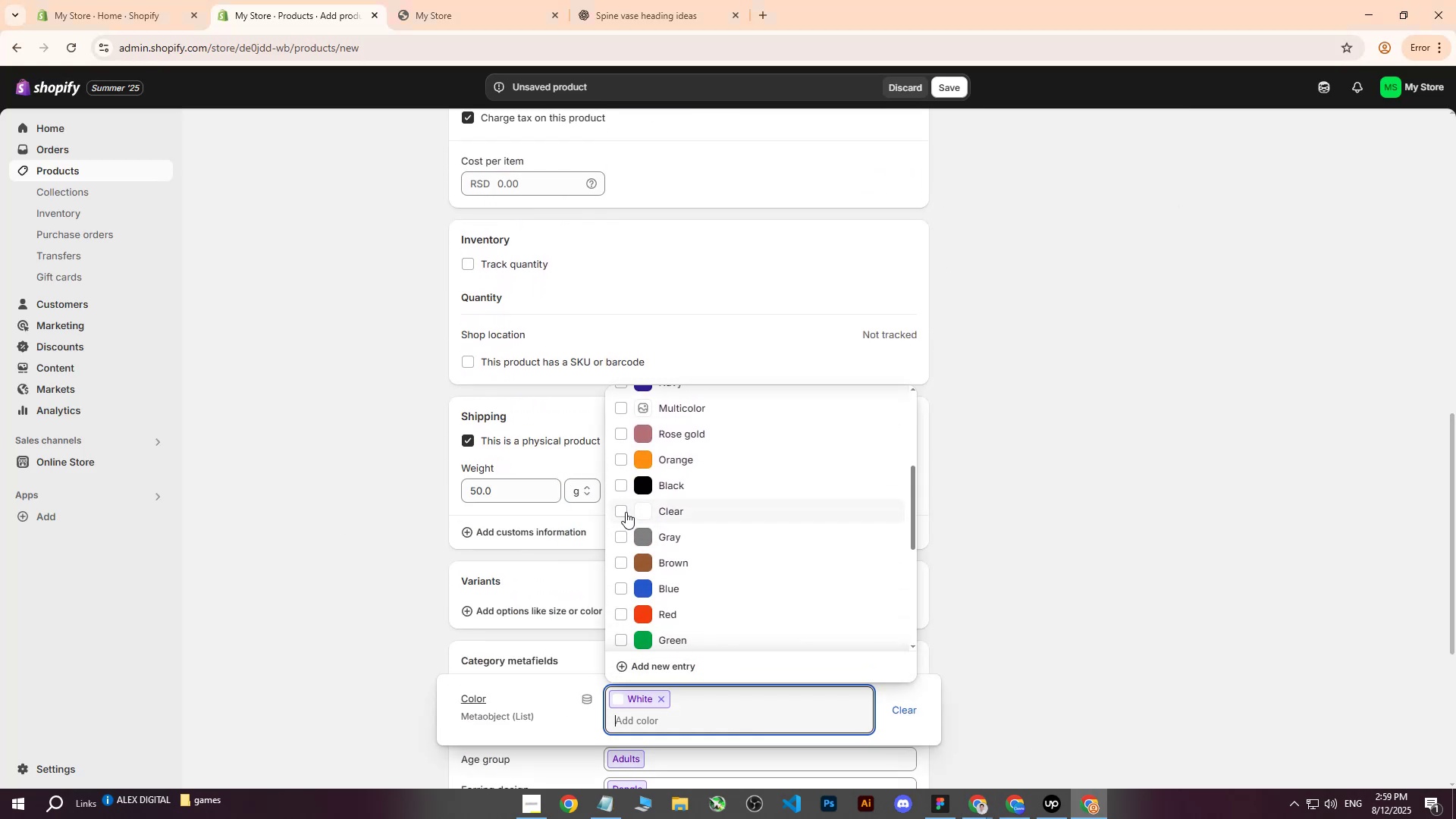 
left_click([619, 534])
 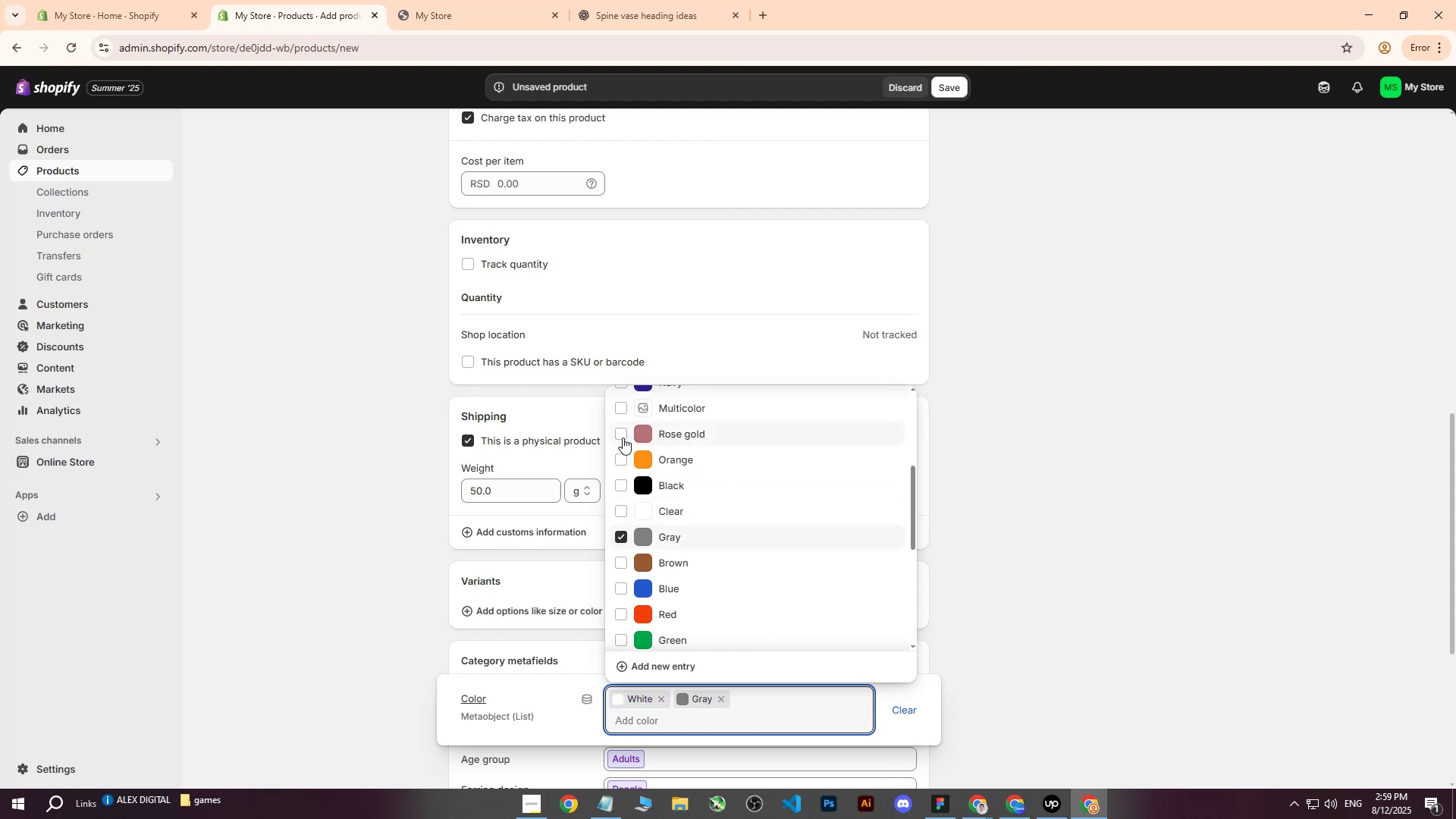 
left_click([623, 438])
 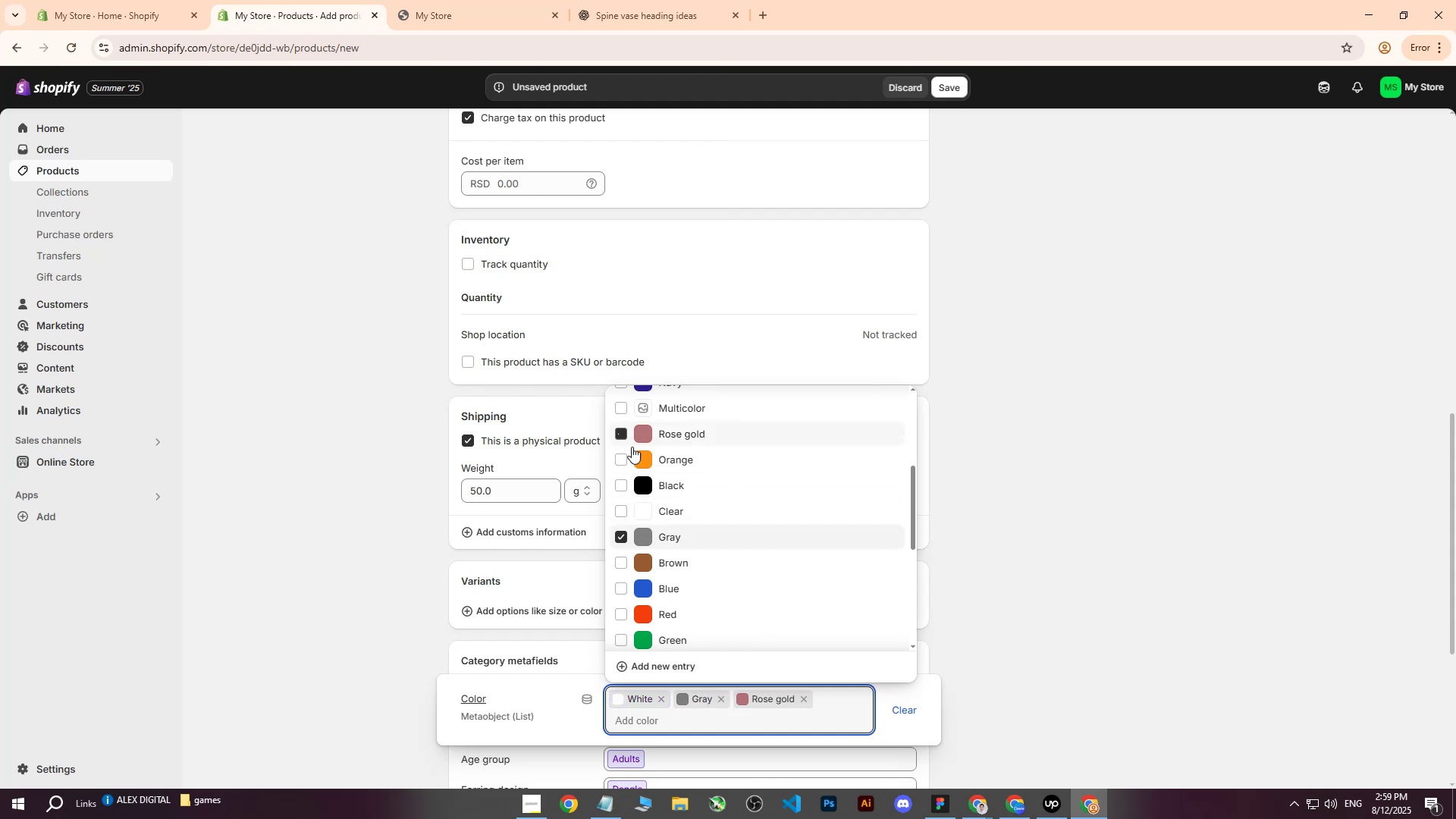 
scroll: coordinate [674, 495], scroll_direction: up, amount: 6.0
 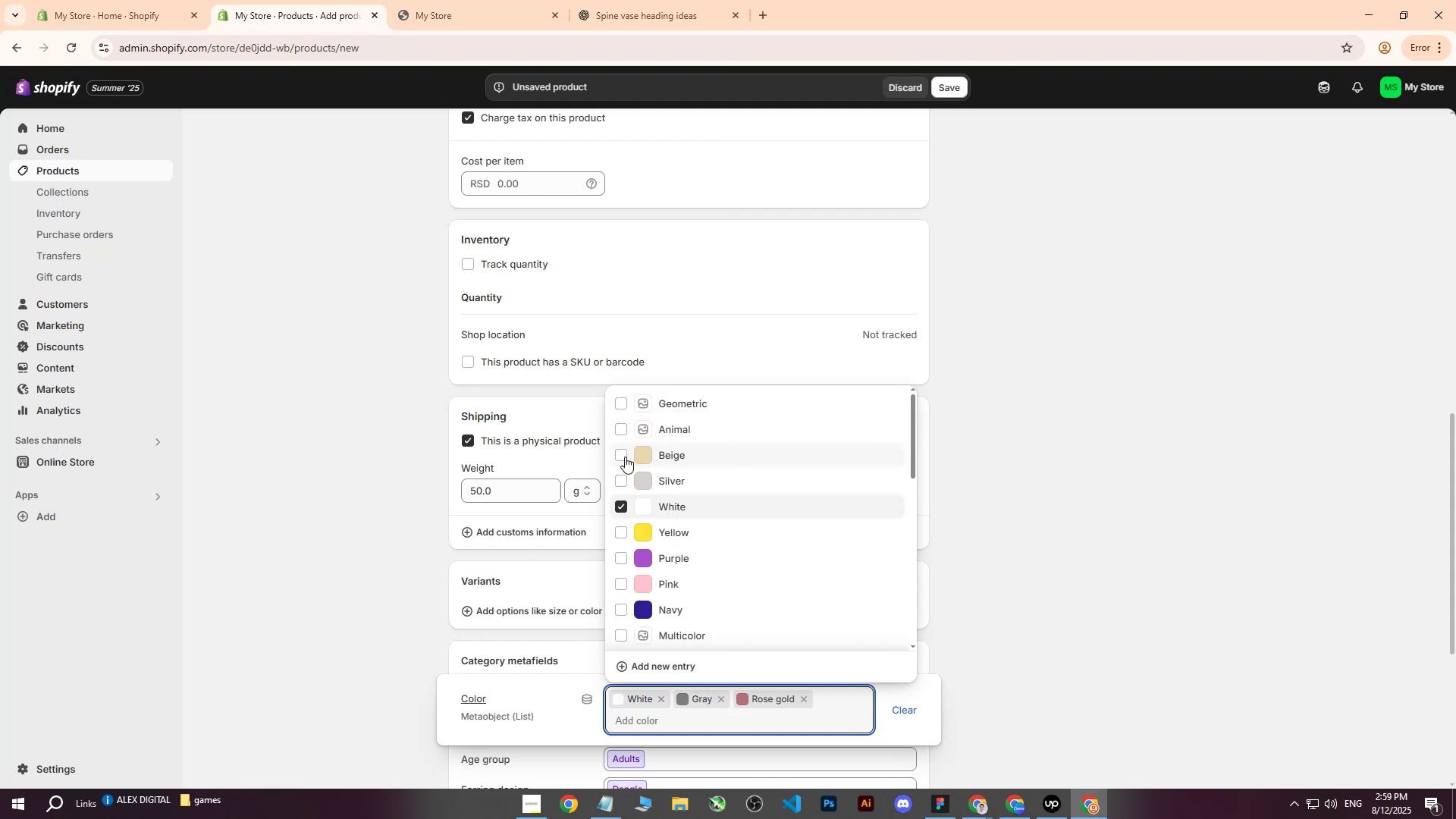 
double_click([626, 482])
 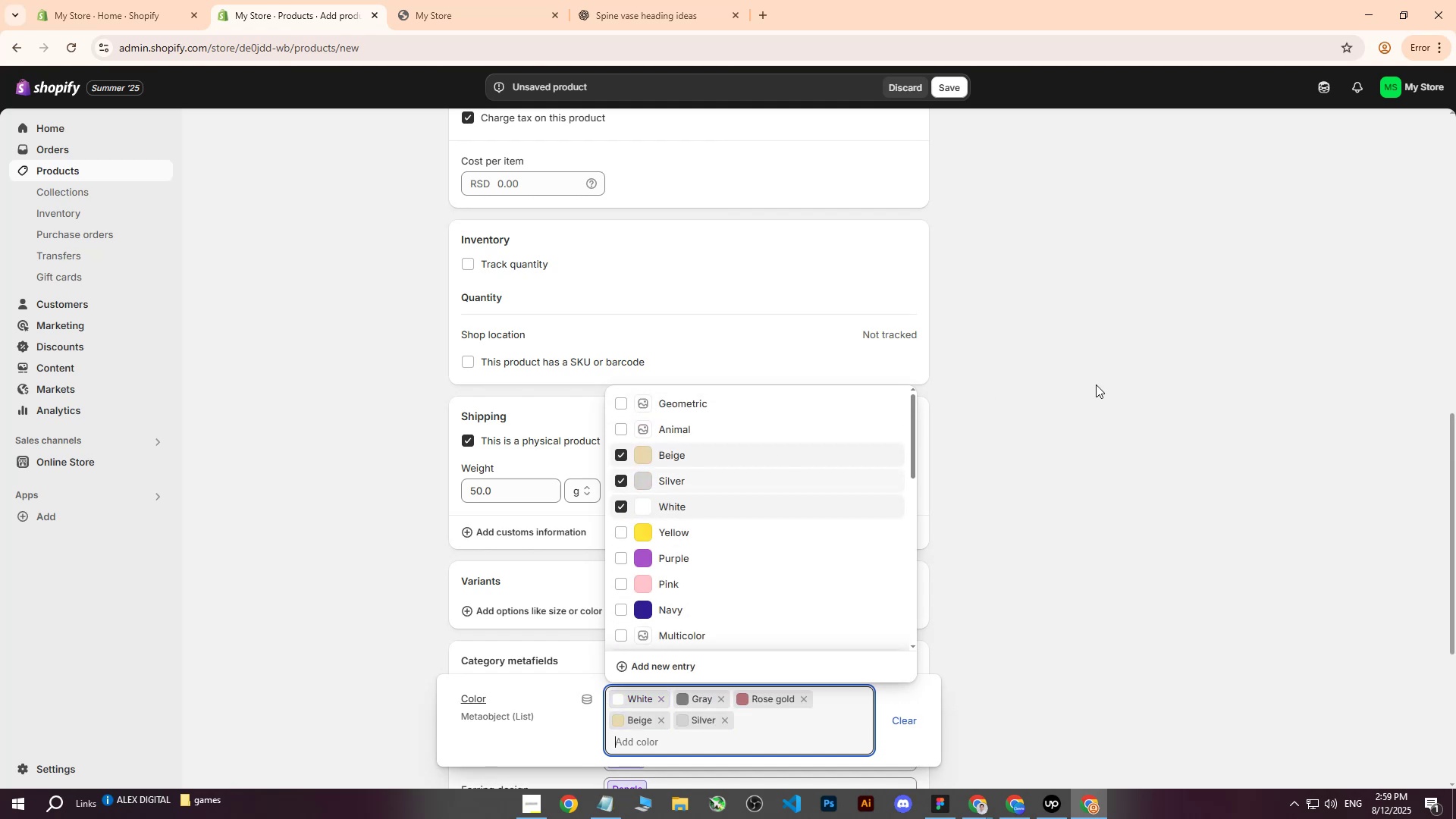 
triple_click([1097, 384])
 